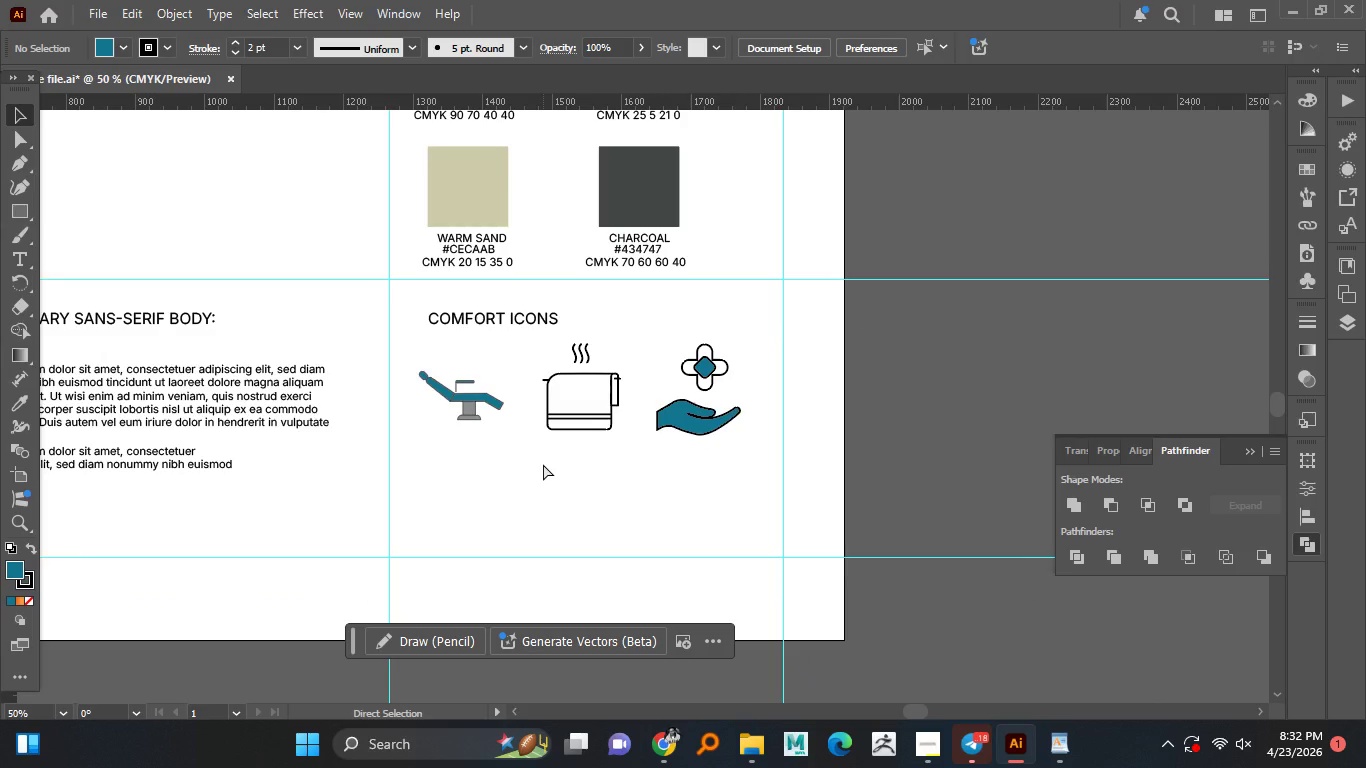 
key(Alt+AltLeft)
 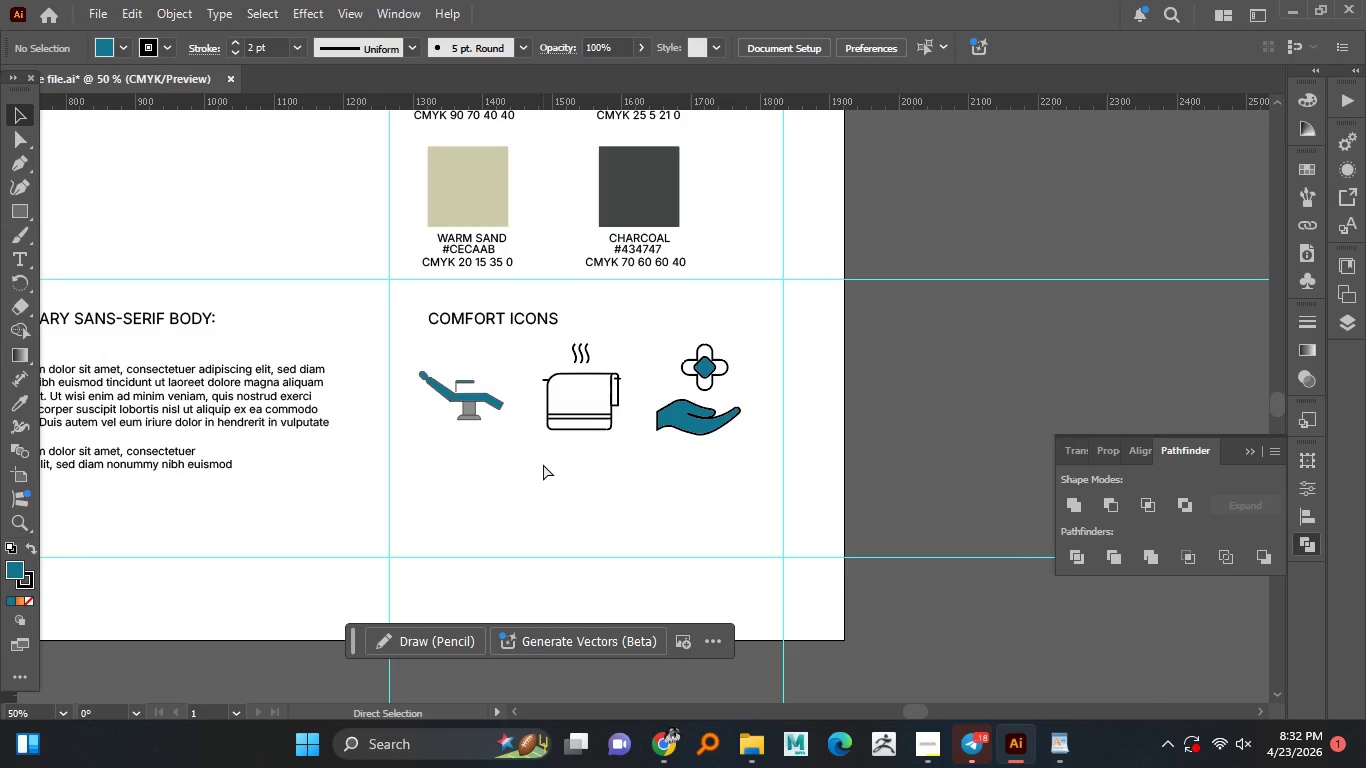 
key(Alt+AltLeft)
 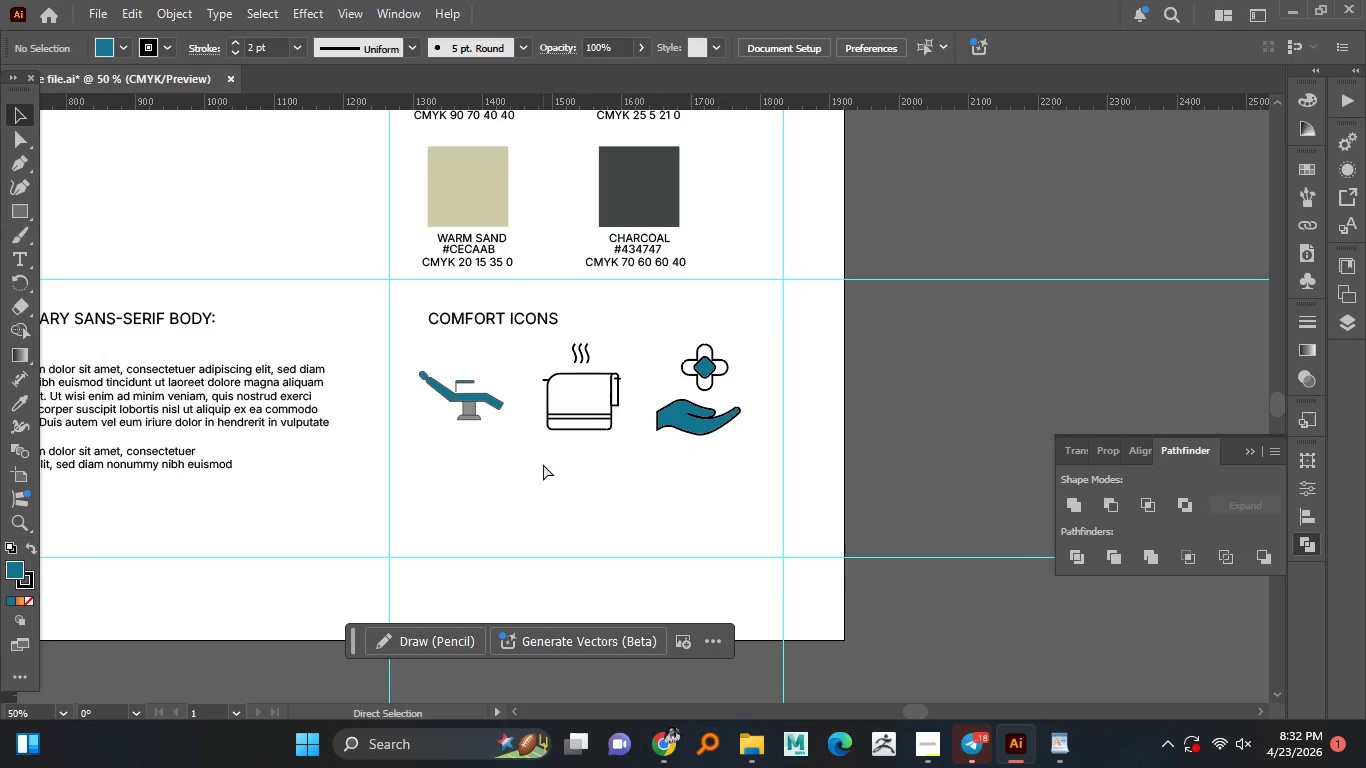 
key(Control+S)
 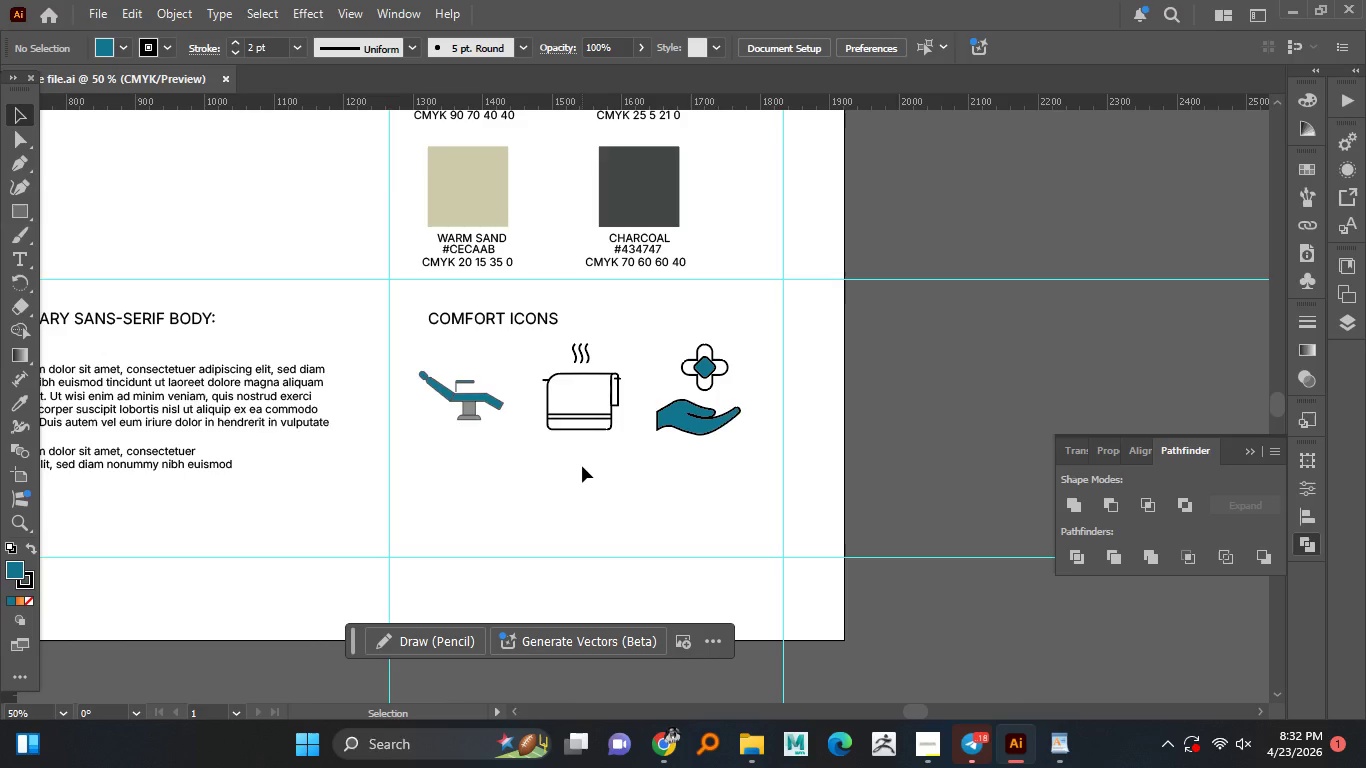 
wait(10.42)
 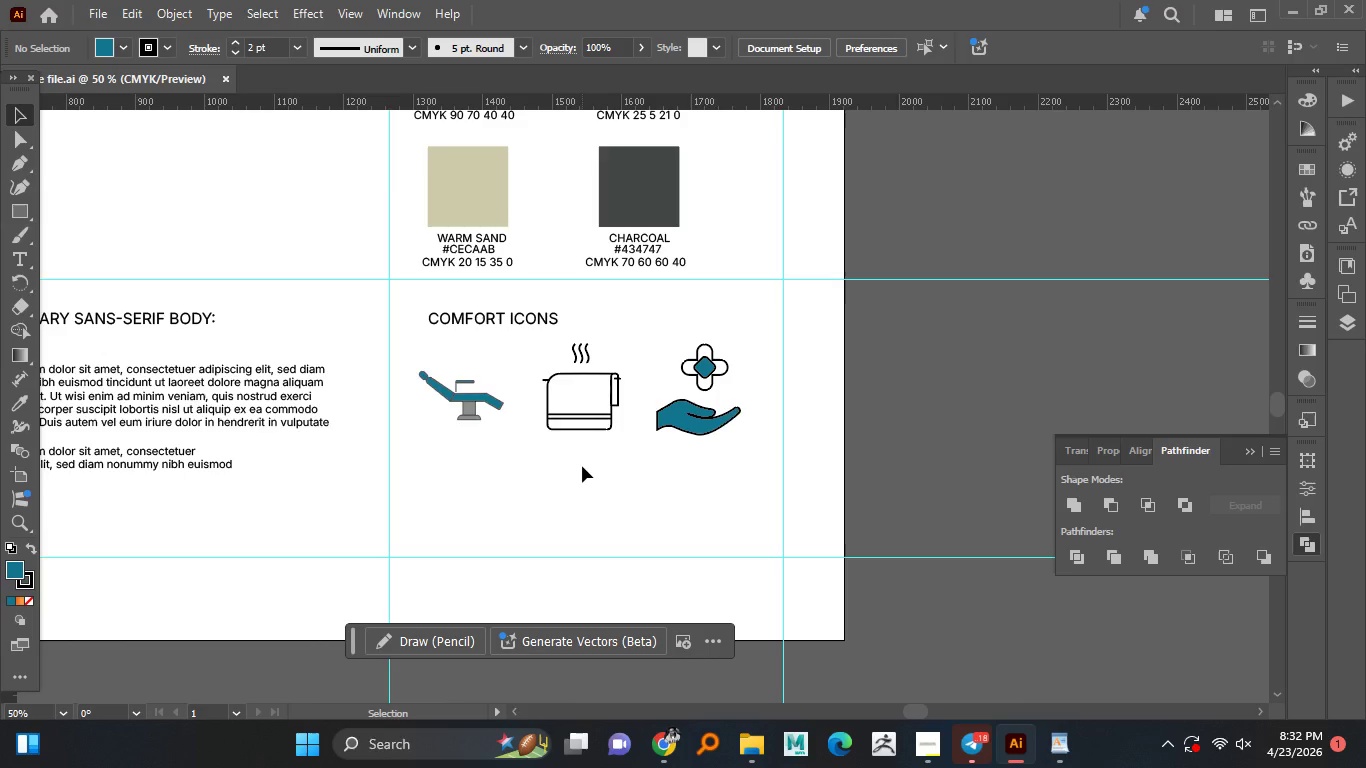 
left_click_drag(start_coordinate=[461, 240], to_coordinate=[455, 441])
 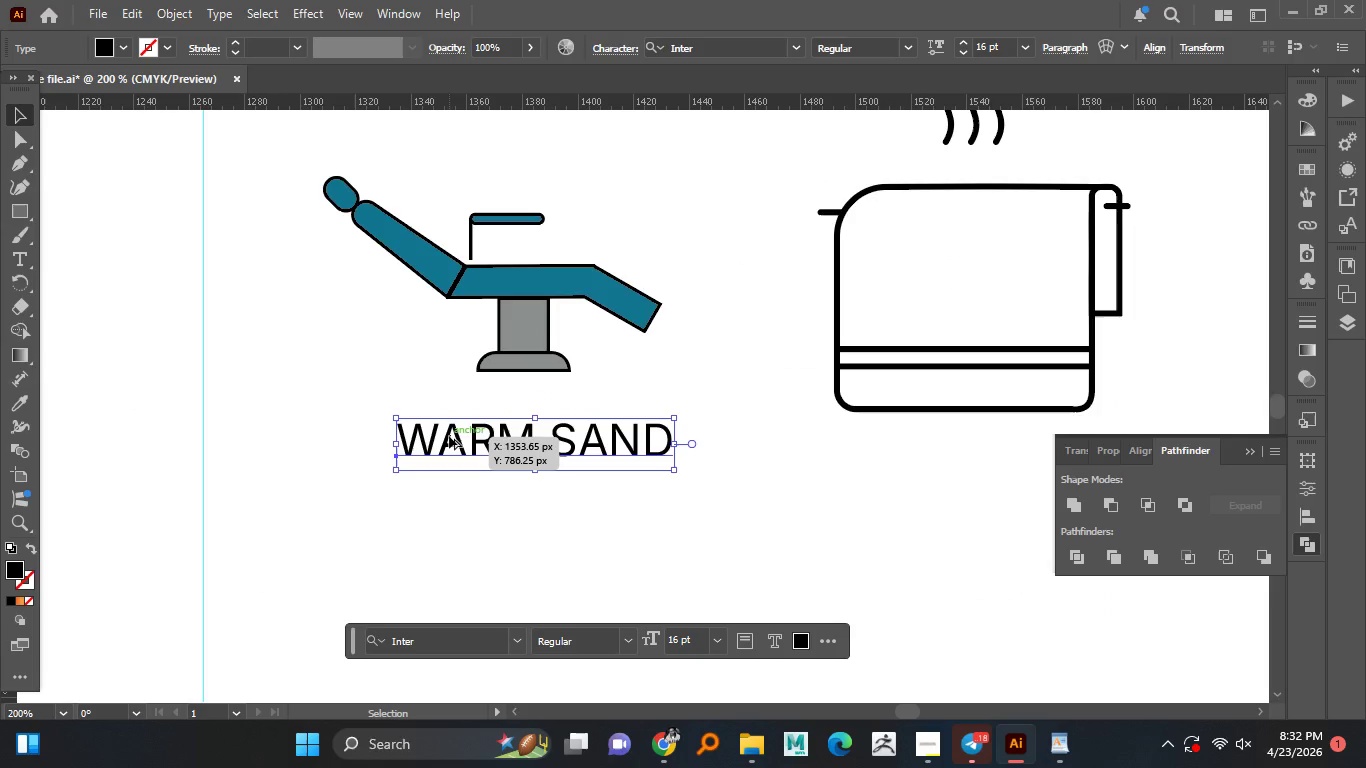 
hold_key(key=AltLeft, duration=6.06)
 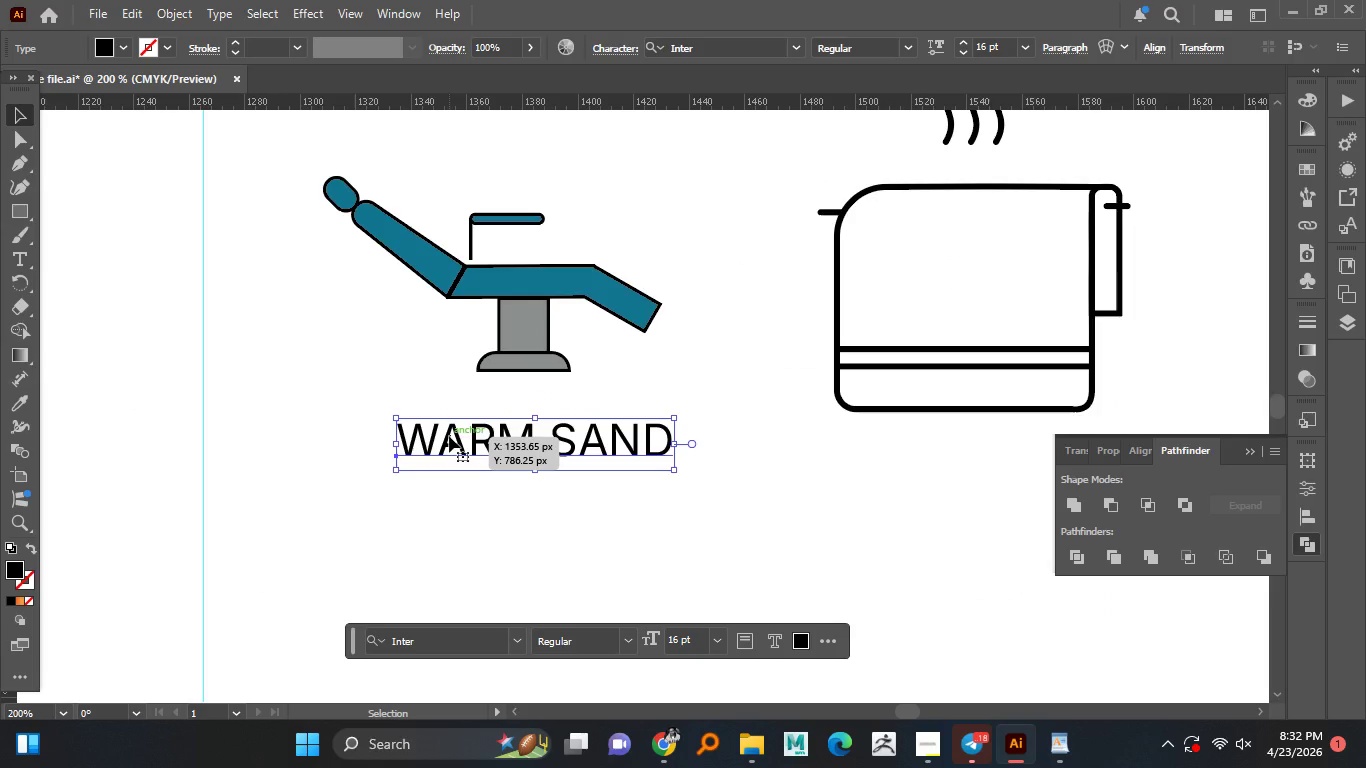 
hold_key(key=ShiftLeft, duration=1.51)
 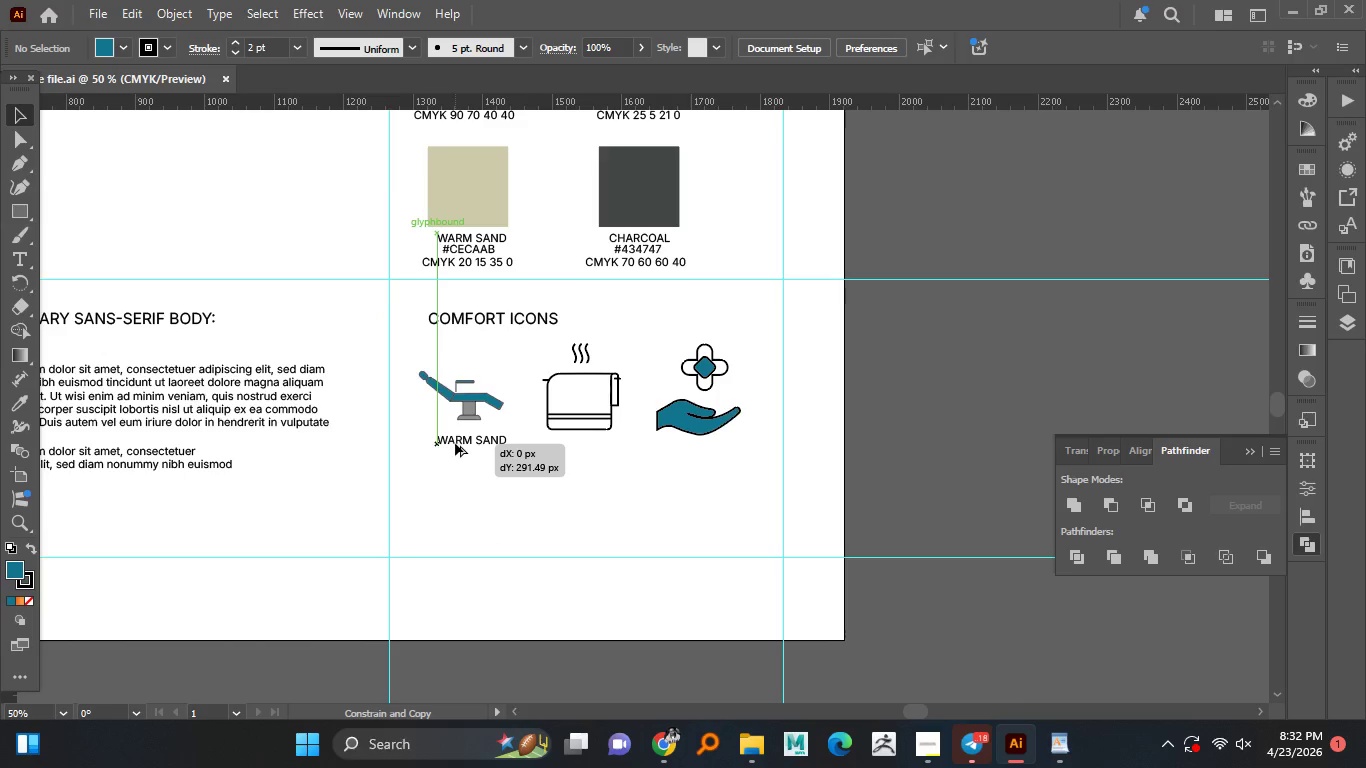 
hold_key(key=ShiftLeft, duration=1.5)
 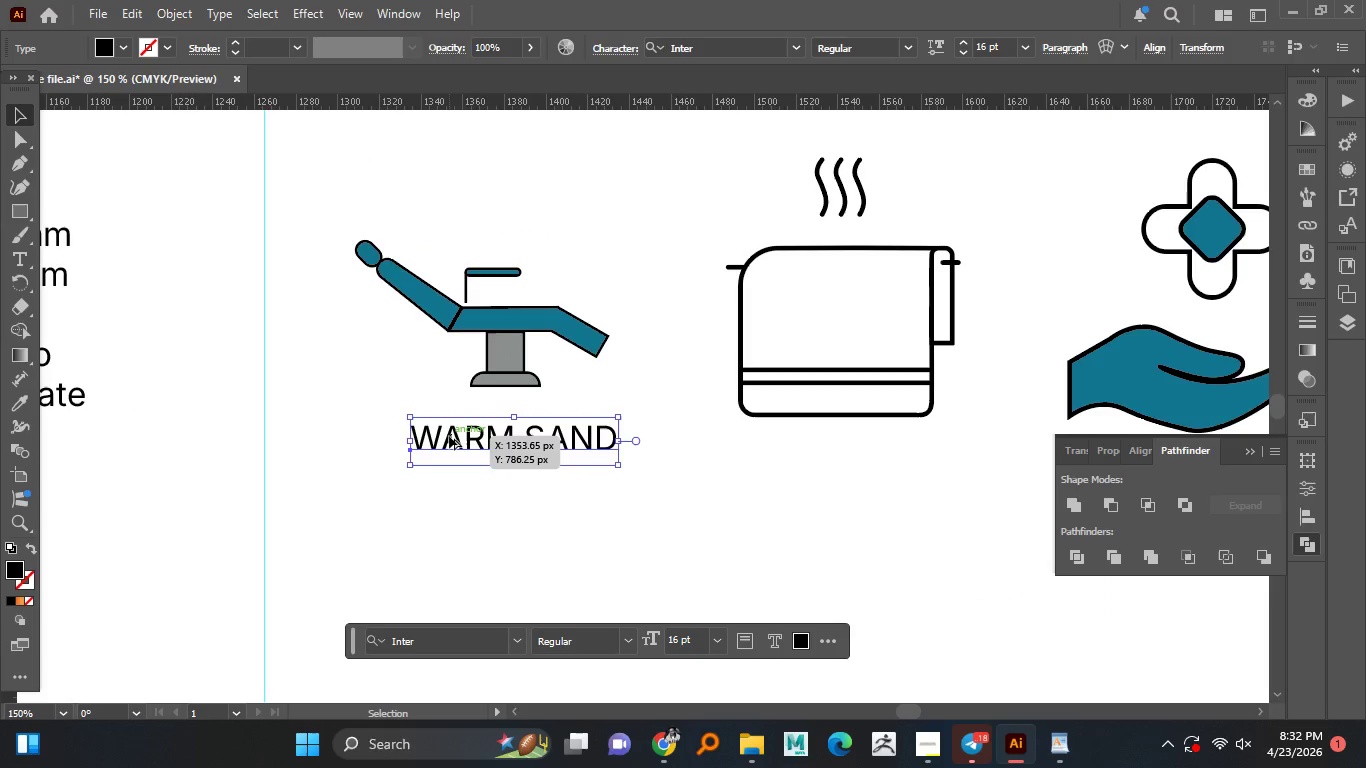 
hold_key(key=ShiftLeft, duration=0.88)
 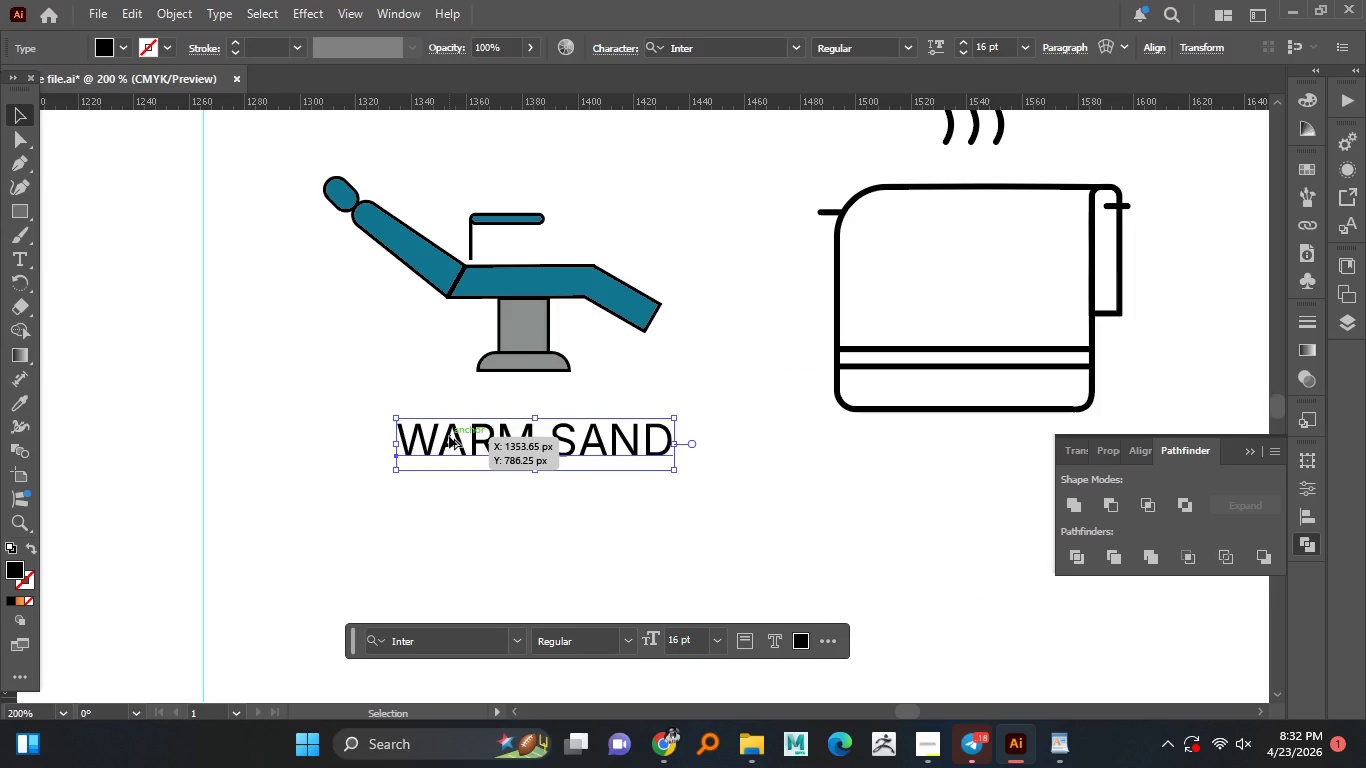 
scroll: coordinate [449, 436], scroll_direction: up, amount: 3.0
 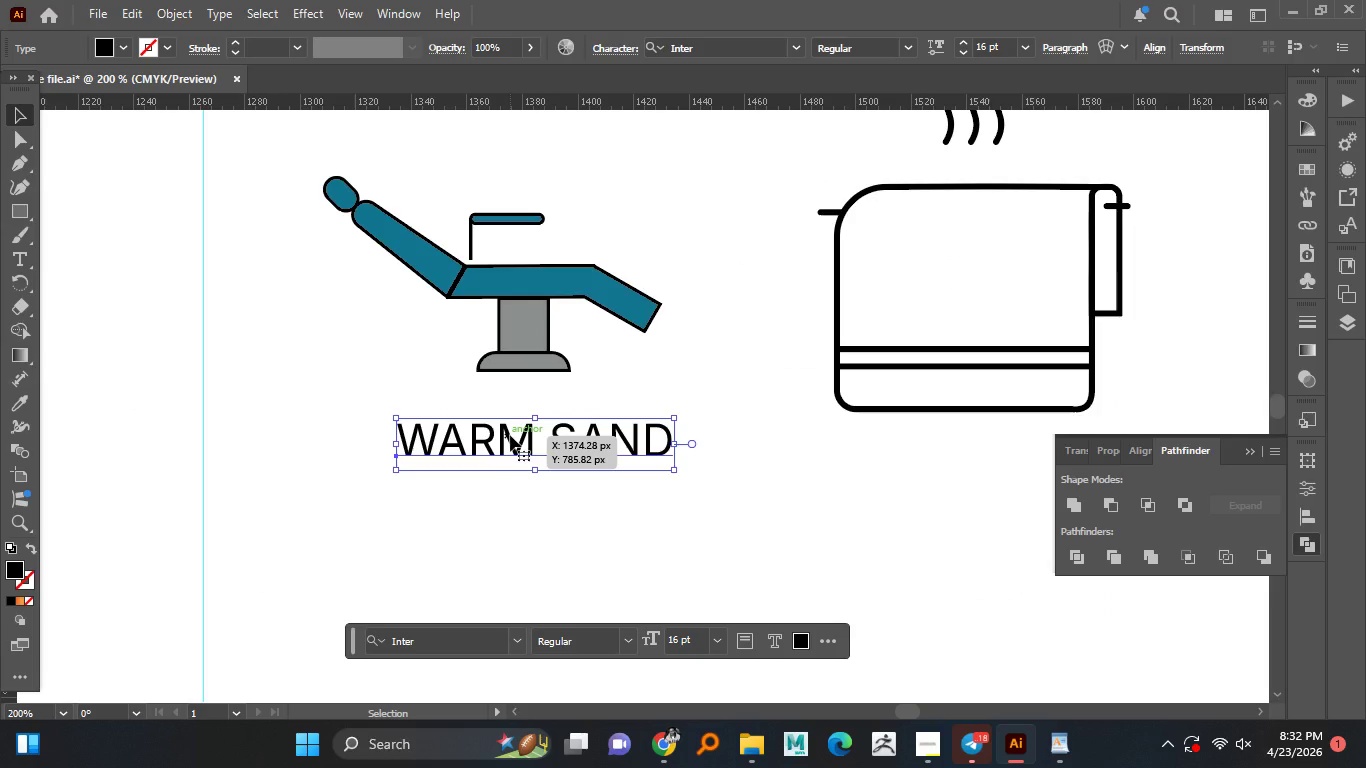 
key(Meta+MetaLeft)
 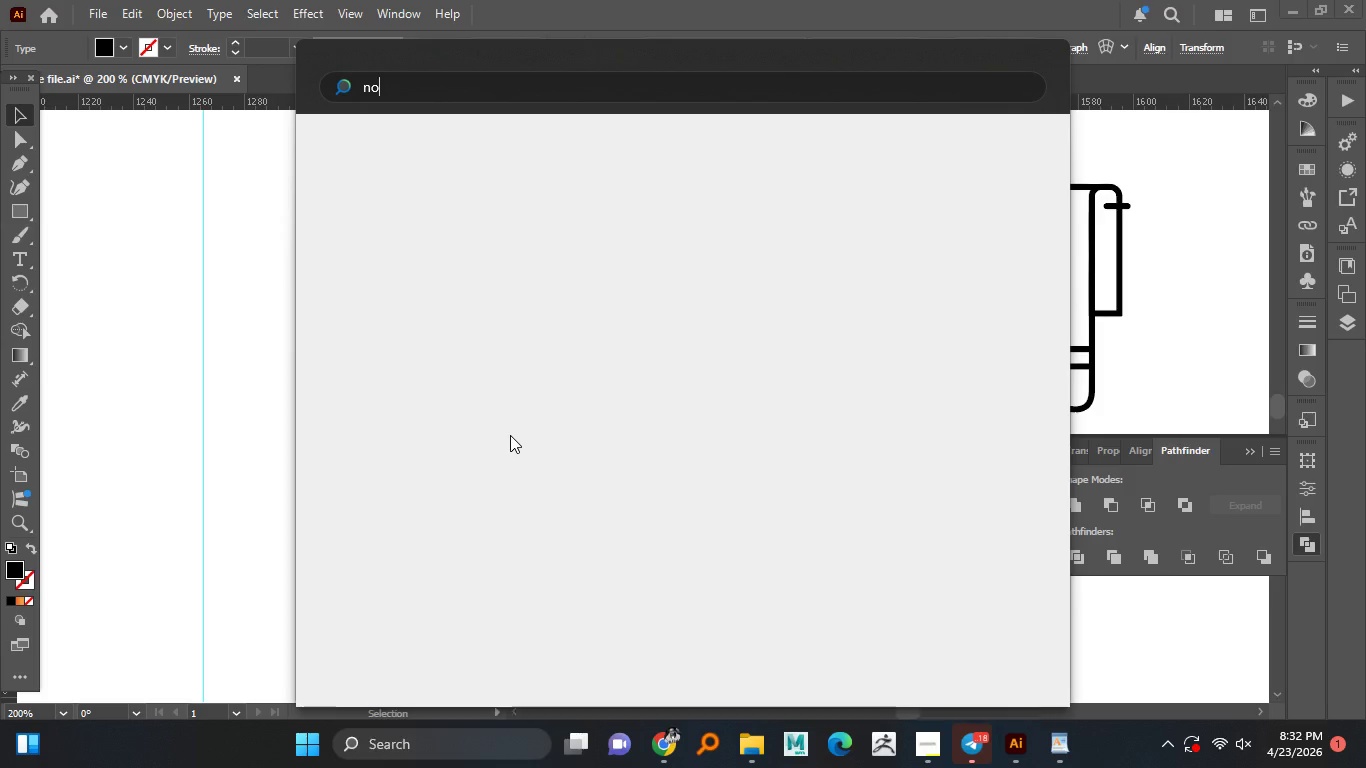 
type(note)
 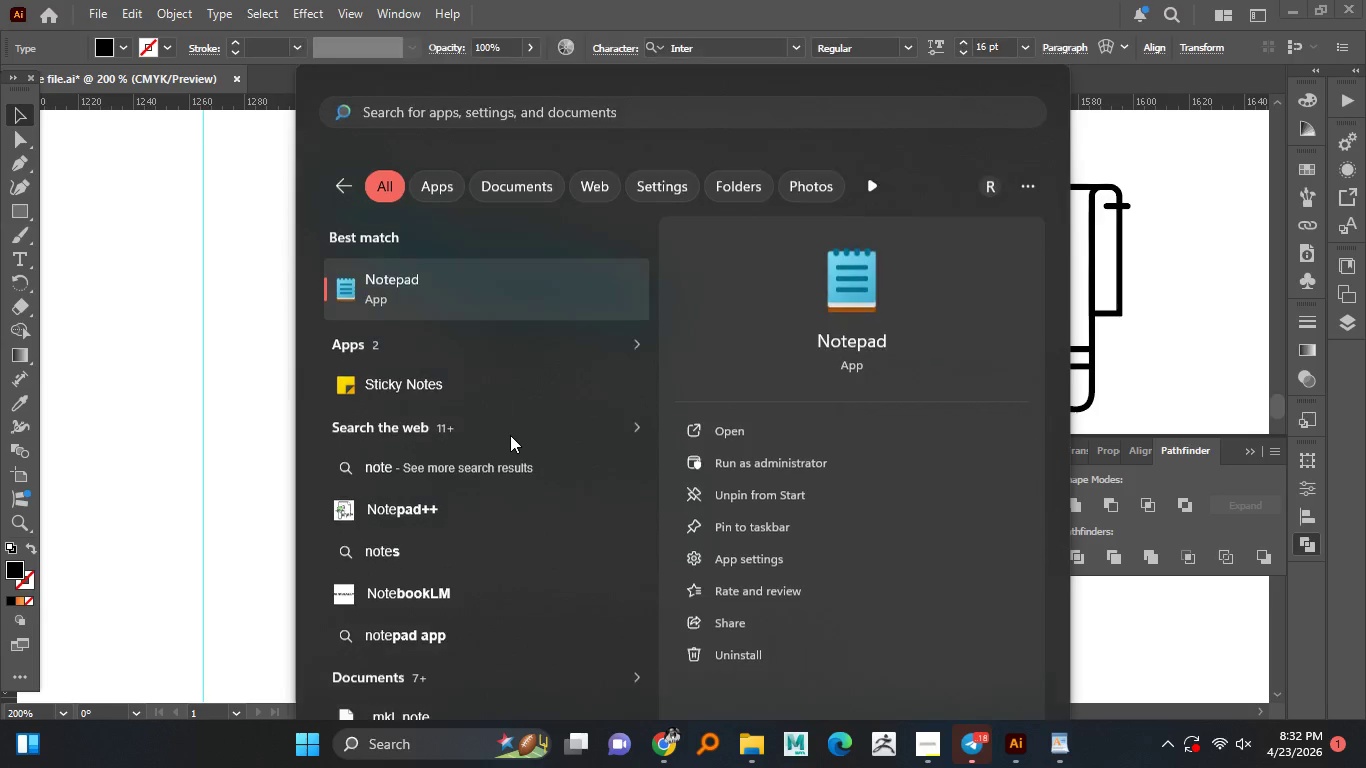 
key(Enter)
 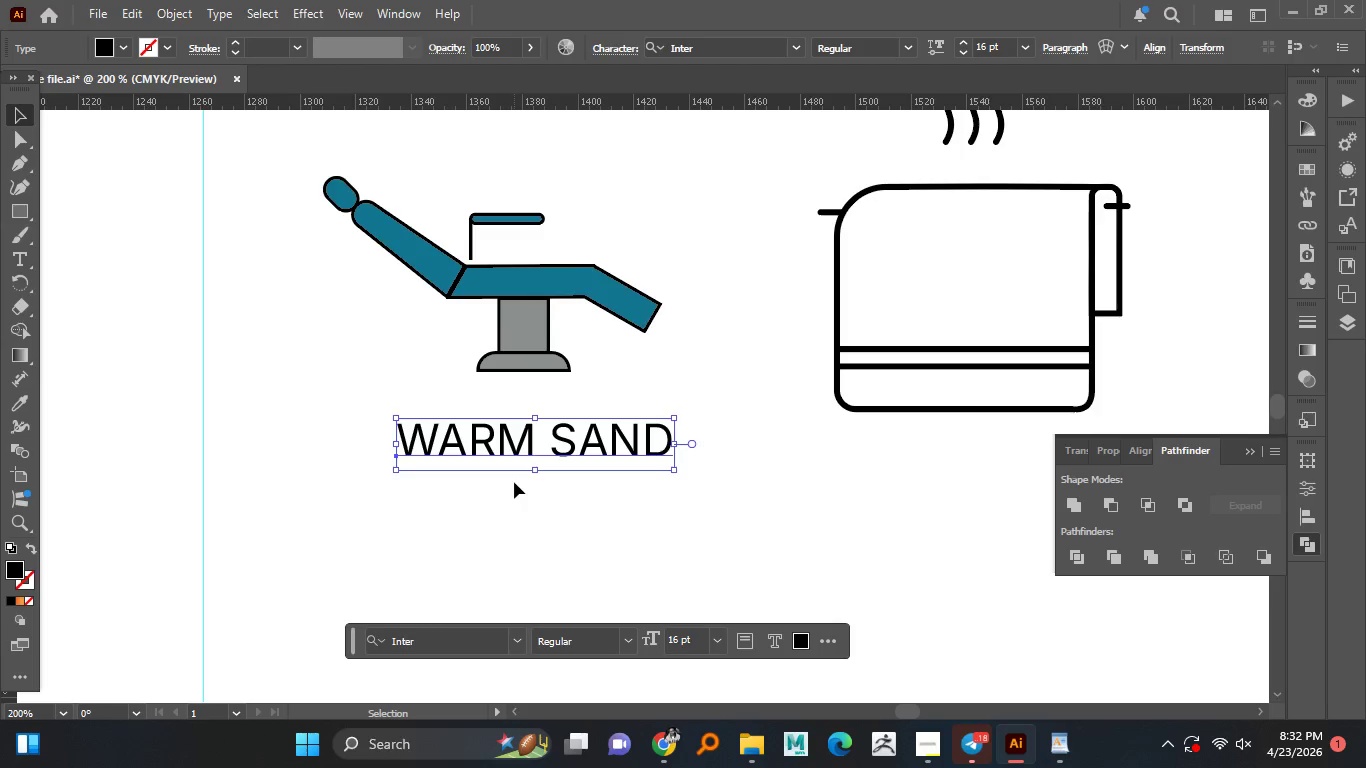 
left_click([514, 482])
 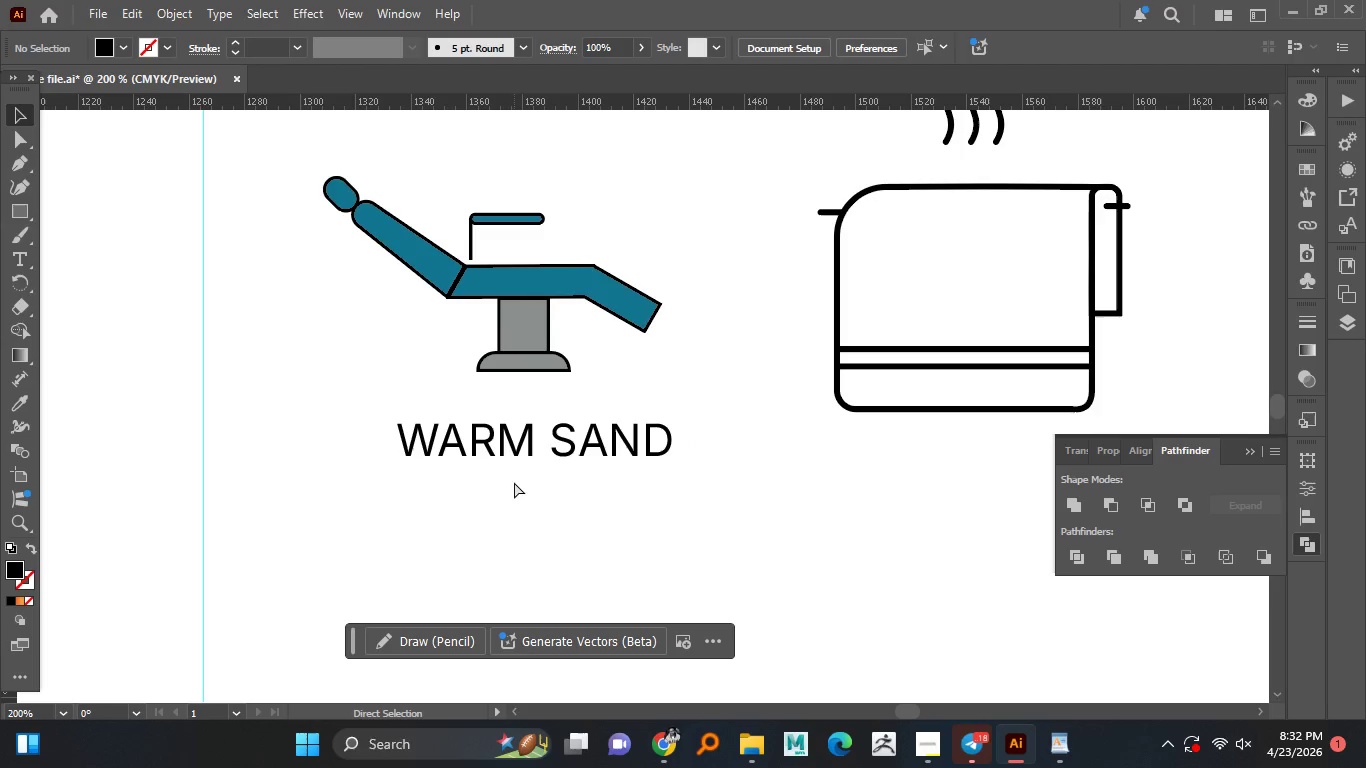 
key(Control+S)
 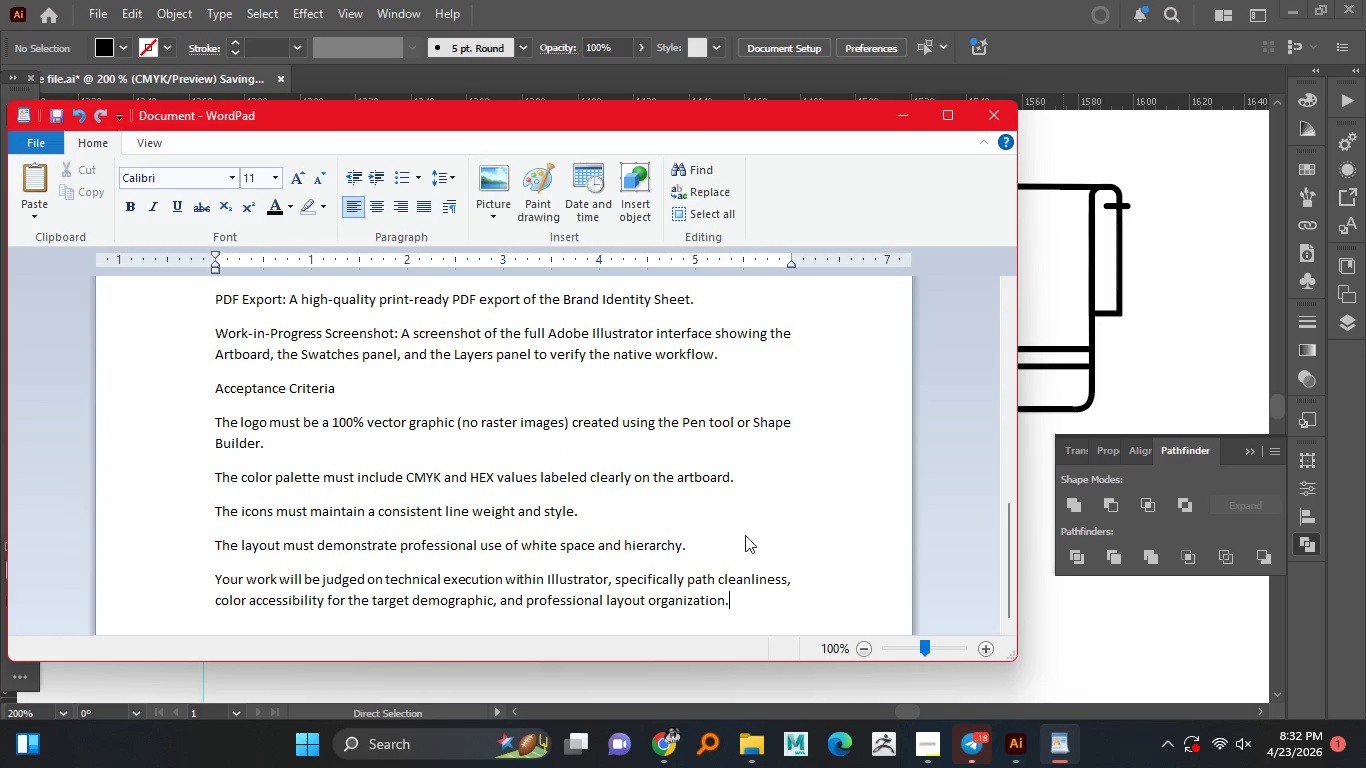 
left_click([1063, 749])
 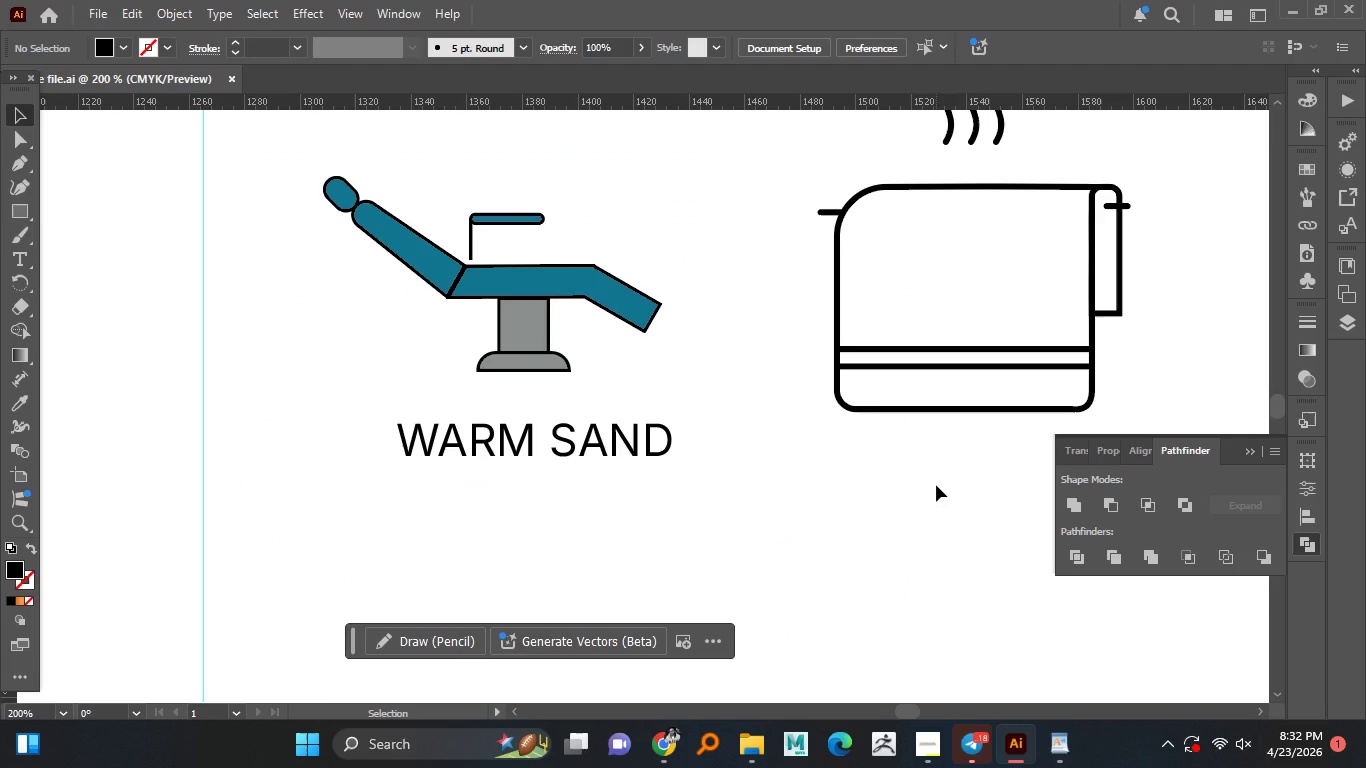 
wait(8.36)
 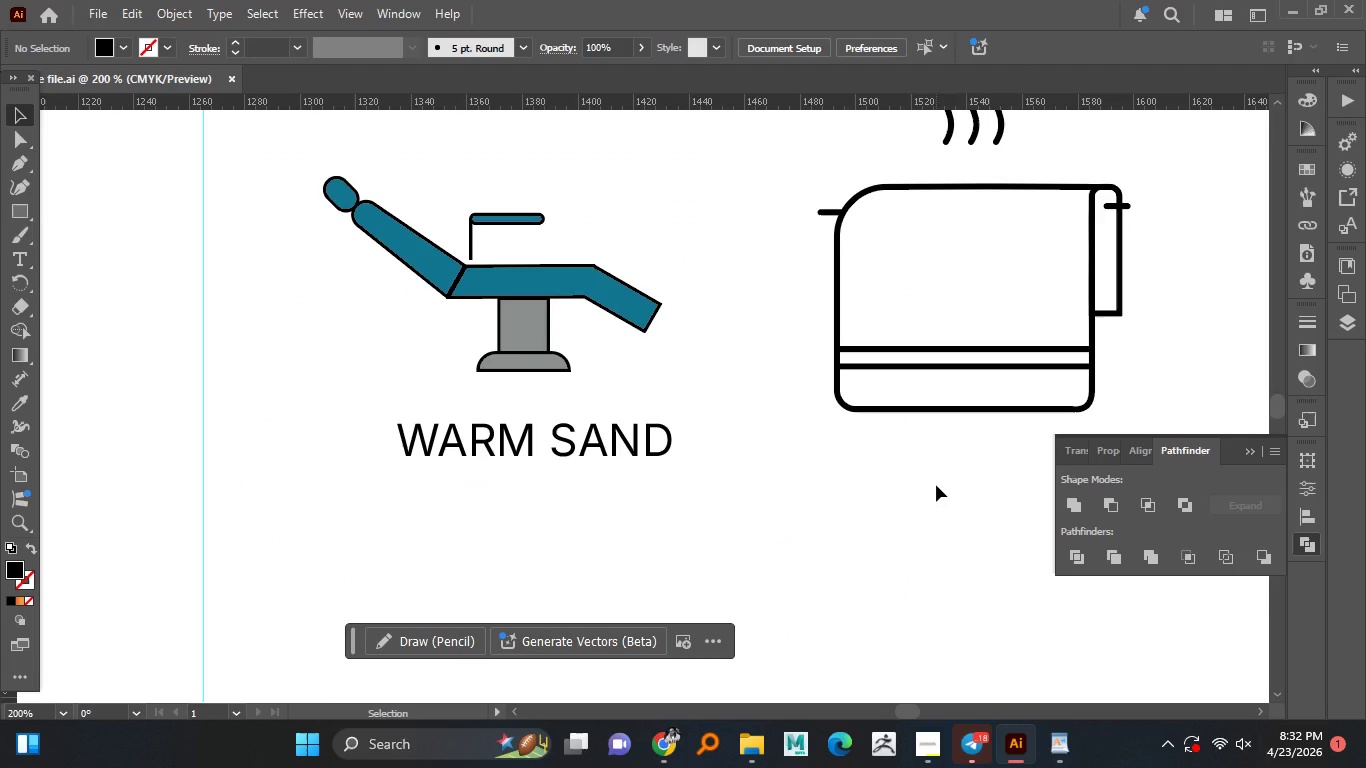 
key(Meta+MetaLeft)
 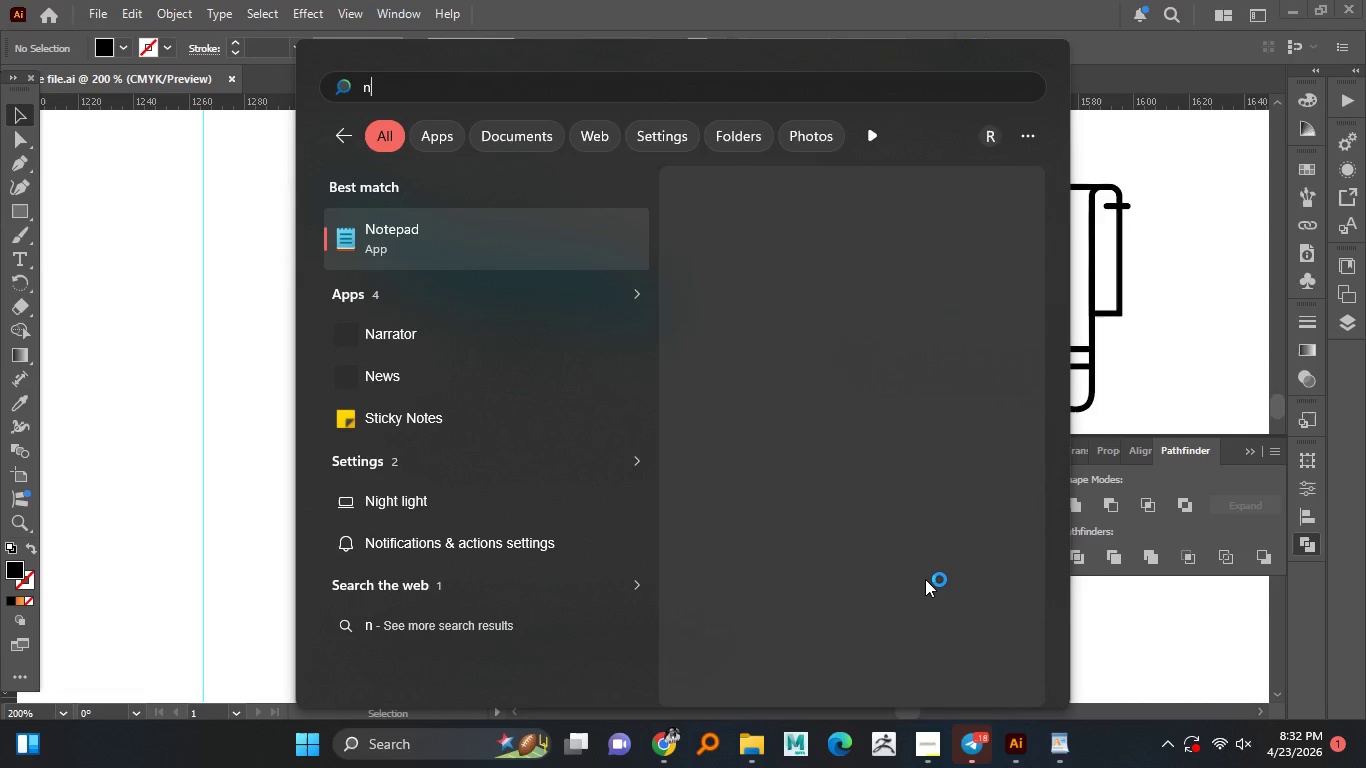 
type(note)
 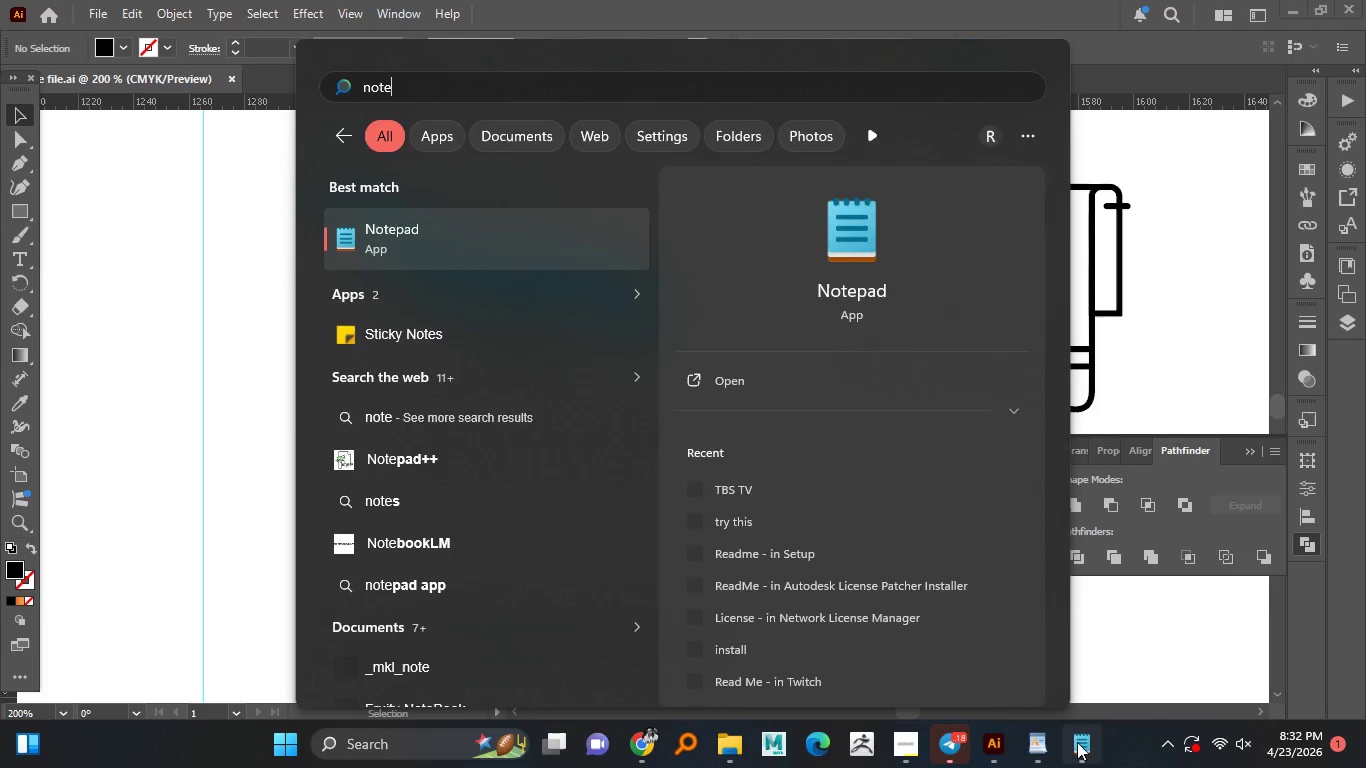 
left_click([1077, 742])
 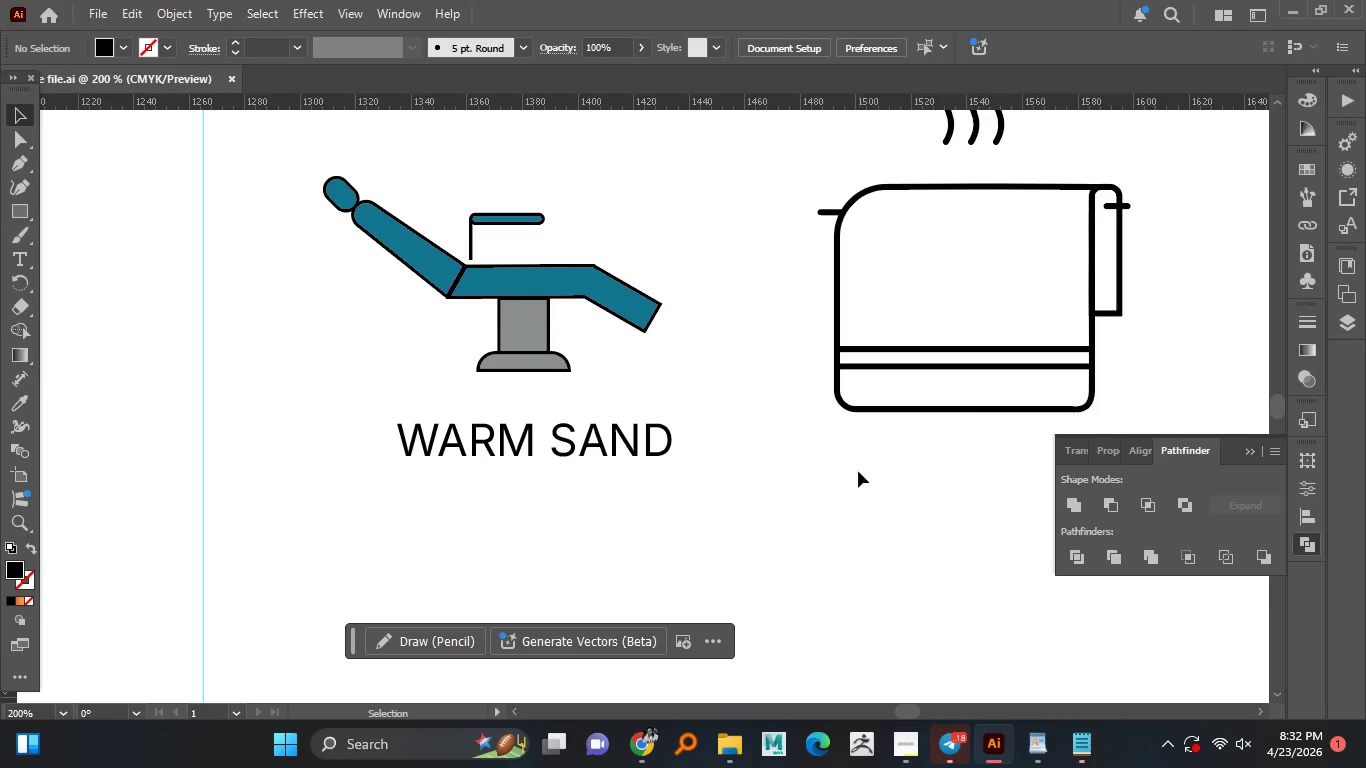 
left_click([1072, 670])
 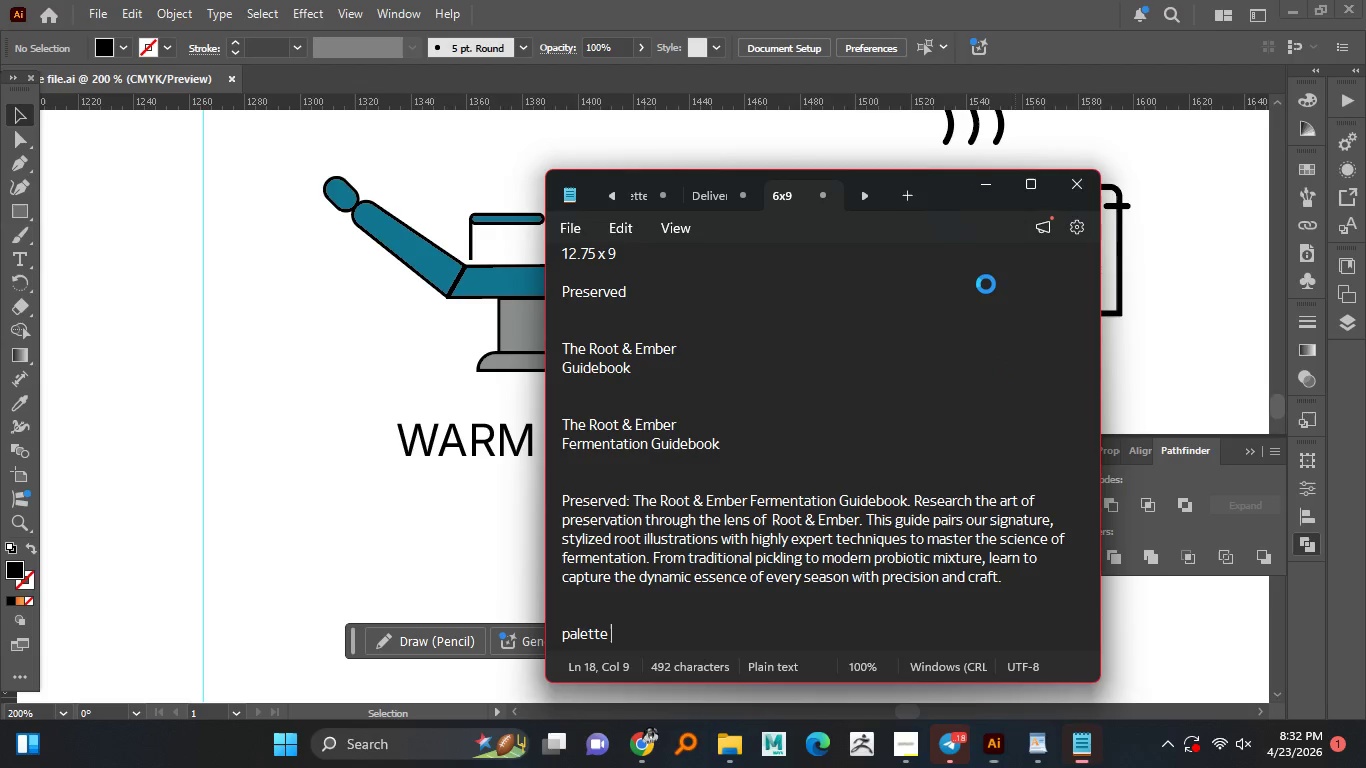 
left_click([1089, 742])
 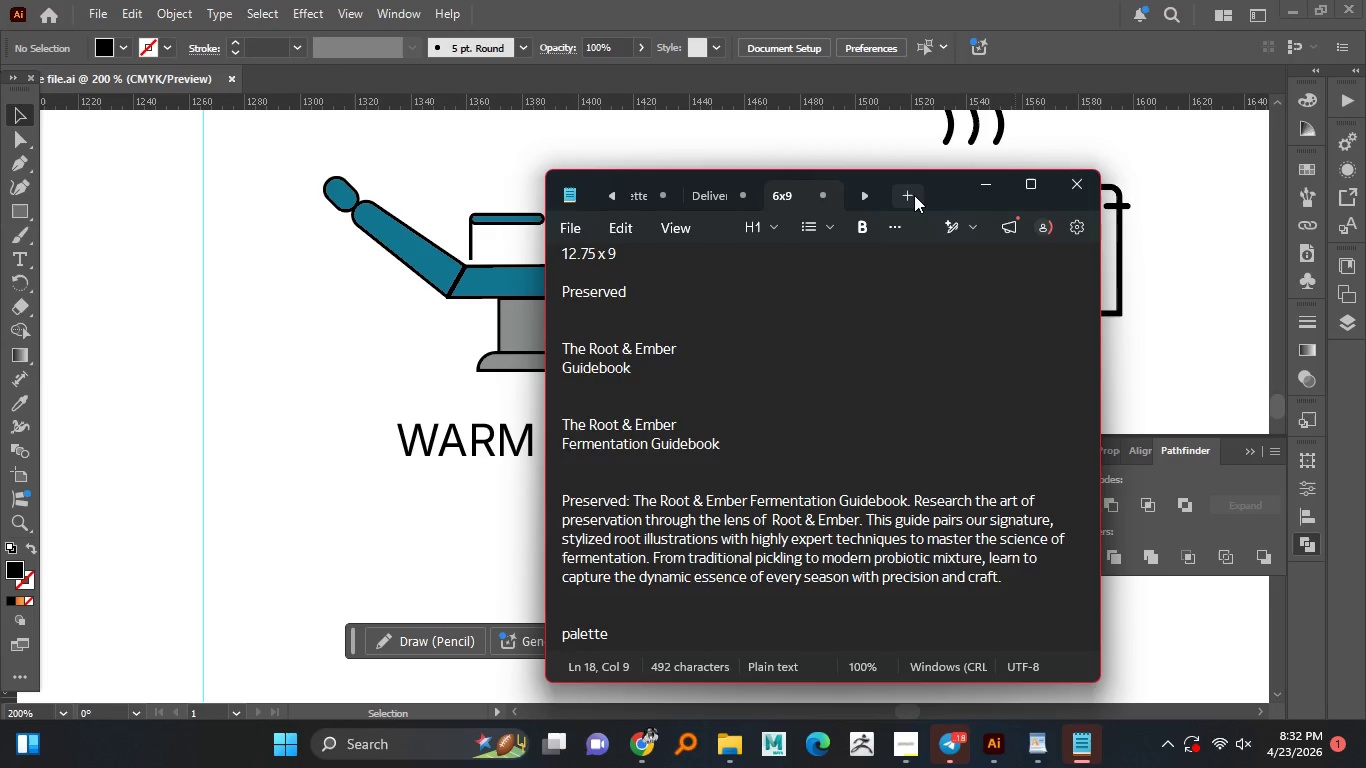 
left_click([914, 195])
 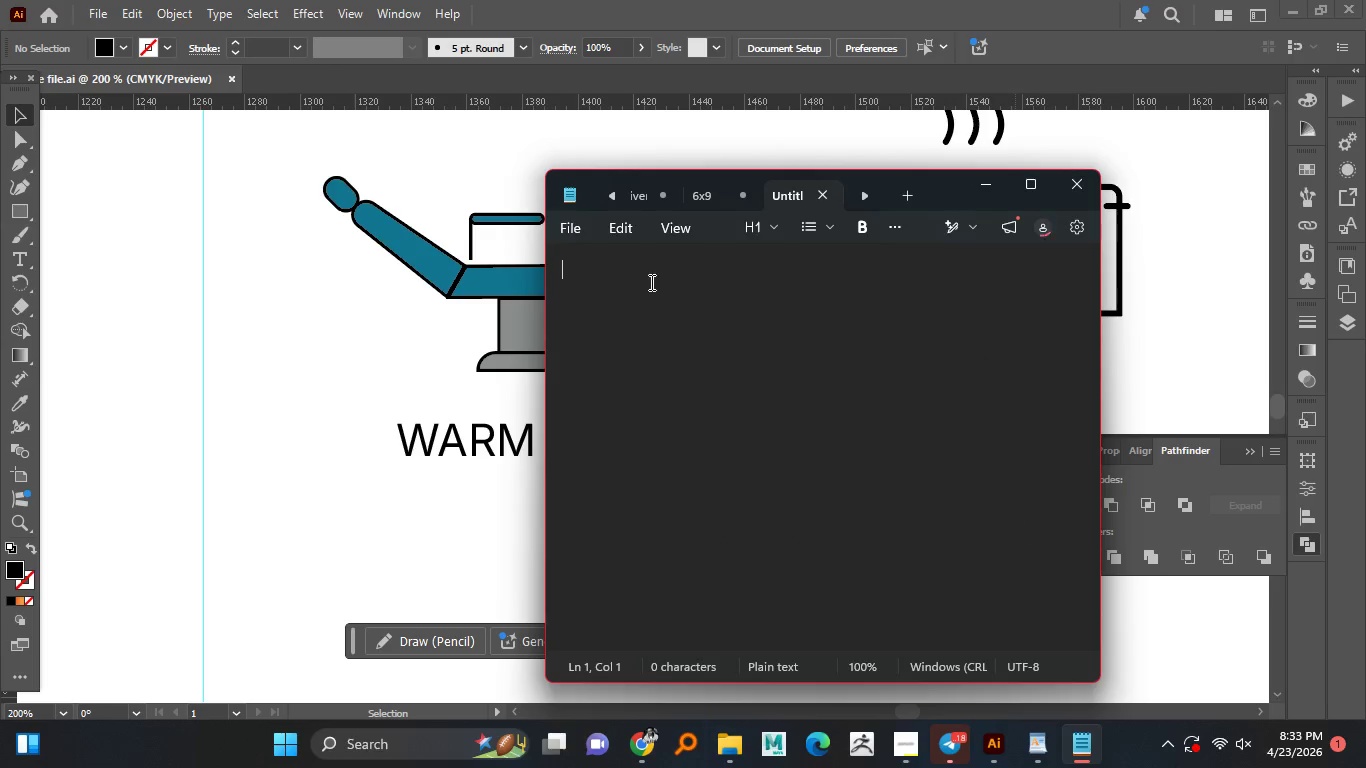 
left_click([604, 284])
 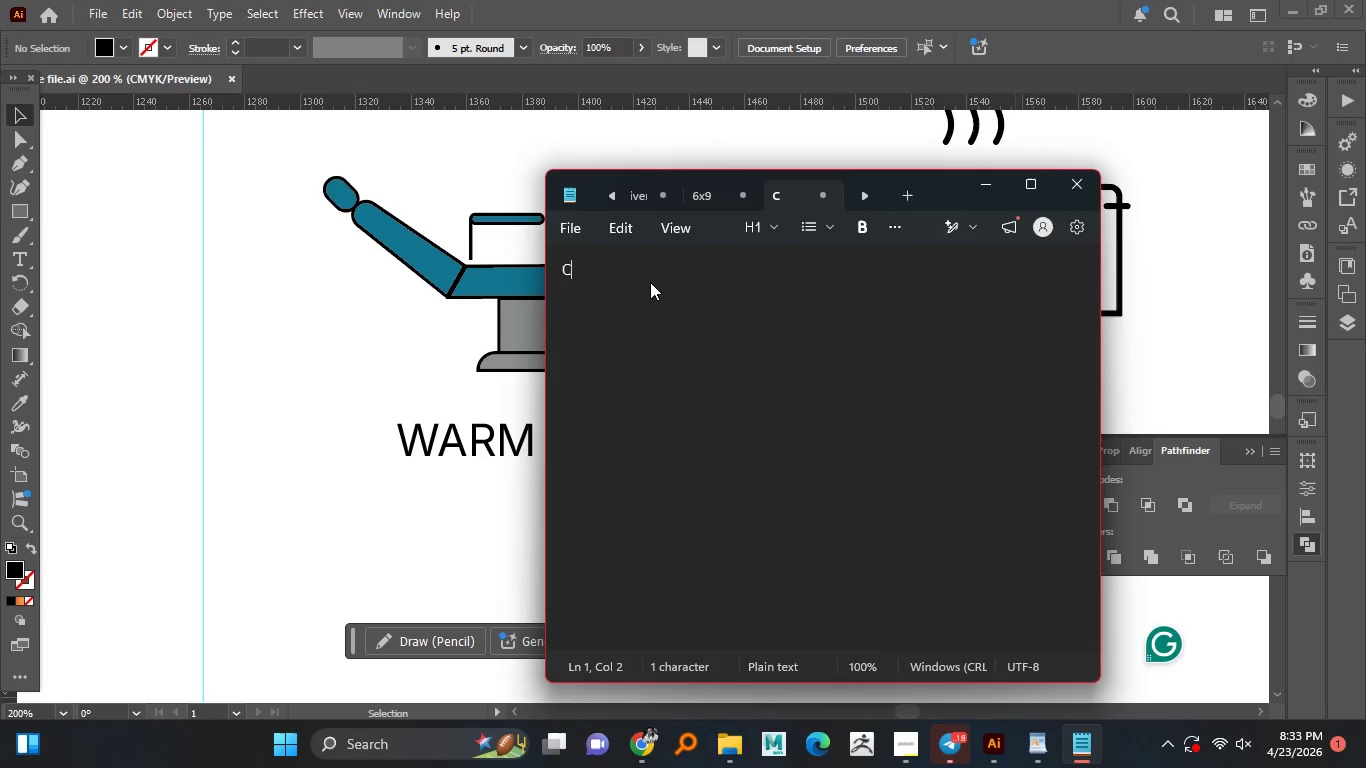 
type(CUSHIONED CHAIR)
 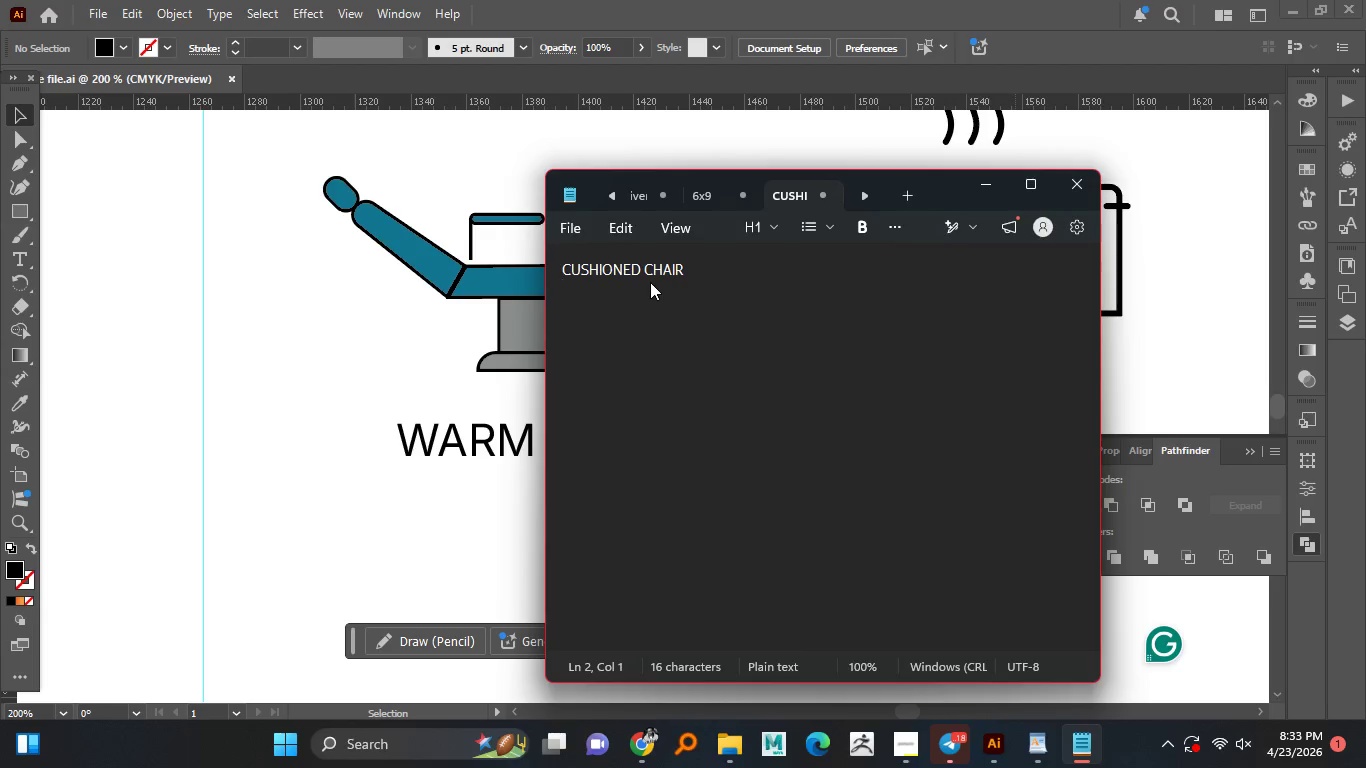 
key(Enter)
 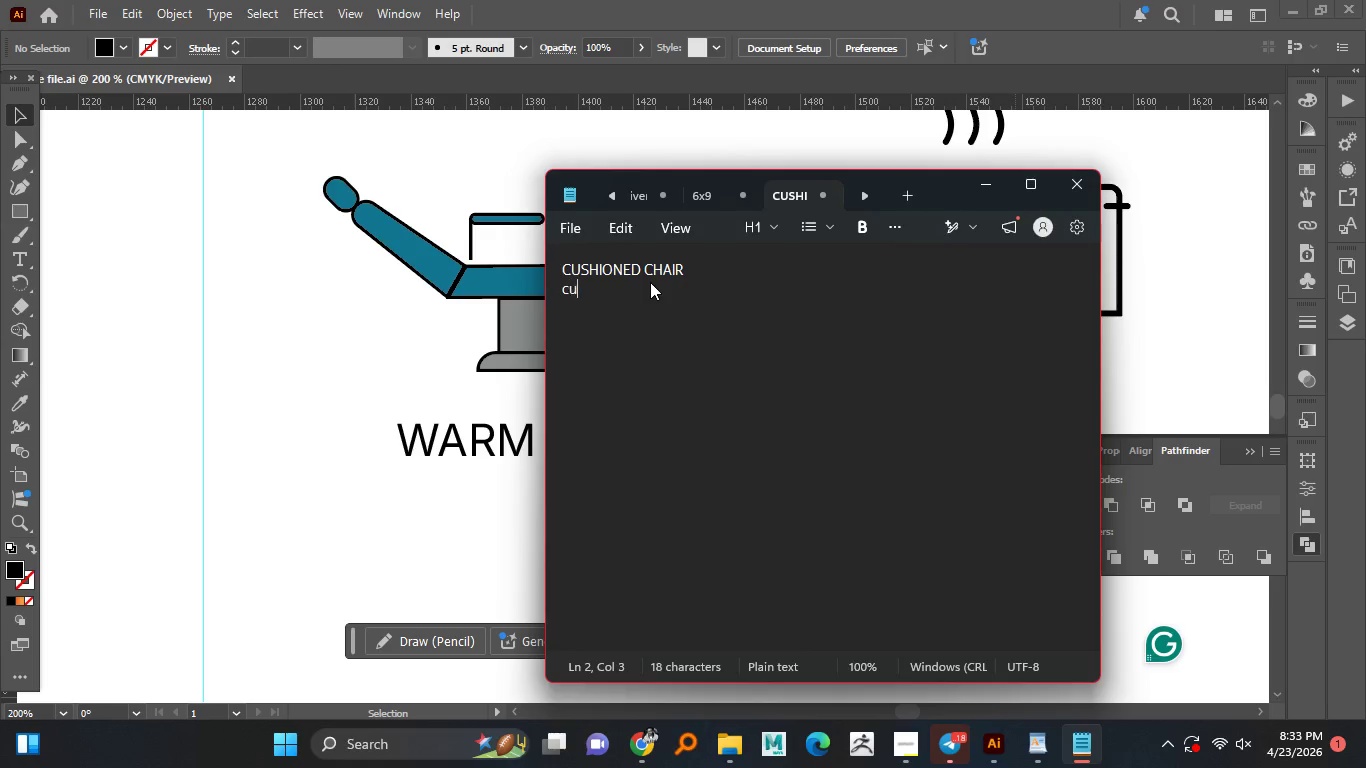 
type(custom vector)
 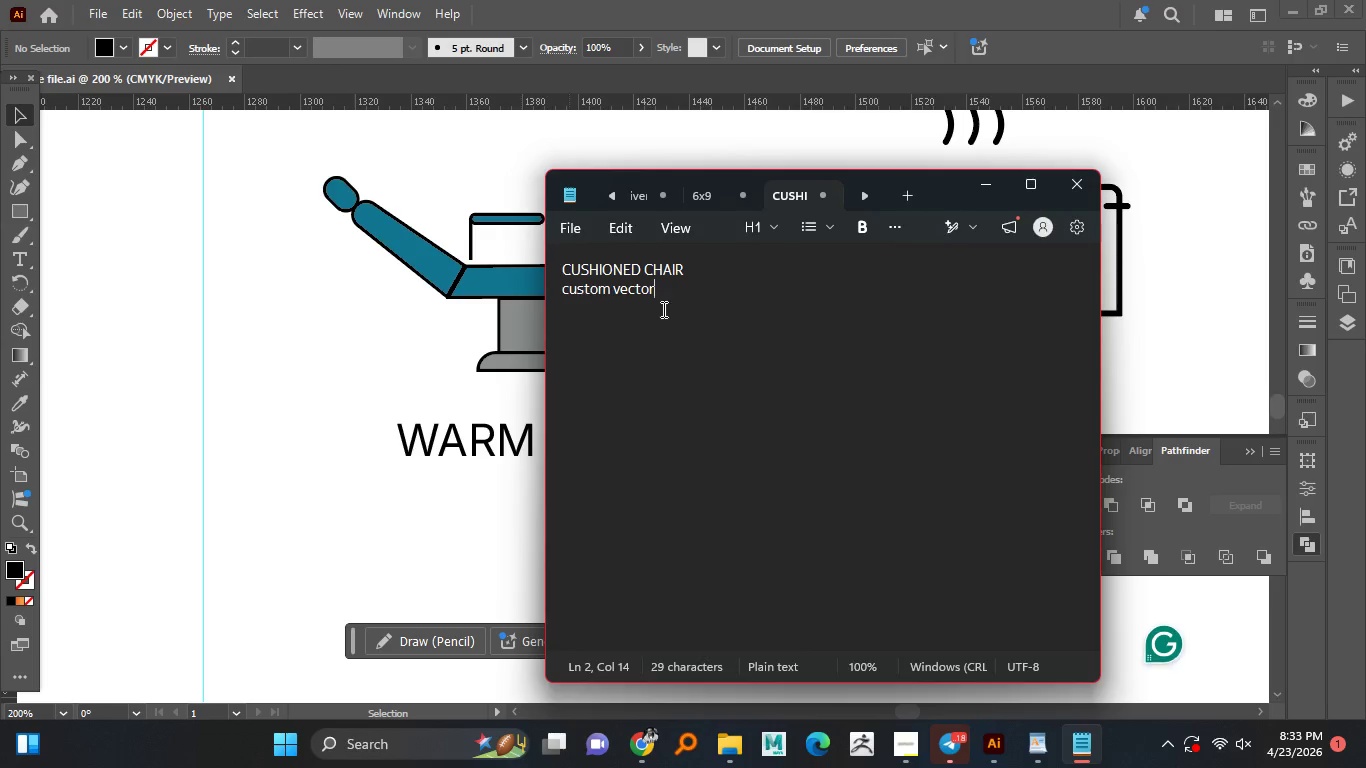 
wait(6.97)
 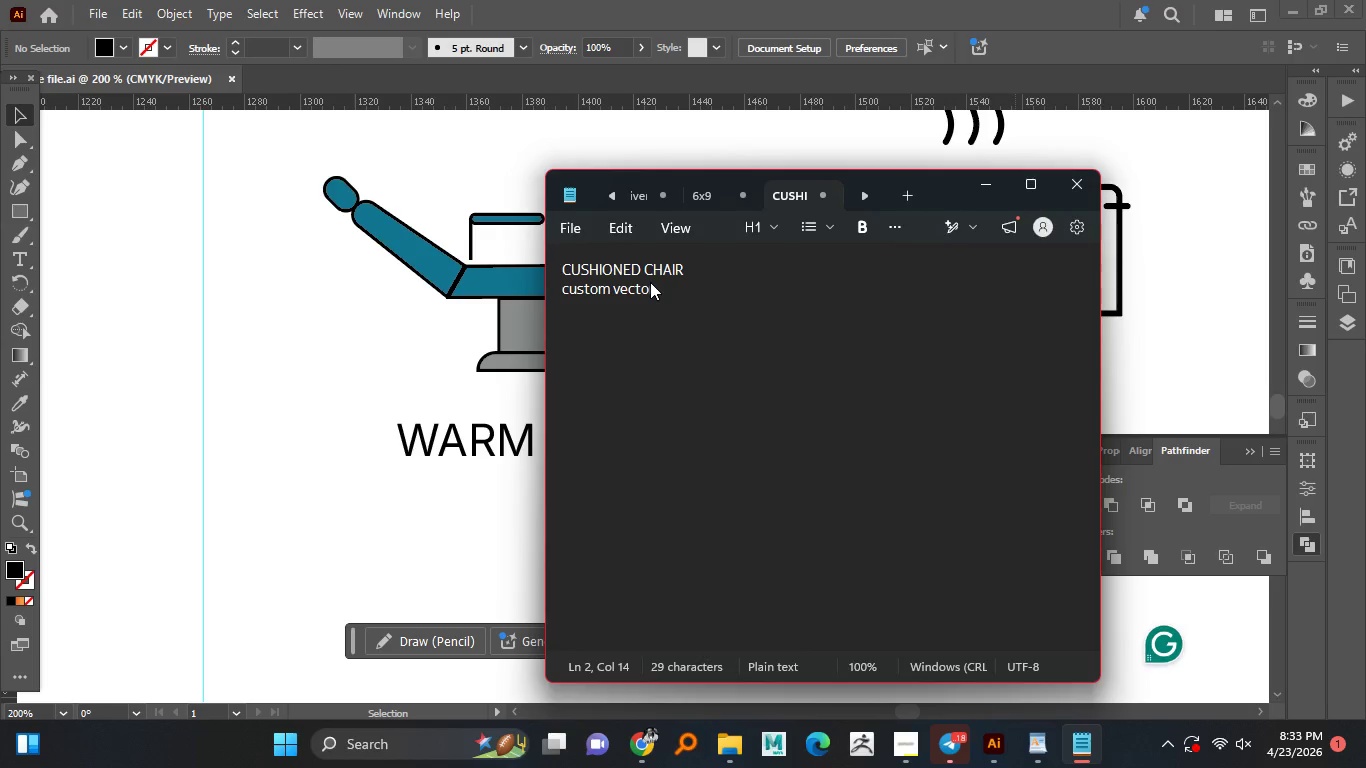 
key(Enter)
 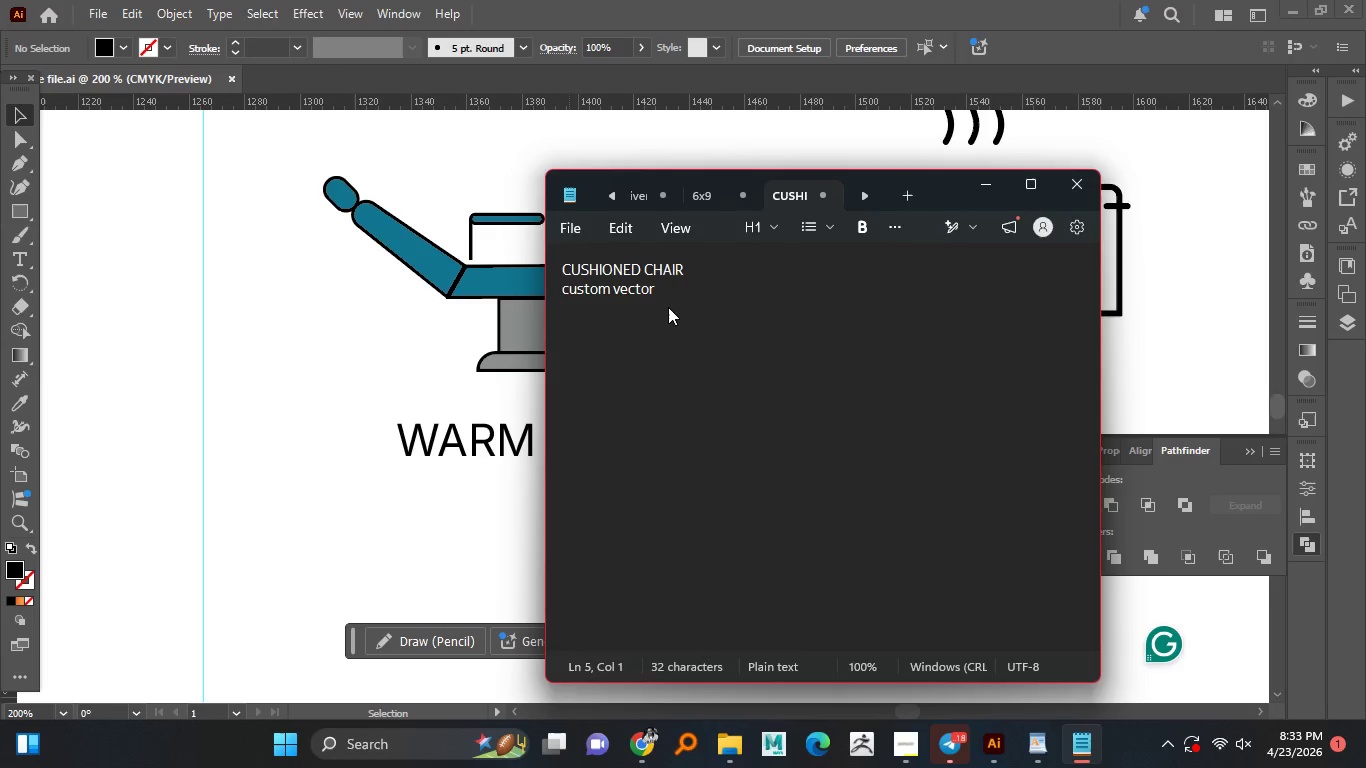 
key(Enter)
 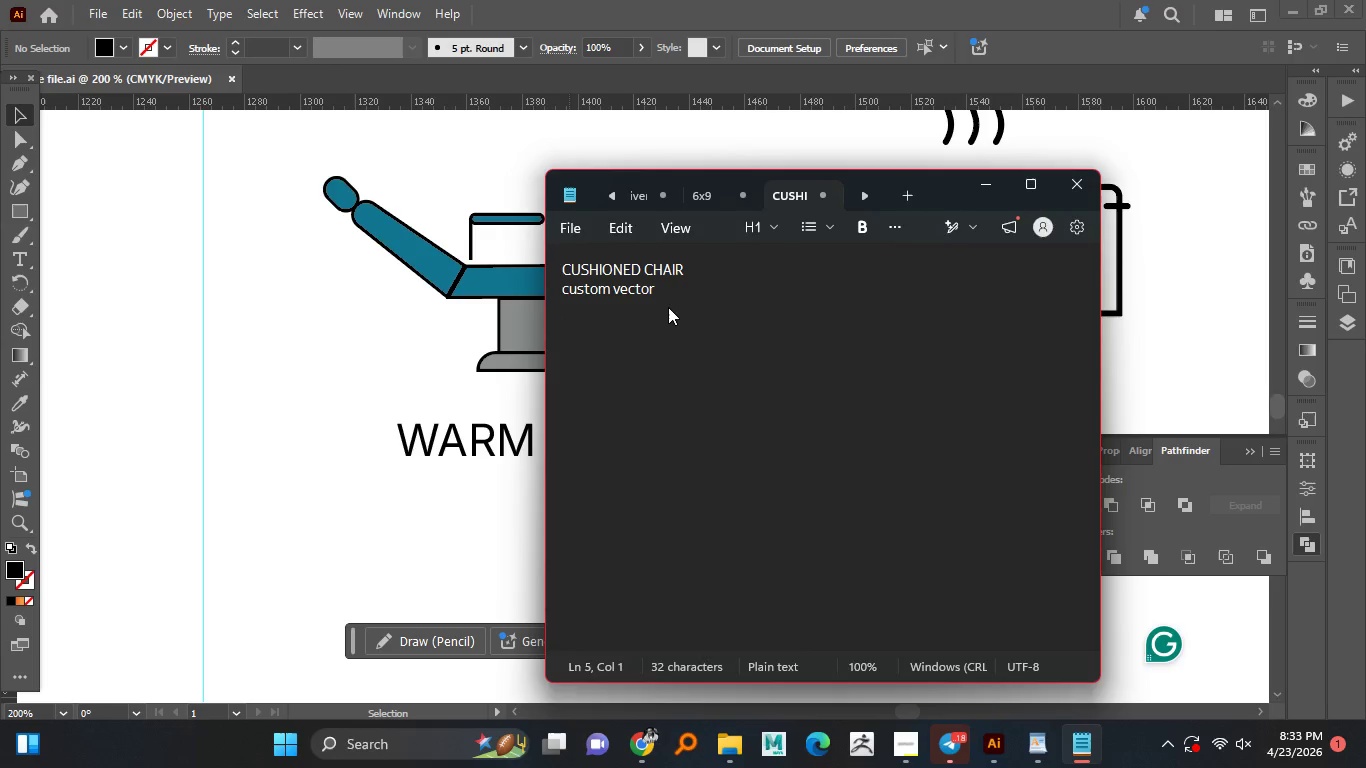 
key(Enter)
 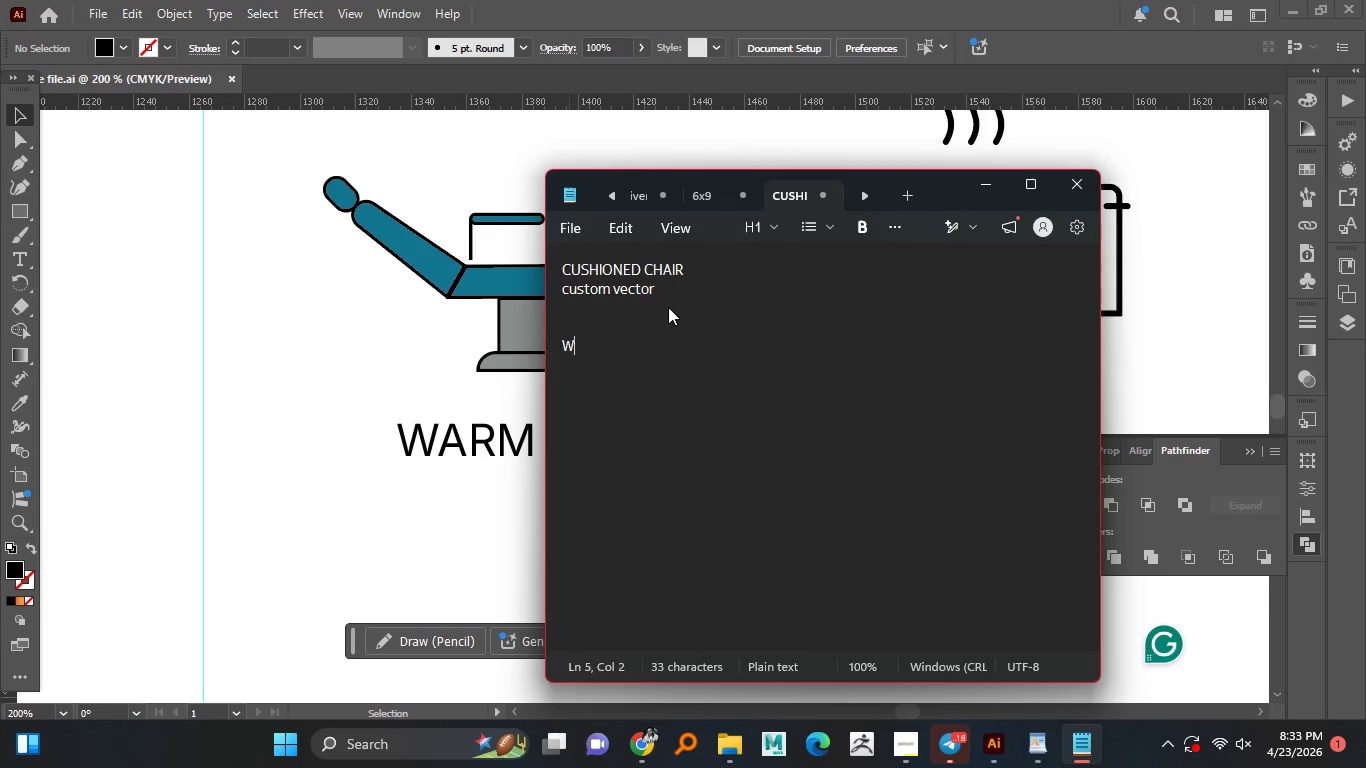 
type(Warm)
key(Backspace)
key(Backspace)
key(Backspace)
type(ARM TOWEL)
 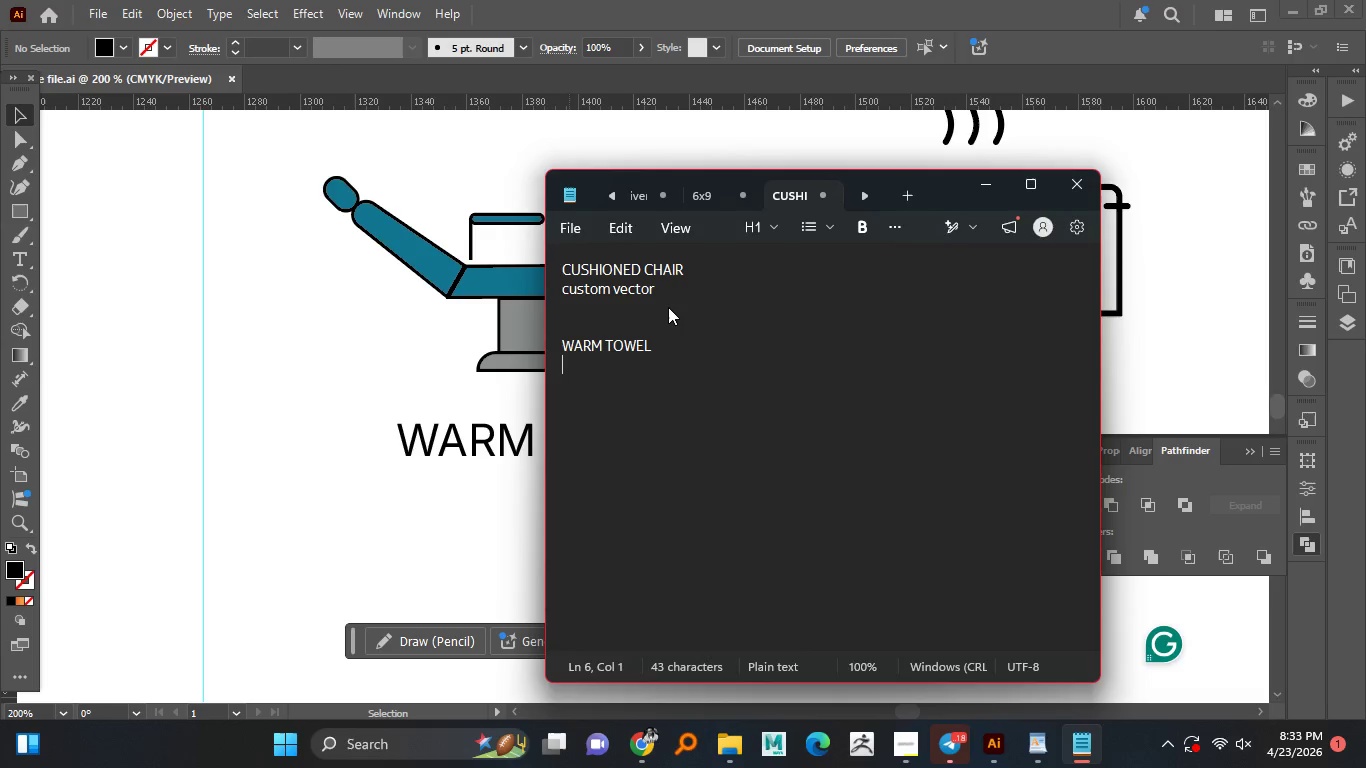 
key(Shift+Enter)
 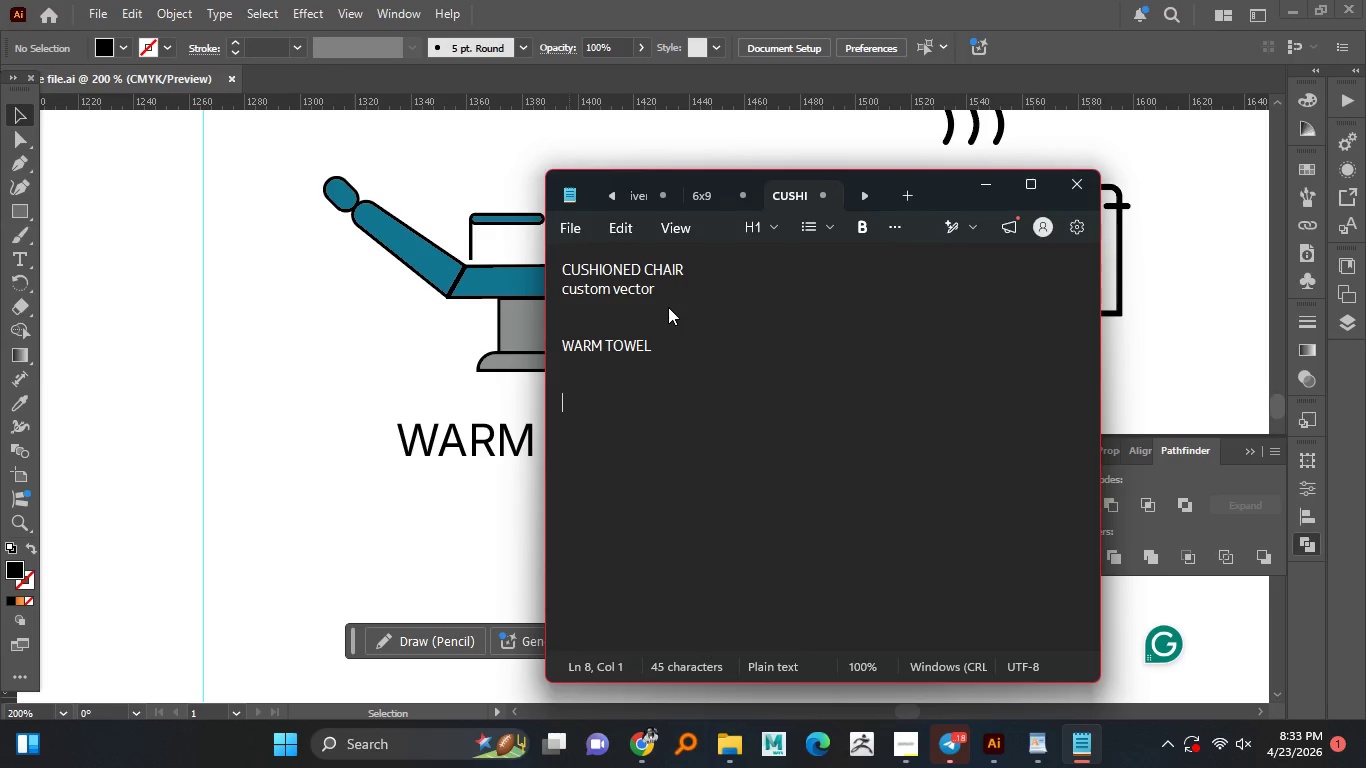 
key(Enter)
 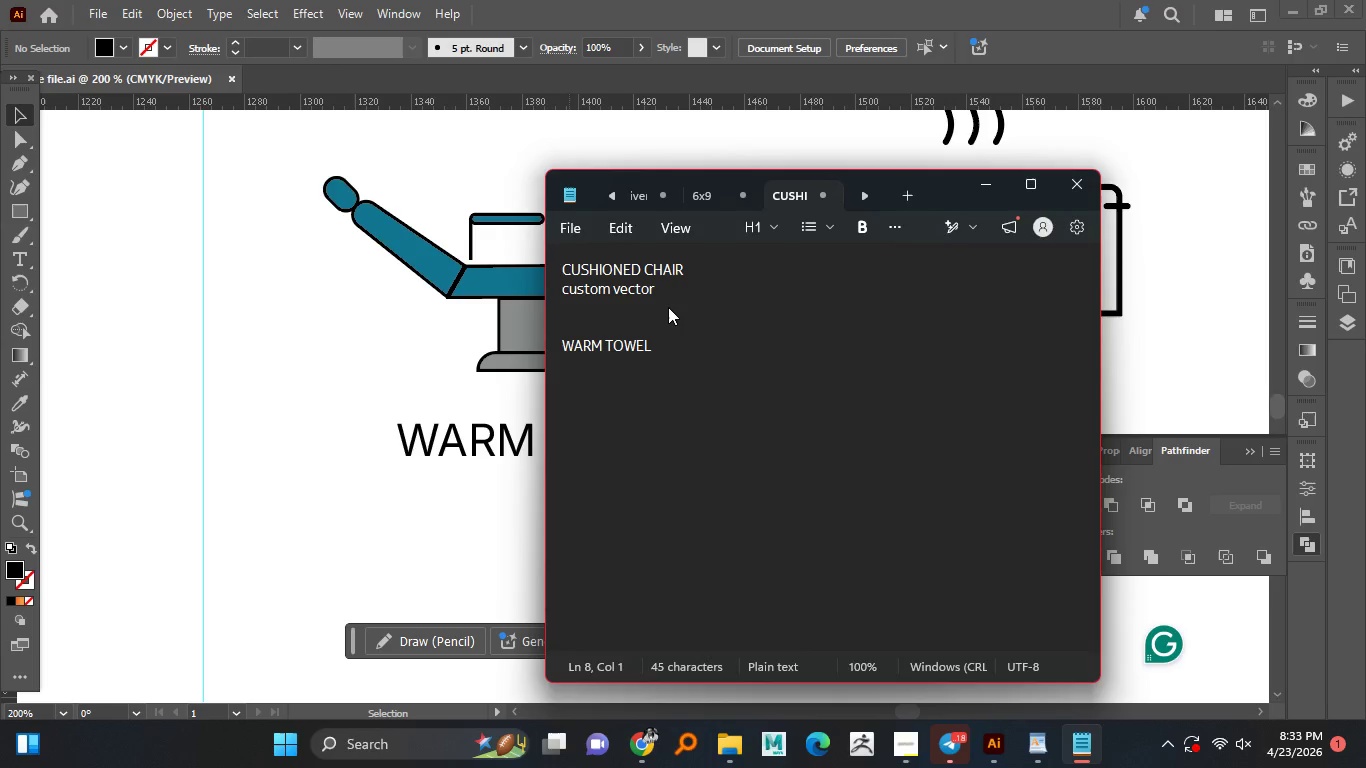 
key(Enter)
 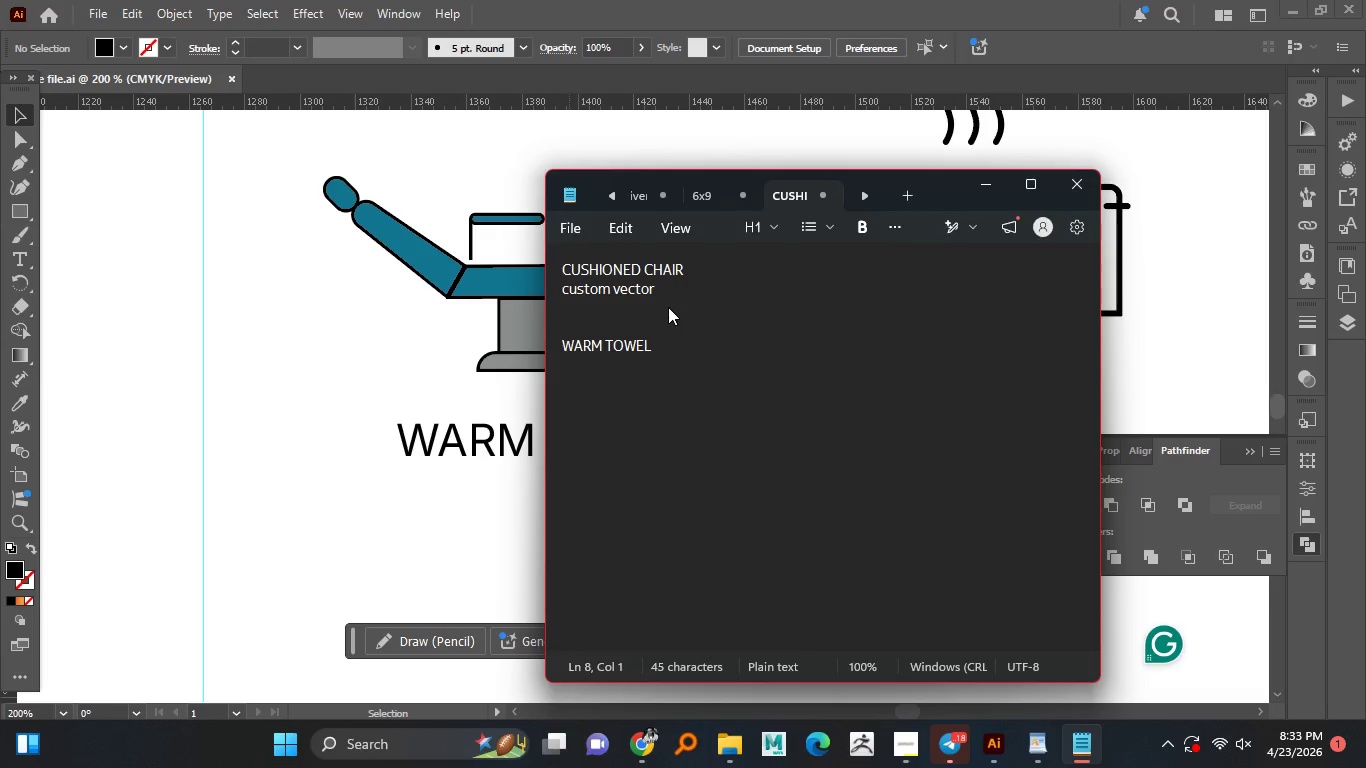 
type(GENTLE HAND)
 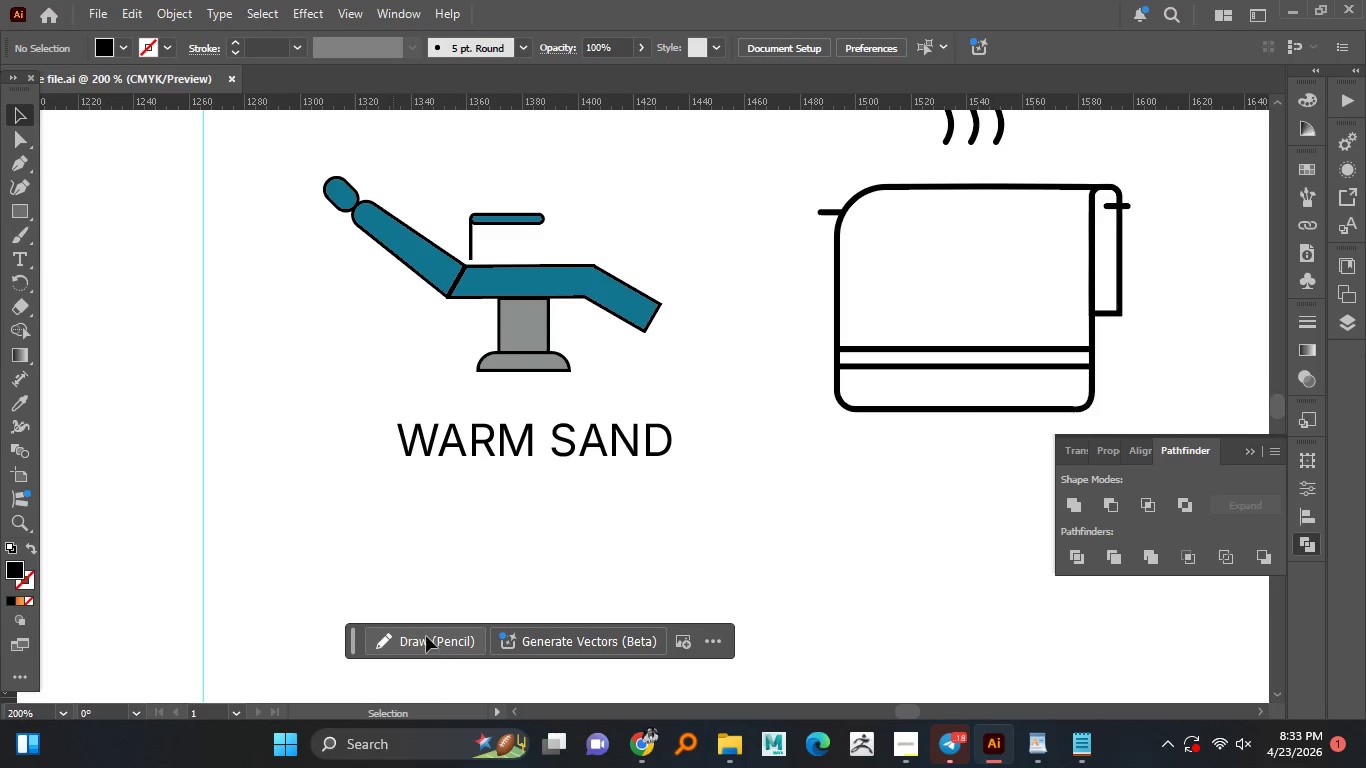 
key(Alt+CapsLock)
 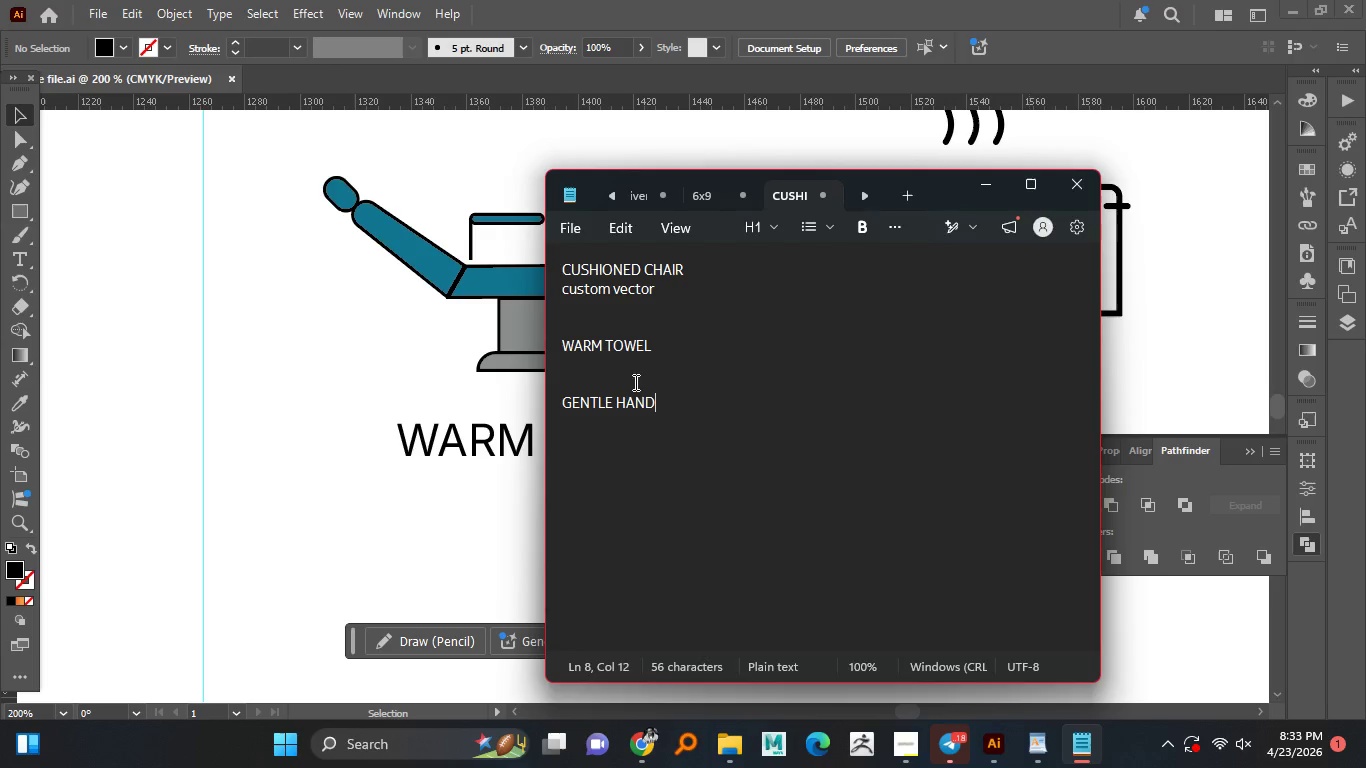 
left_click([1085, 745])
 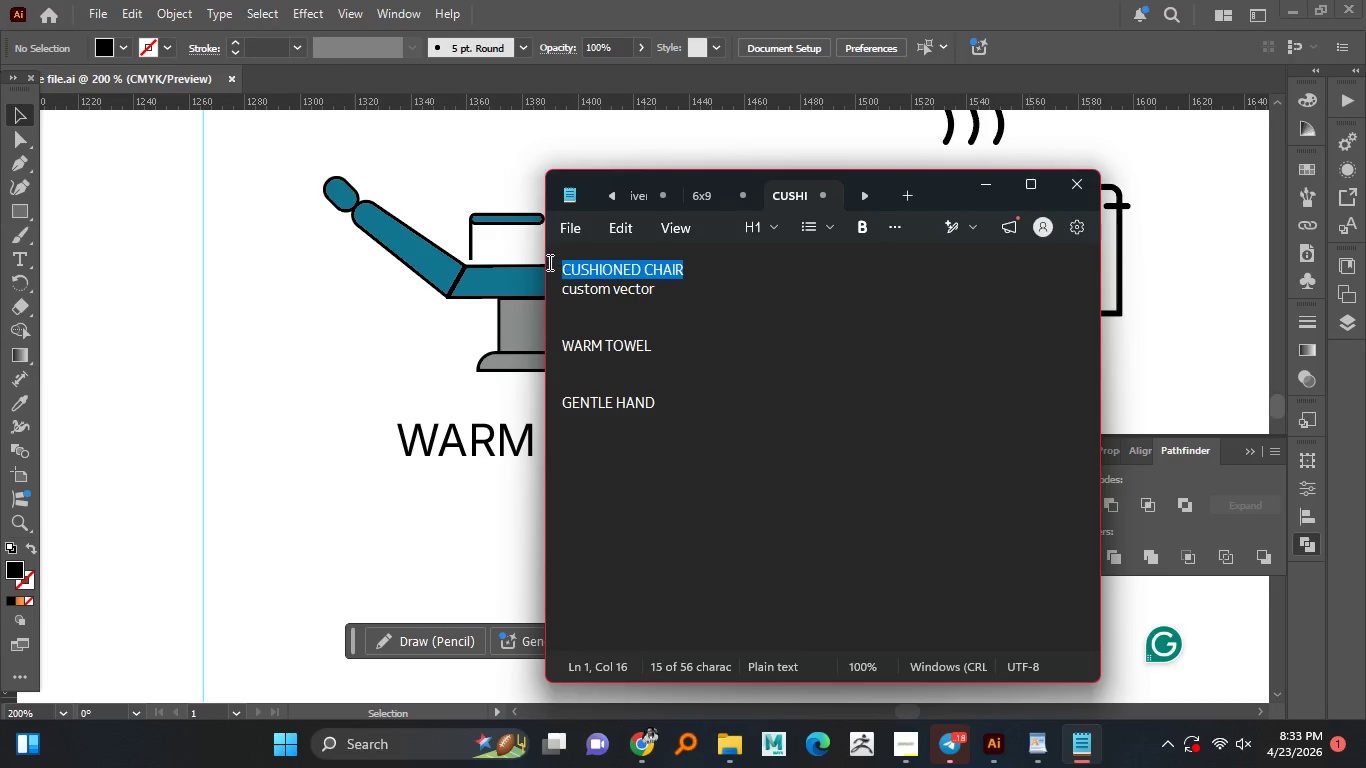 
left_click_drag(start_coordinate=[690, 266], to_coordinate=[547, 262])
 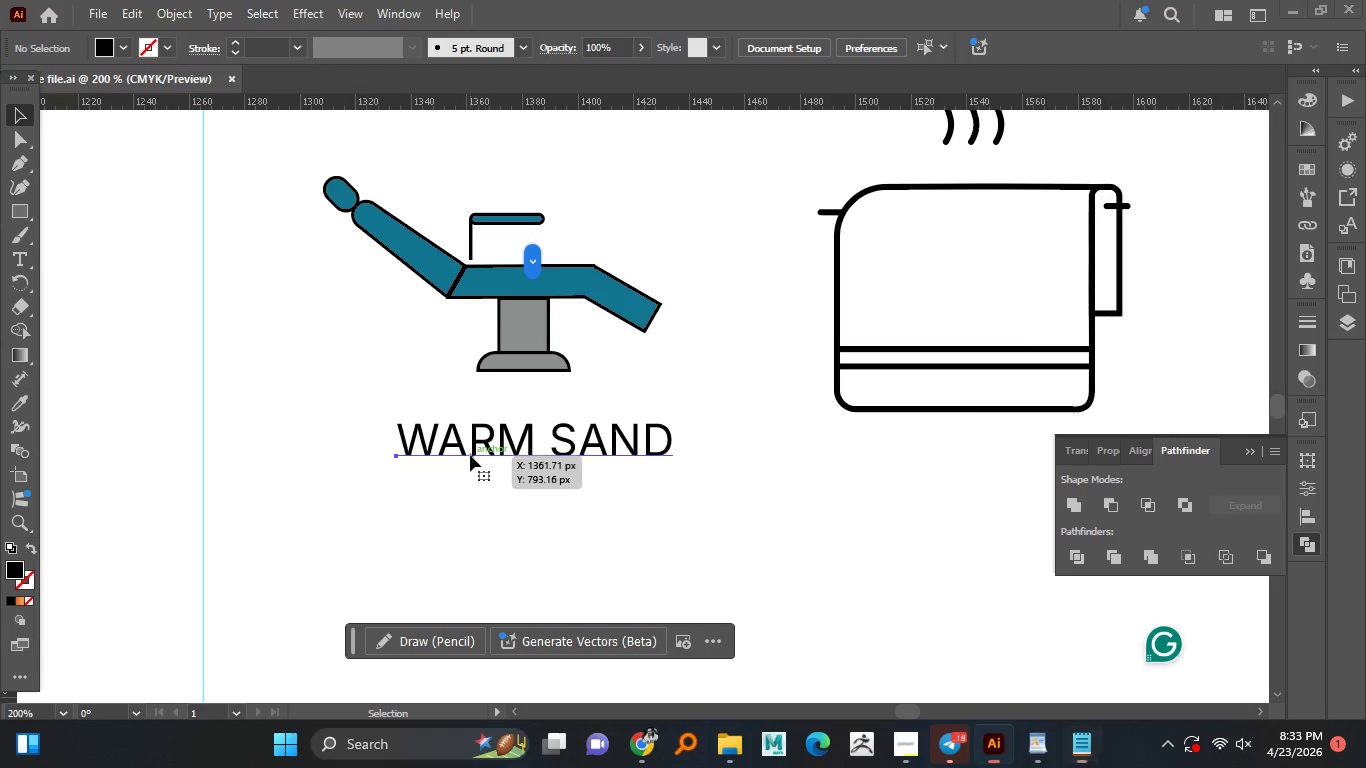 
key(Control+C)
 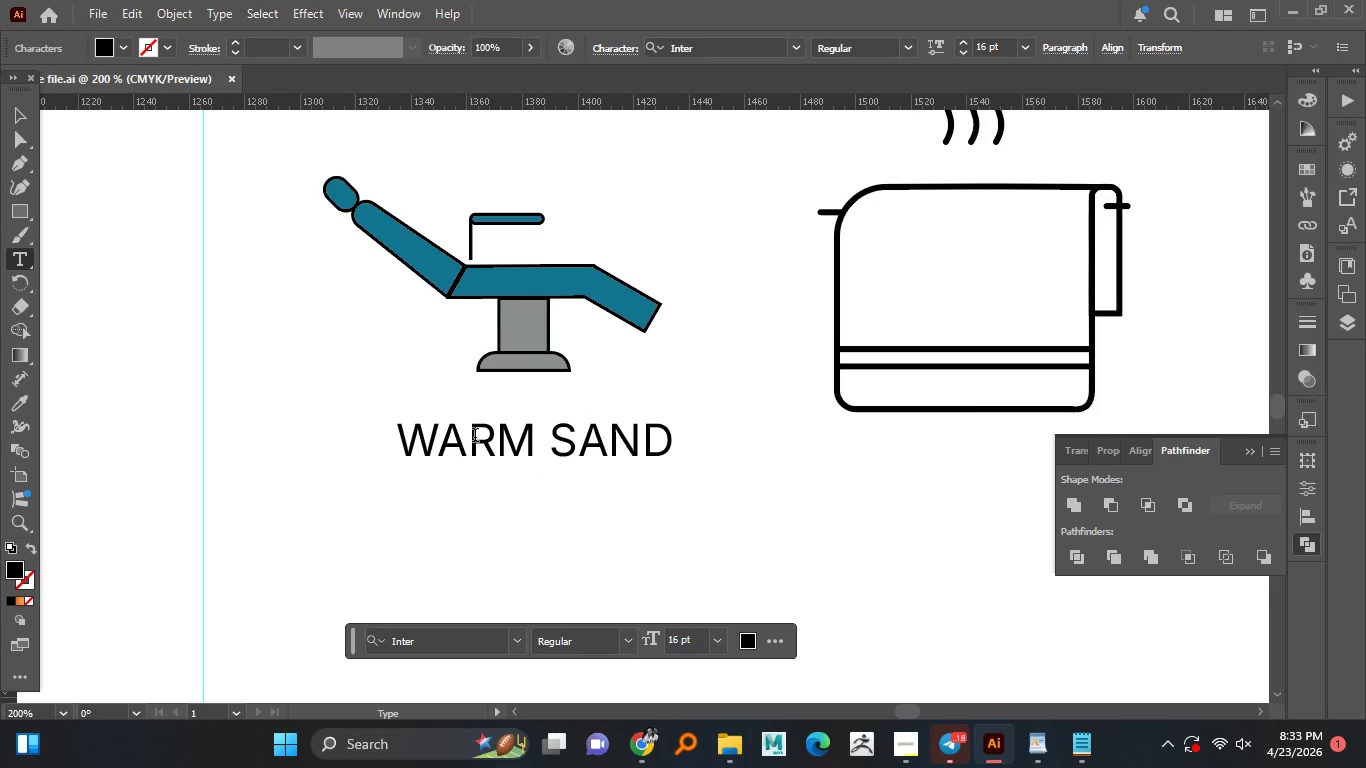 
double_click([470, 437])
 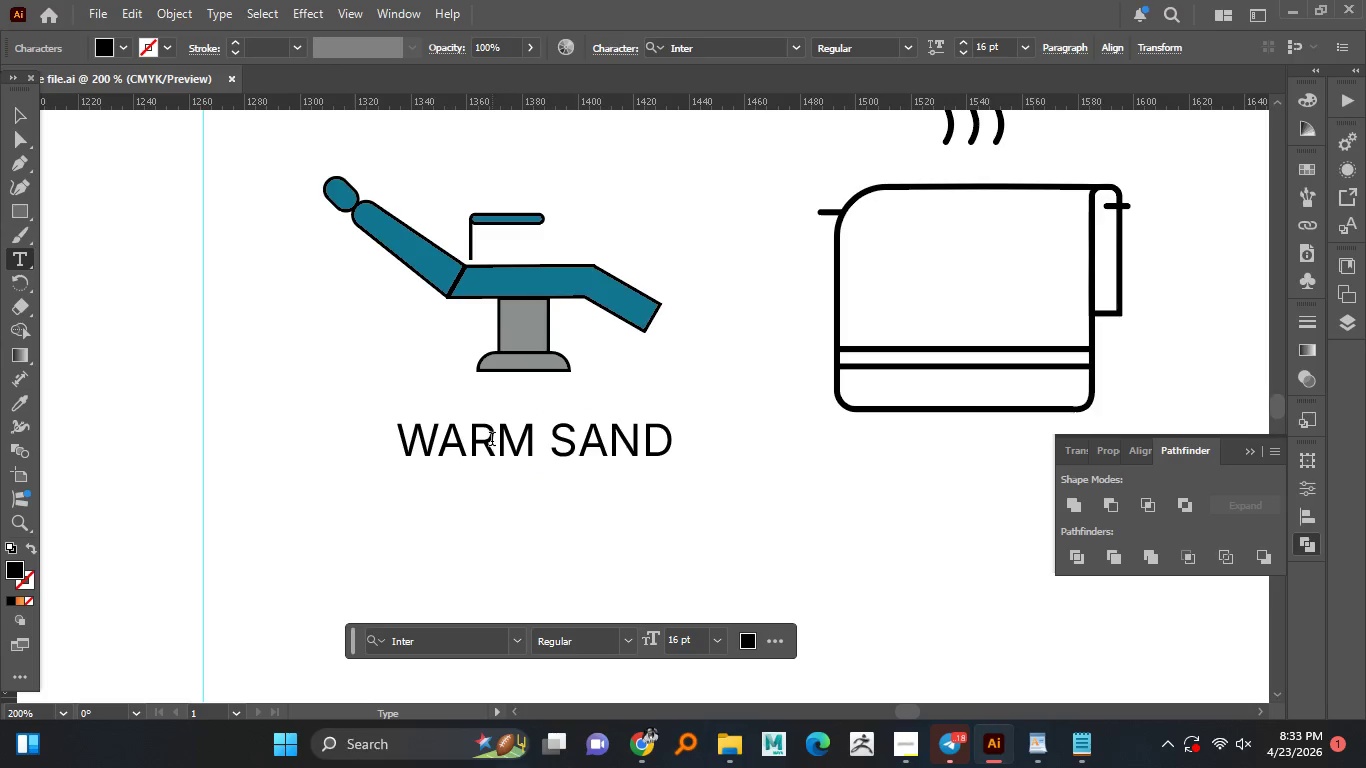 
triple_click([470, 437])
 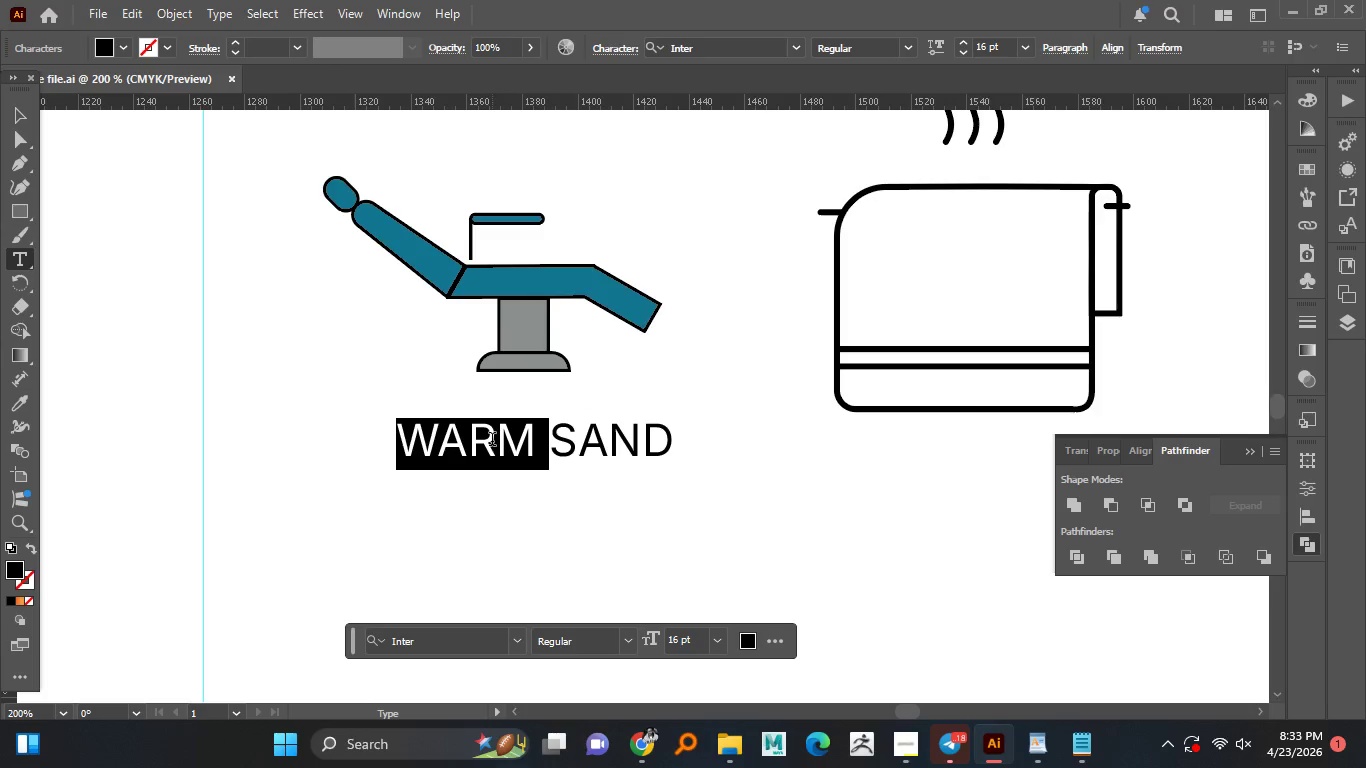 
hold_key(key=ControlLeft, duration=0.36)
 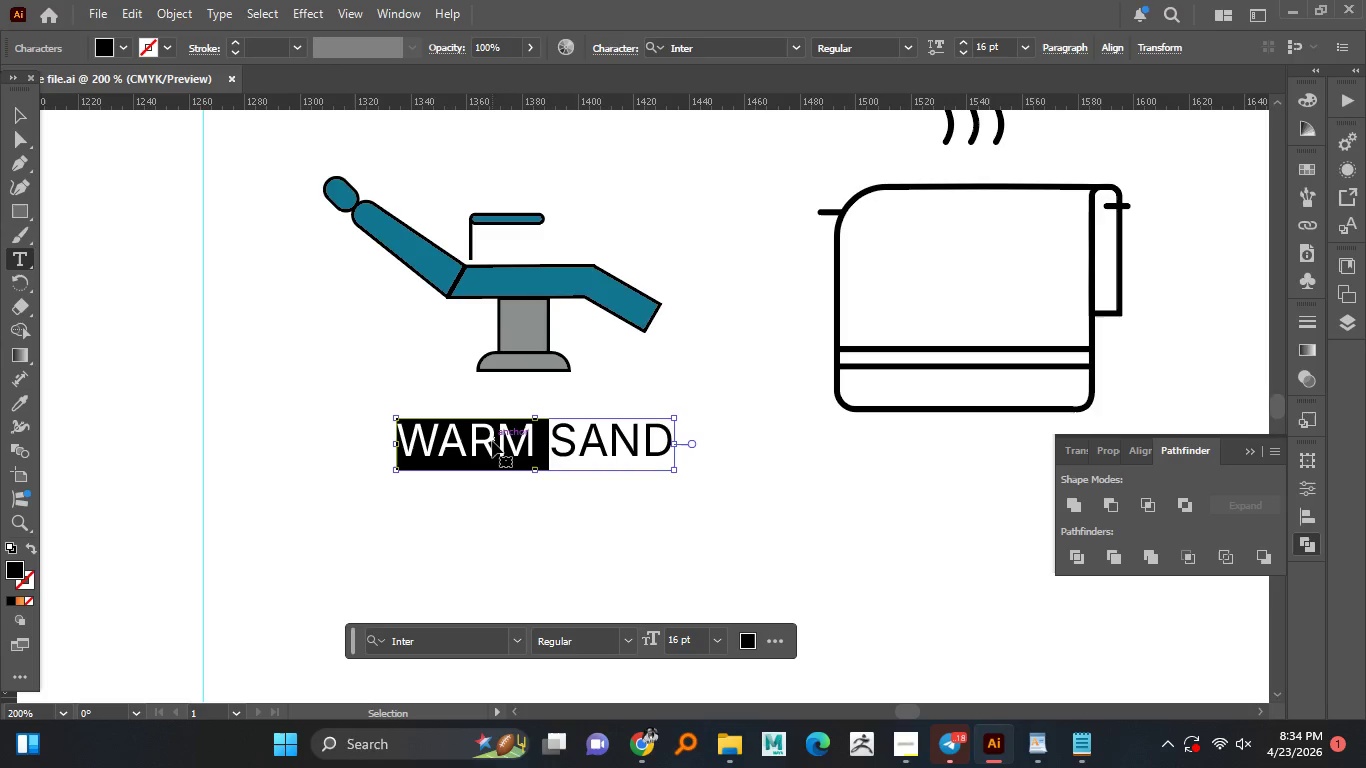 
double_click([492, 441])
 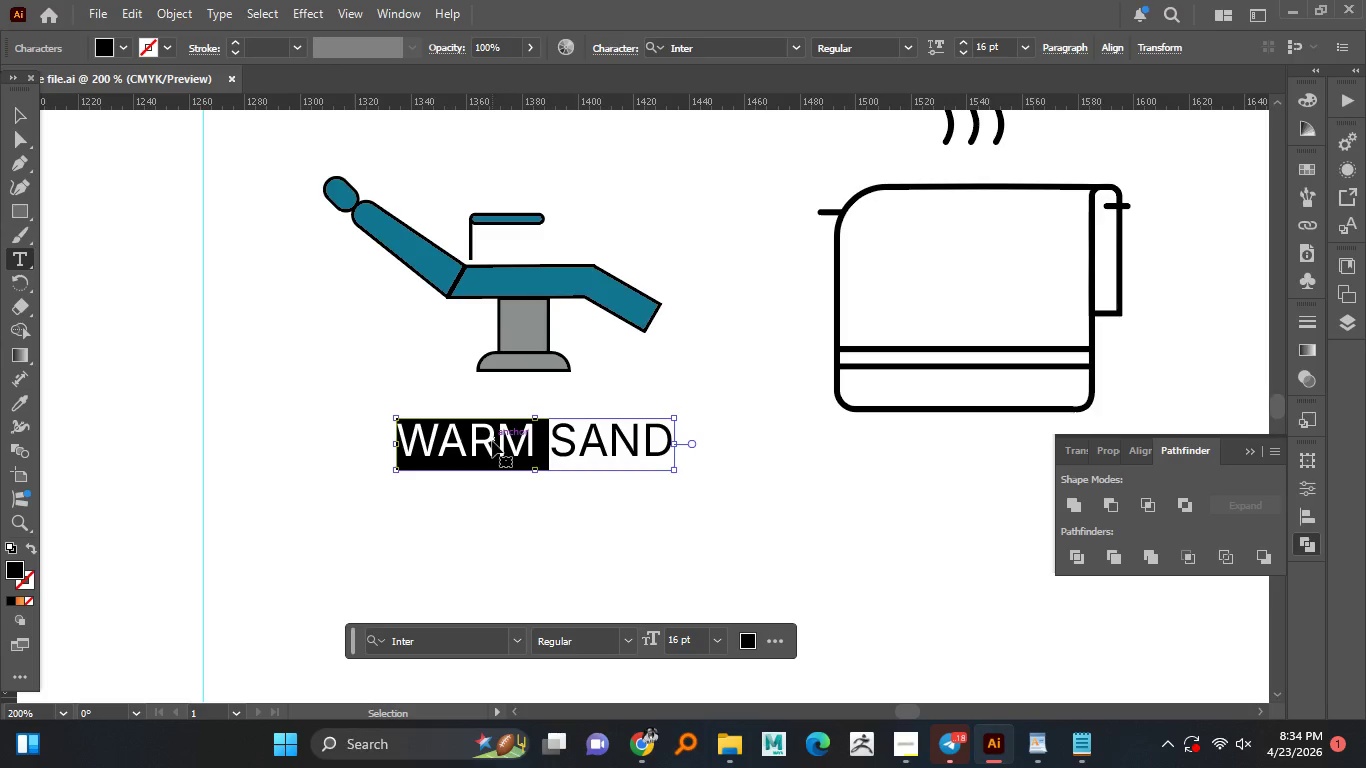 
key(CapsLock)
 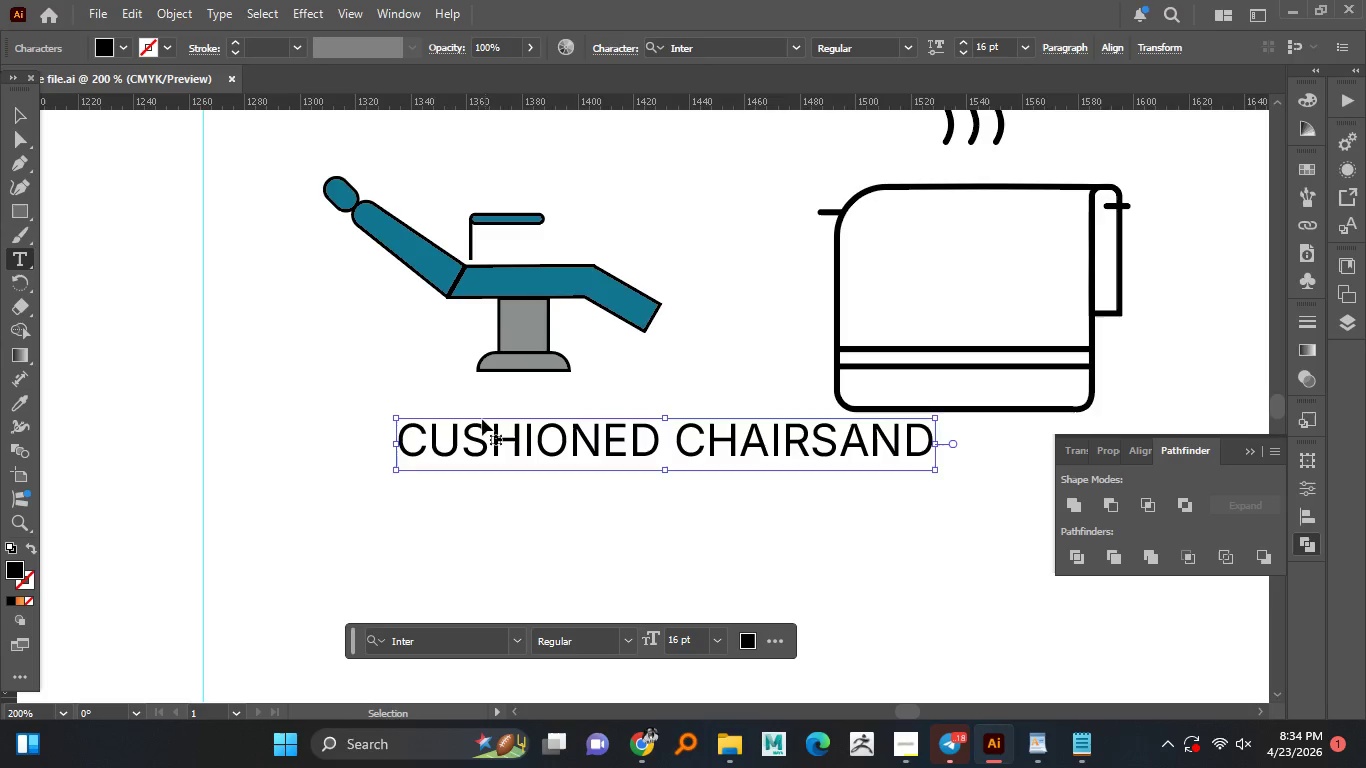 
key(Control+V)
 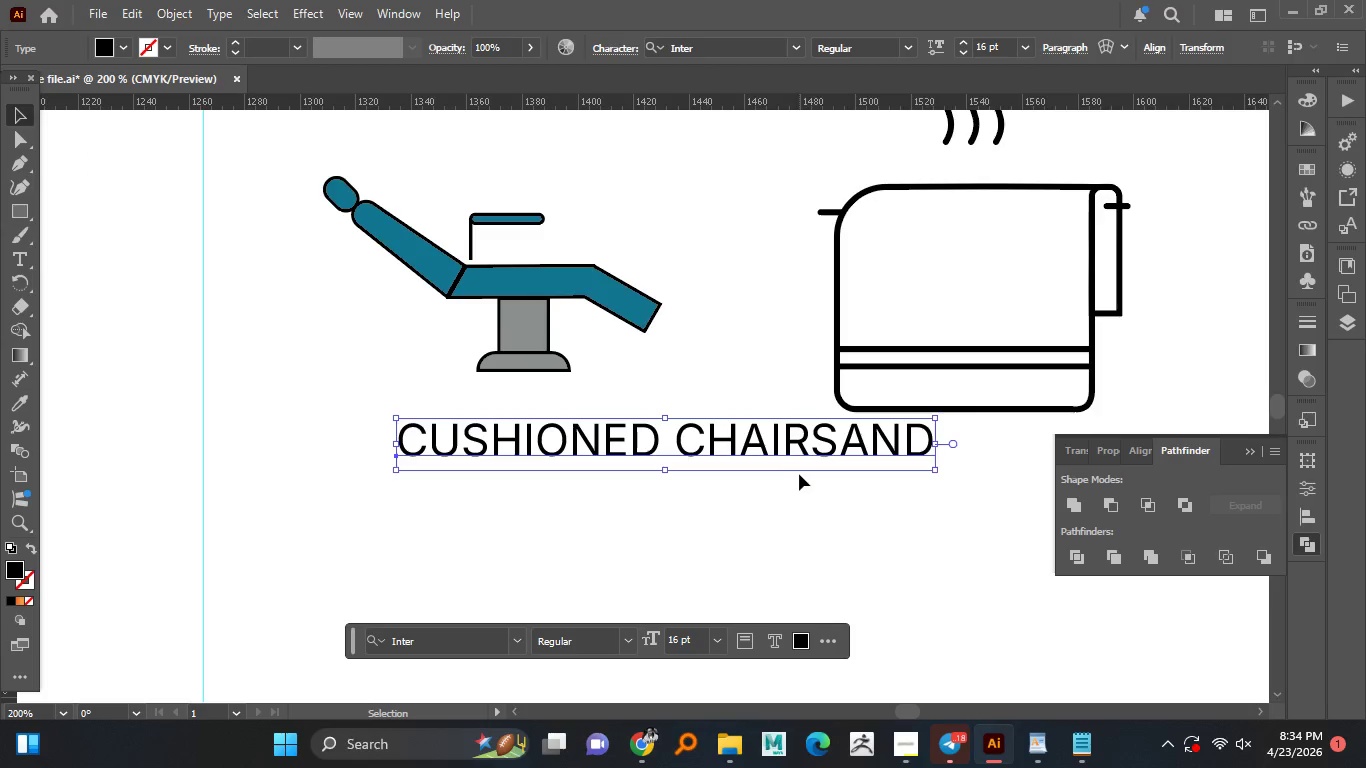 
left_click([24, 118])
 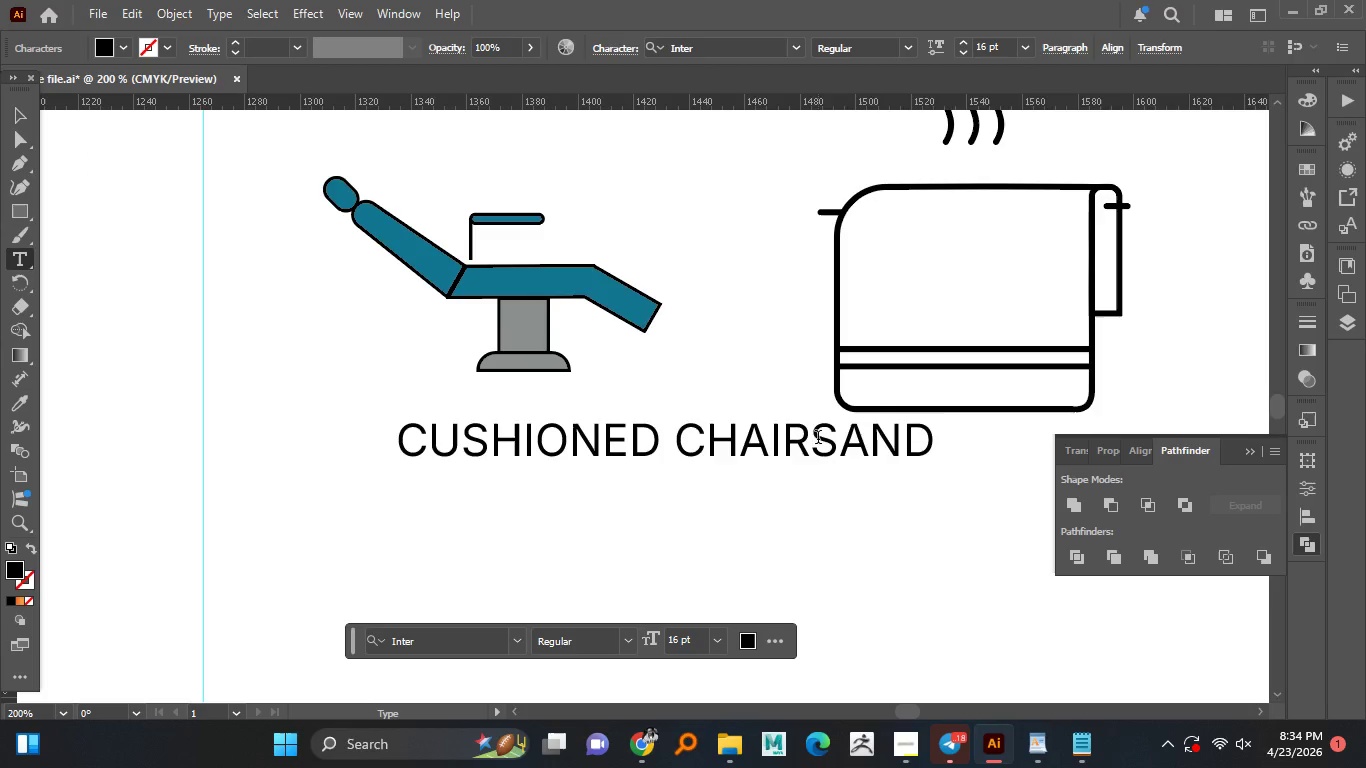 
double_click([793, 450])
 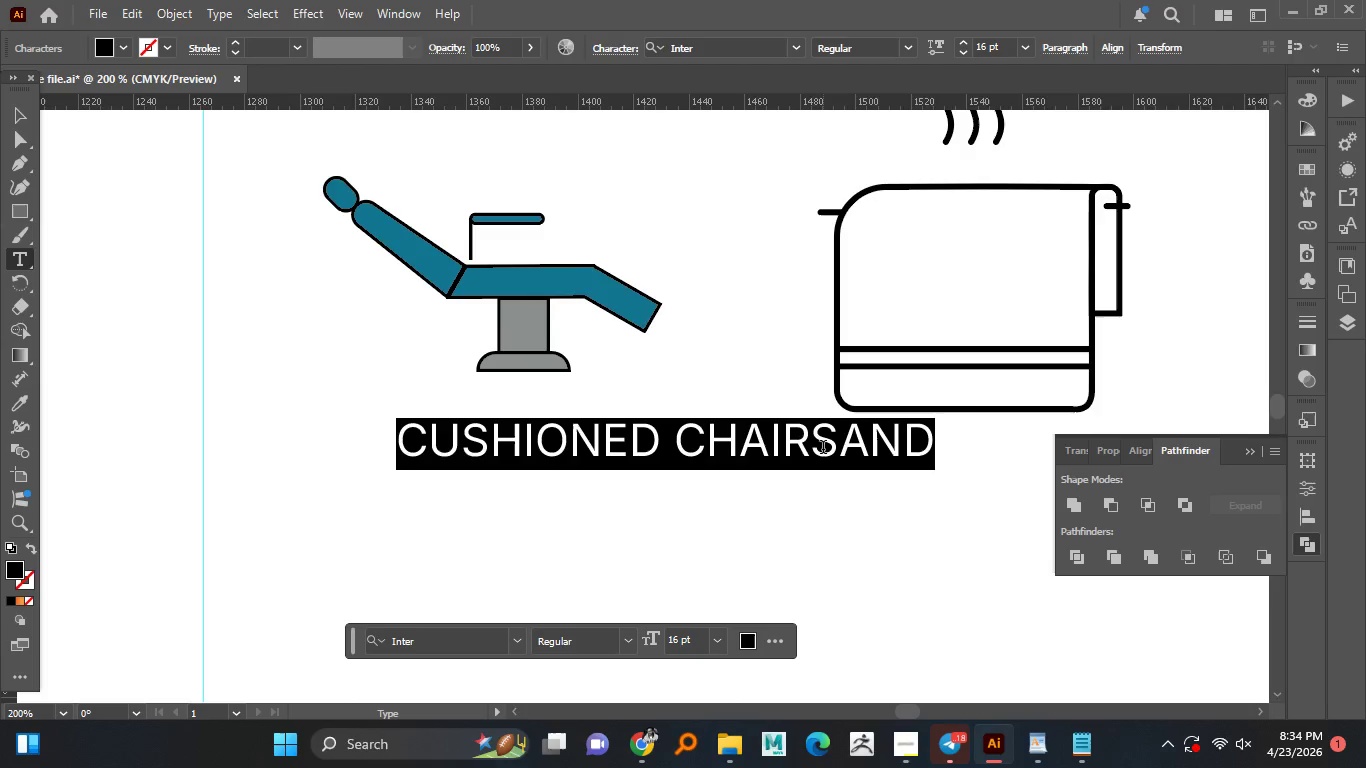 
left_click_drag(start_coordinate=[818, 439], to_coordinate=[934, 449])
 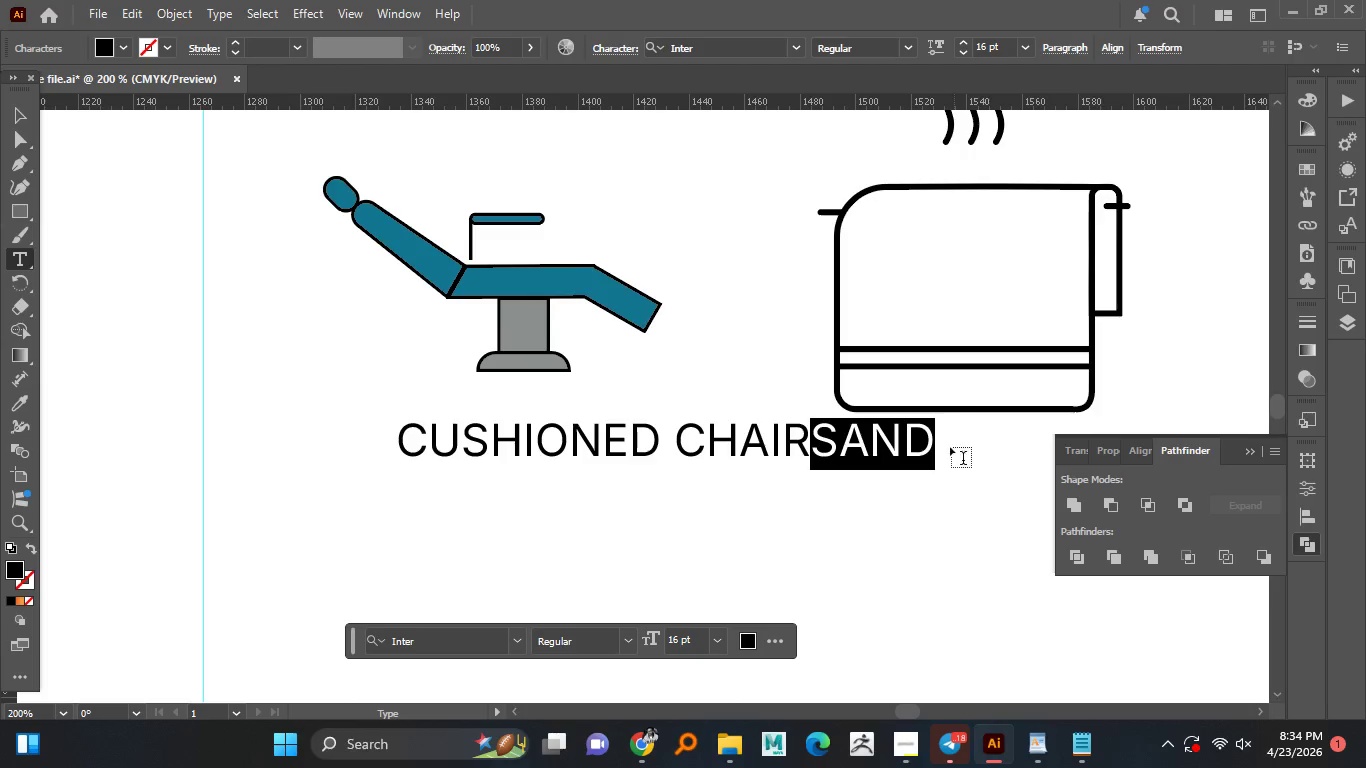 
left_click_drag(start_coordinate=[823, 449], to_coordinate=[954, 447])
 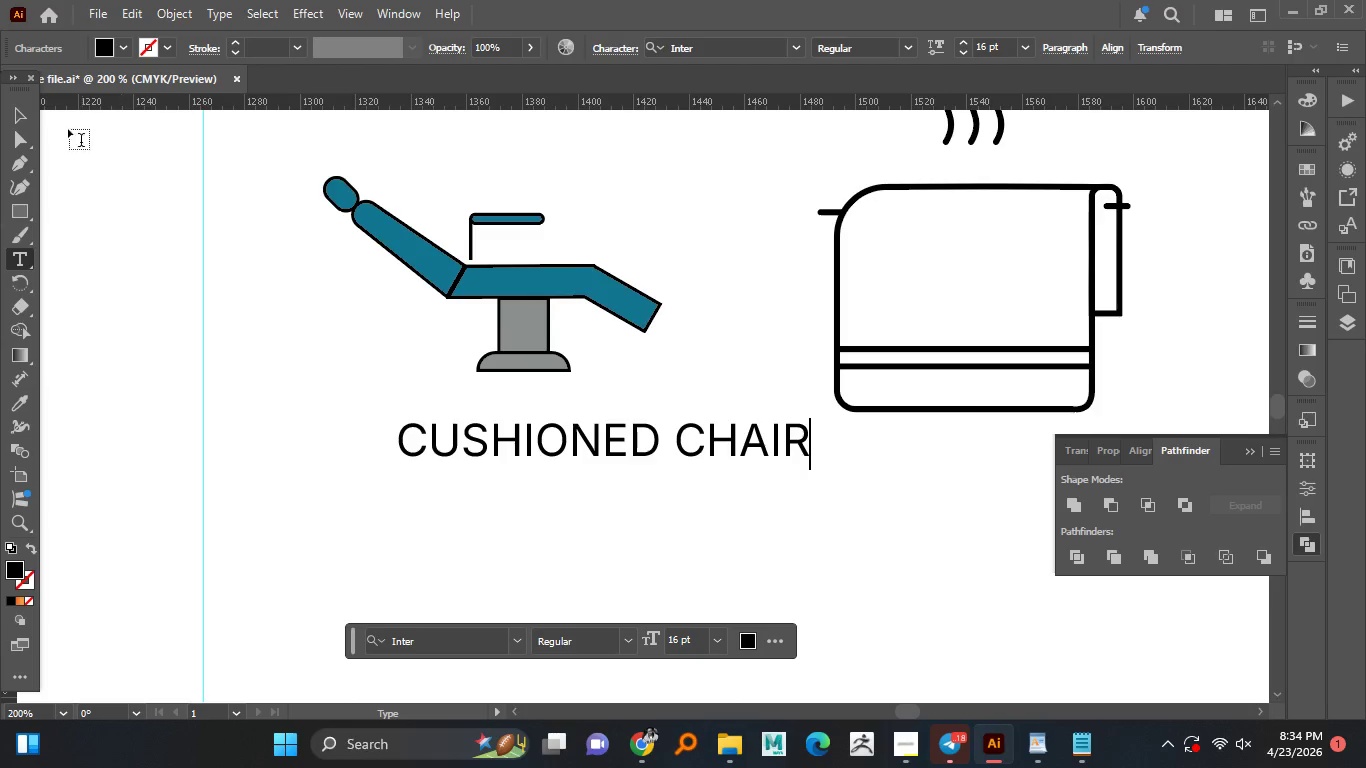 
key(Delete)
 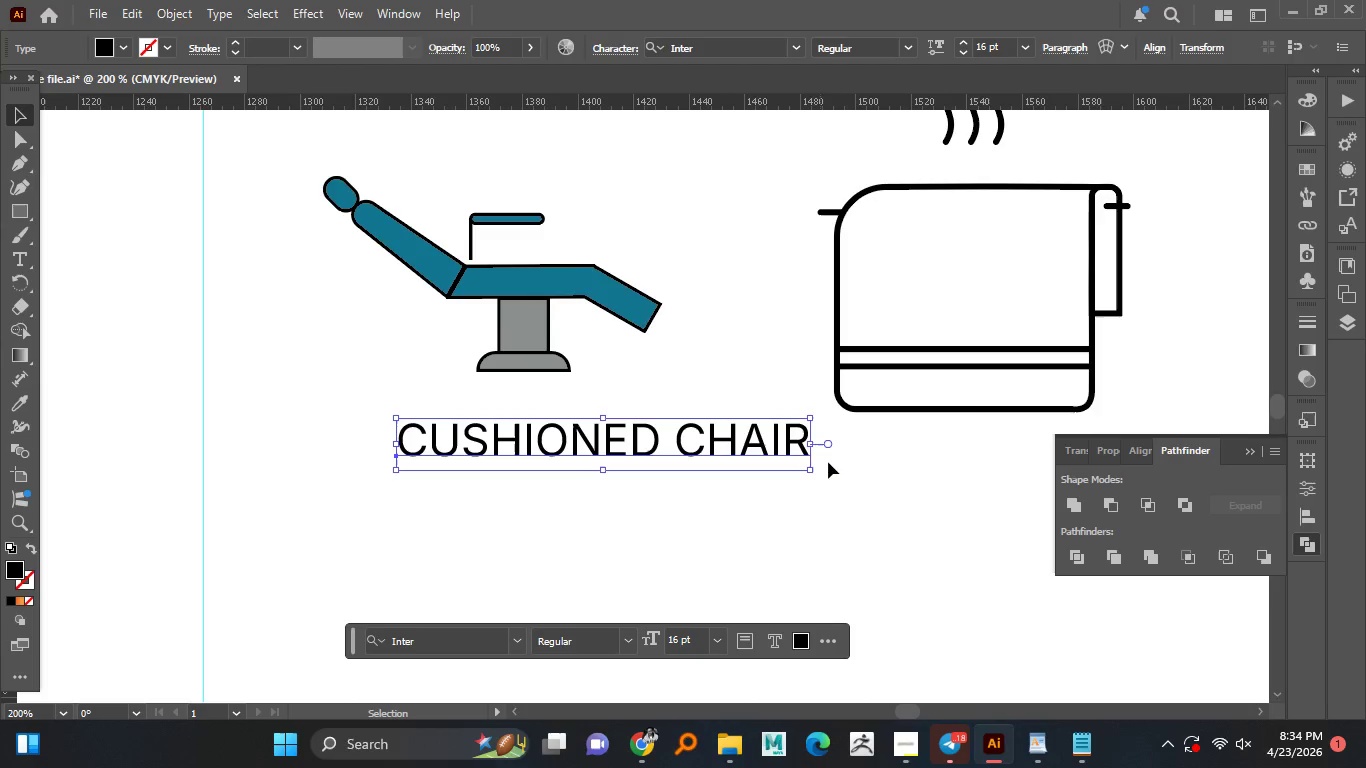 
left_click([22, 121])
 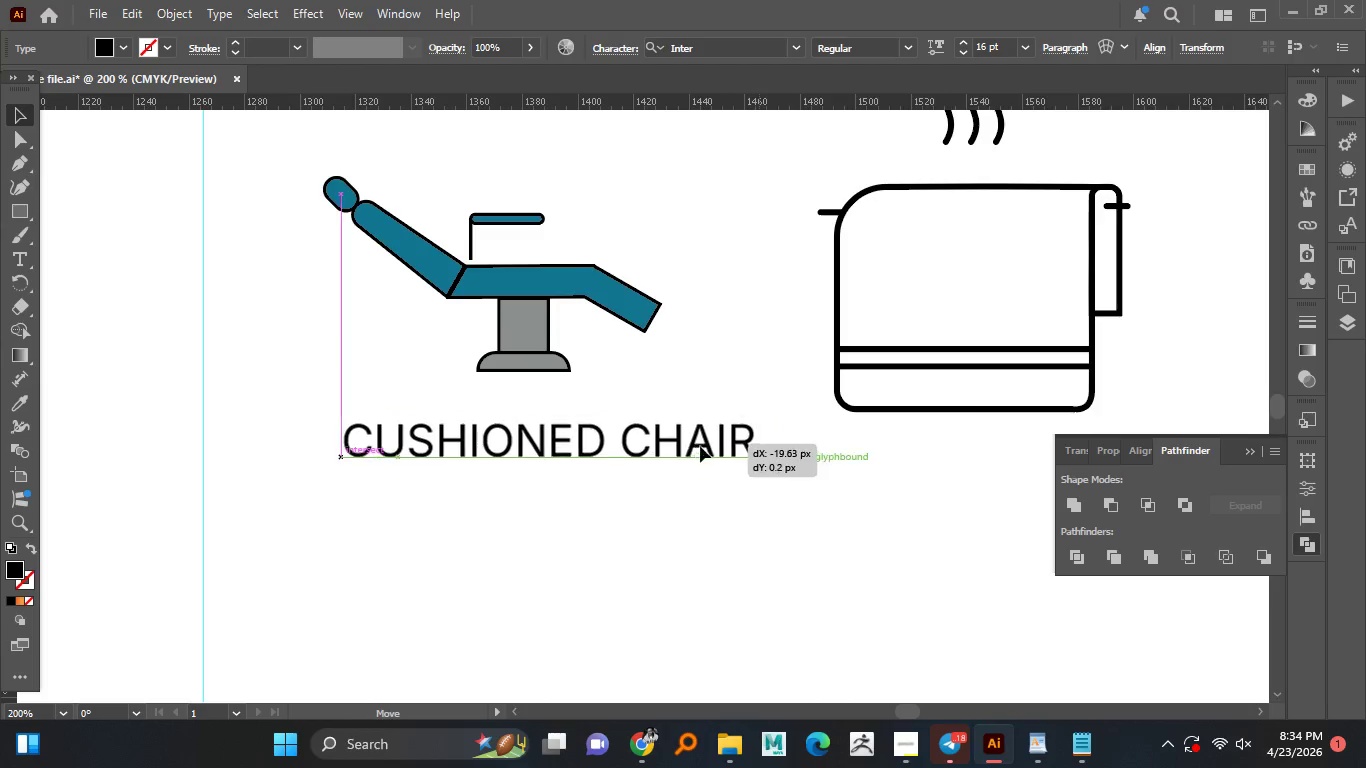 
hold_key(key=AltLeft, duration=0.52)
 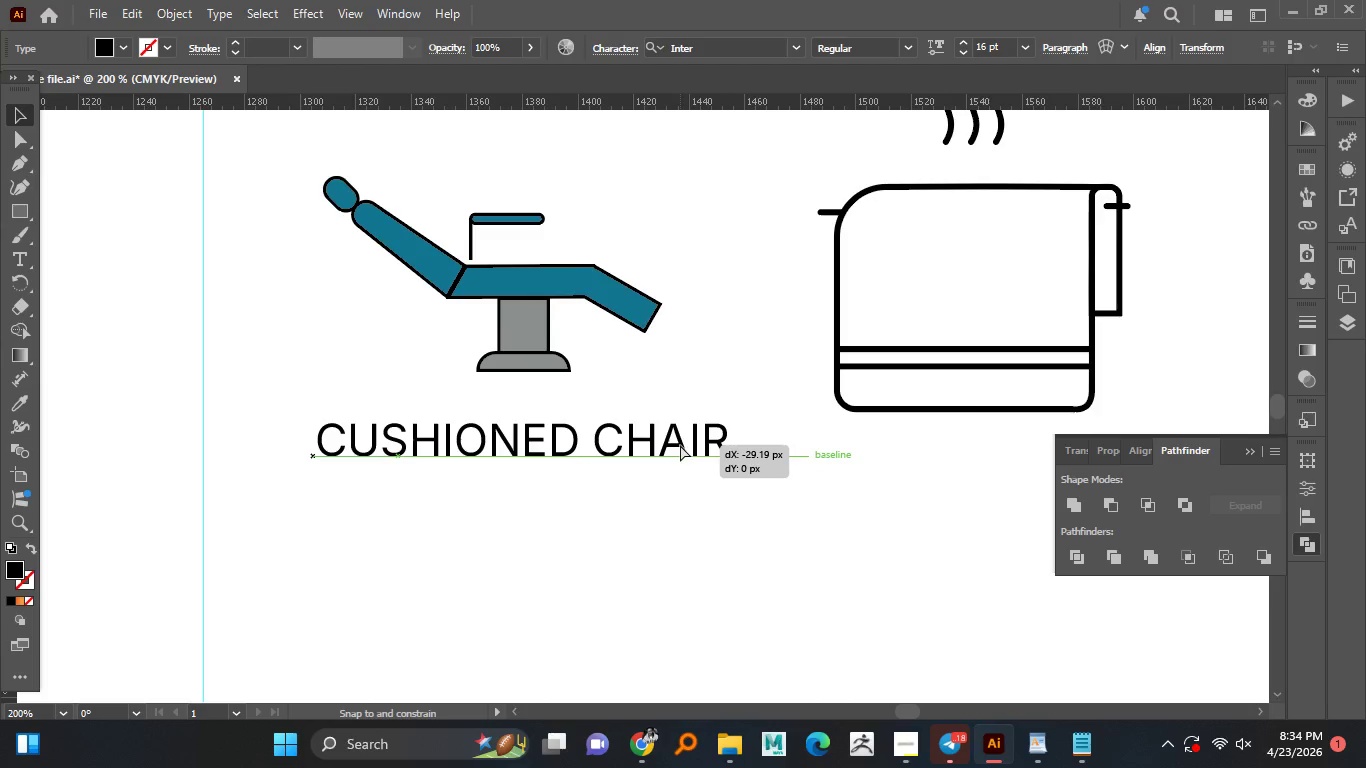 
key(Alt+Shift+ShiftLeft)
 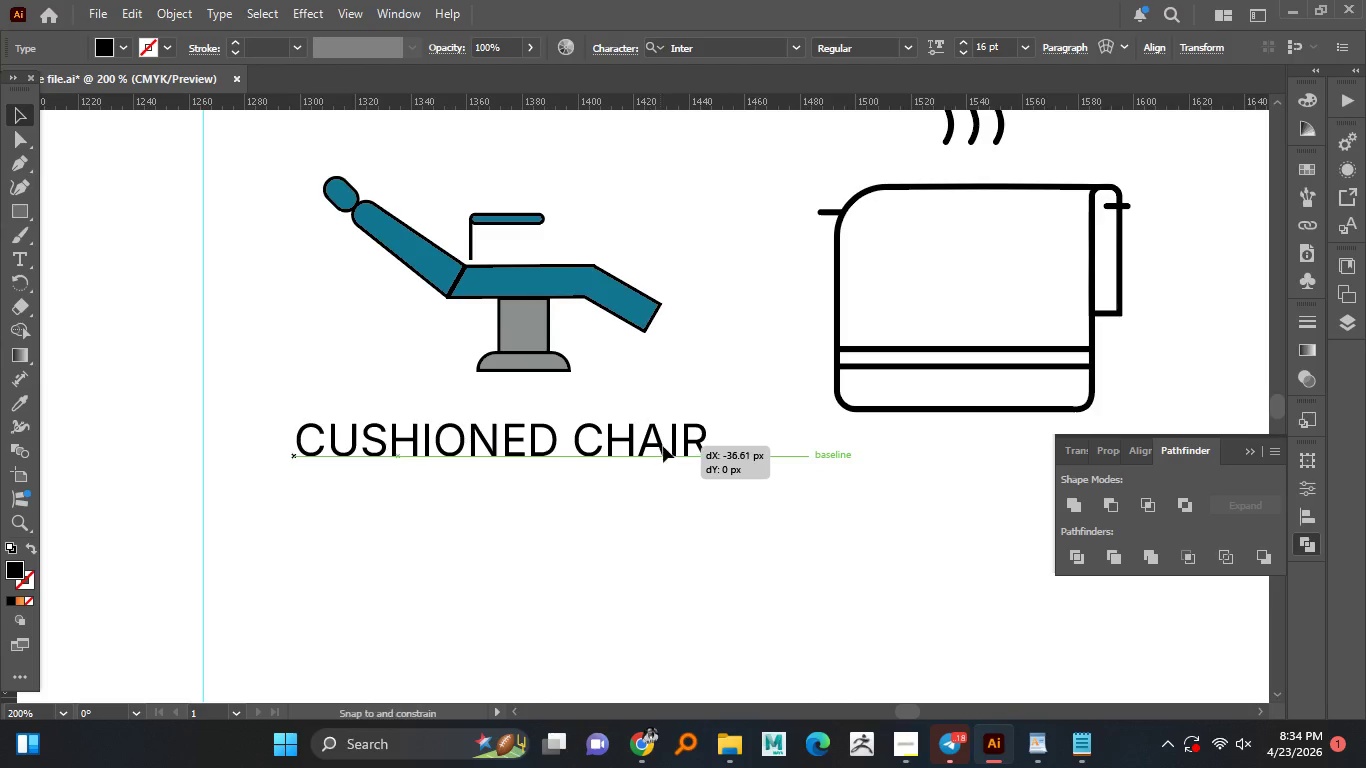 
left_click_drag(start_coordinate=[759, 442], to_coordinate=[680, 445])
 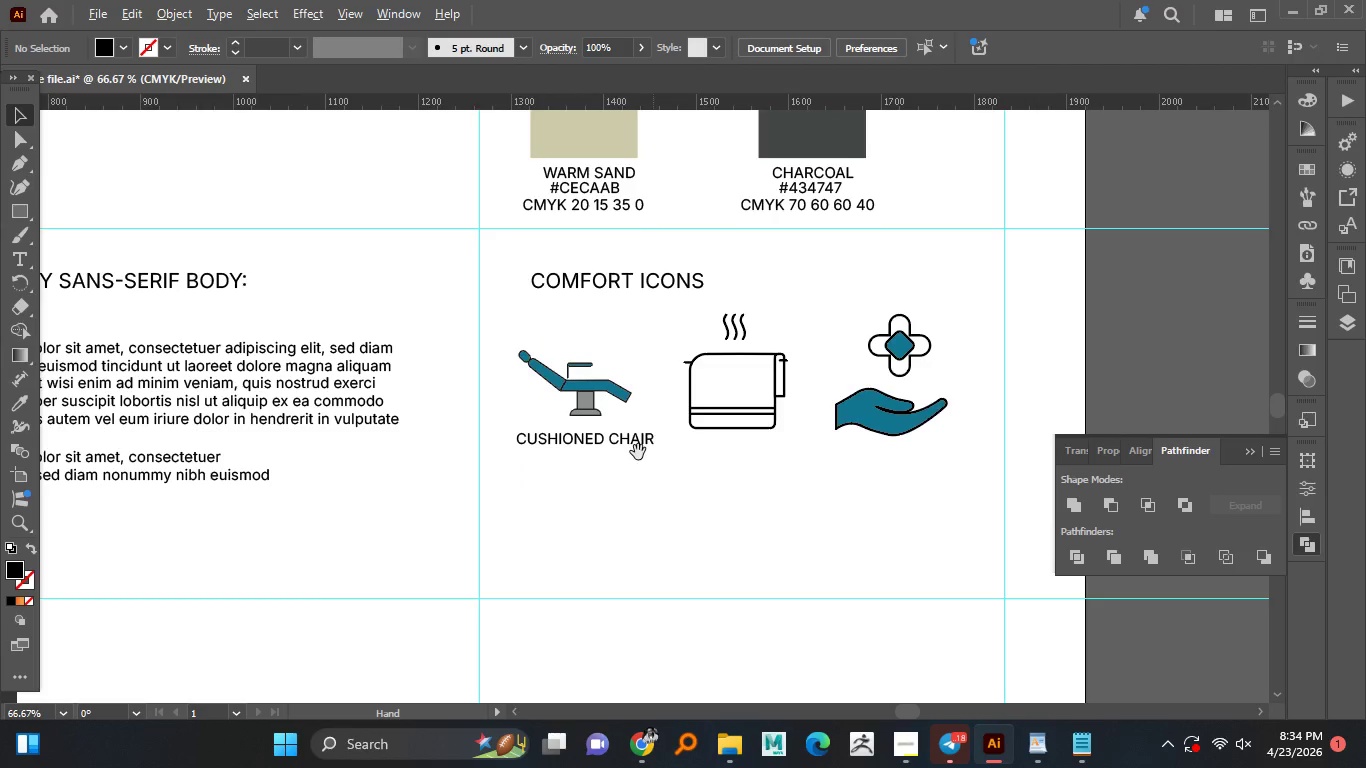 
hold_key(key=ShiftLeft, duration=1.47)
 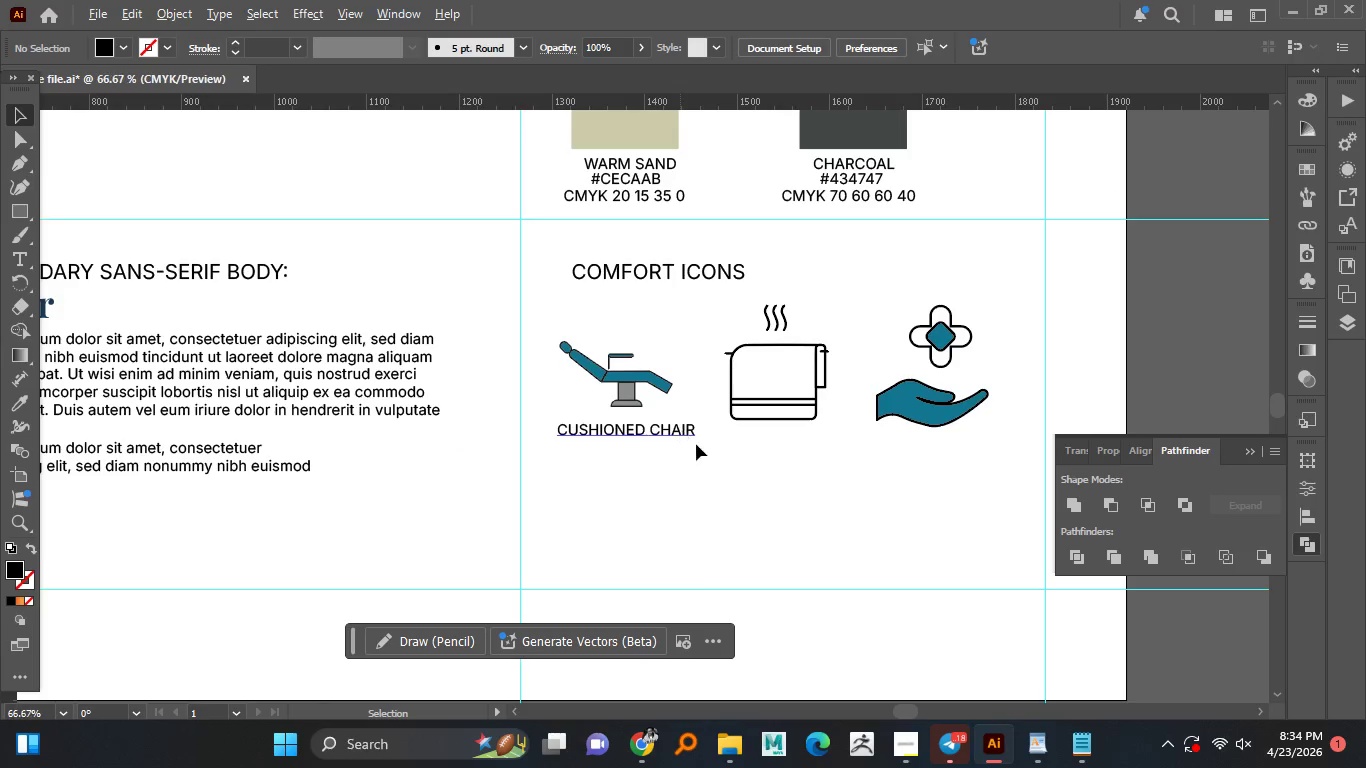 
left_click([692, 364])
 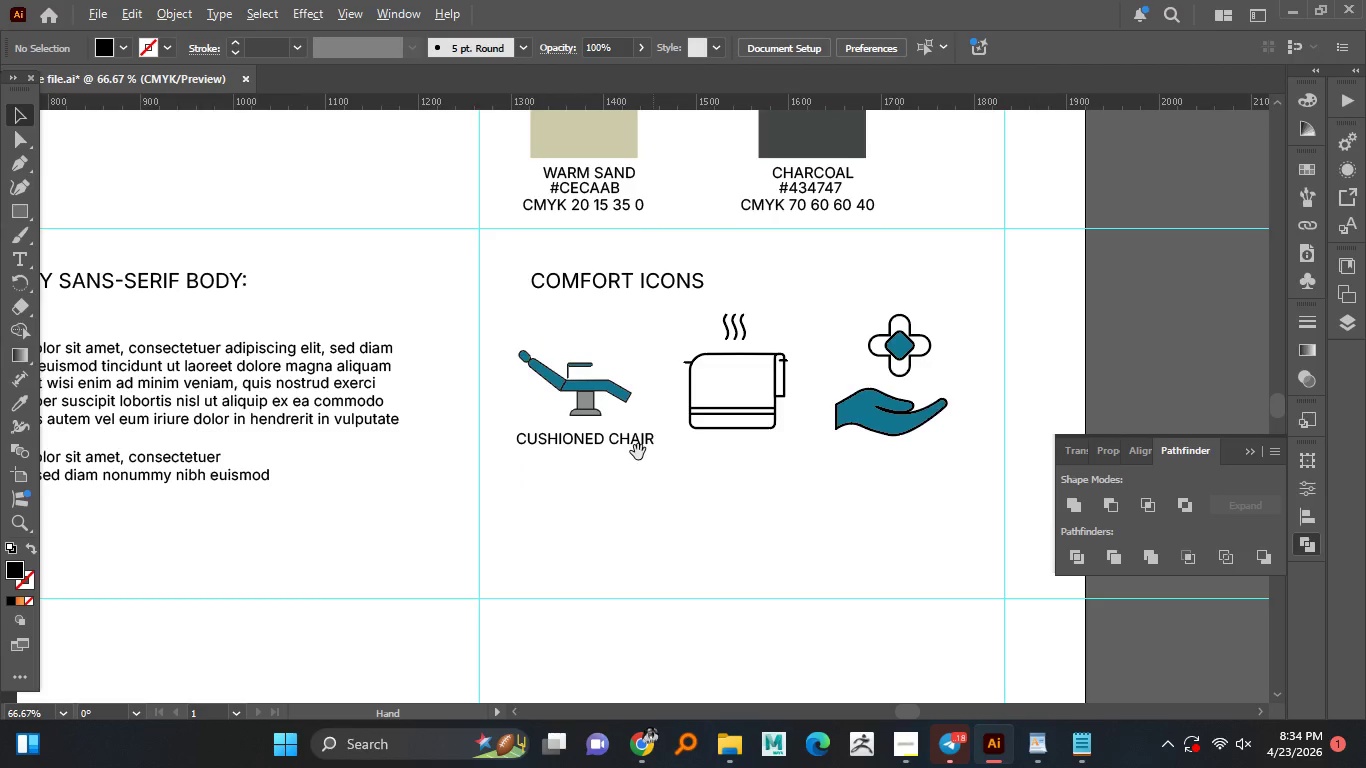 
hold_key(key=AltLeft, duration=1.51)
scroll: coordinate [679, 426], scroll_direction: down, amount: 2.0
 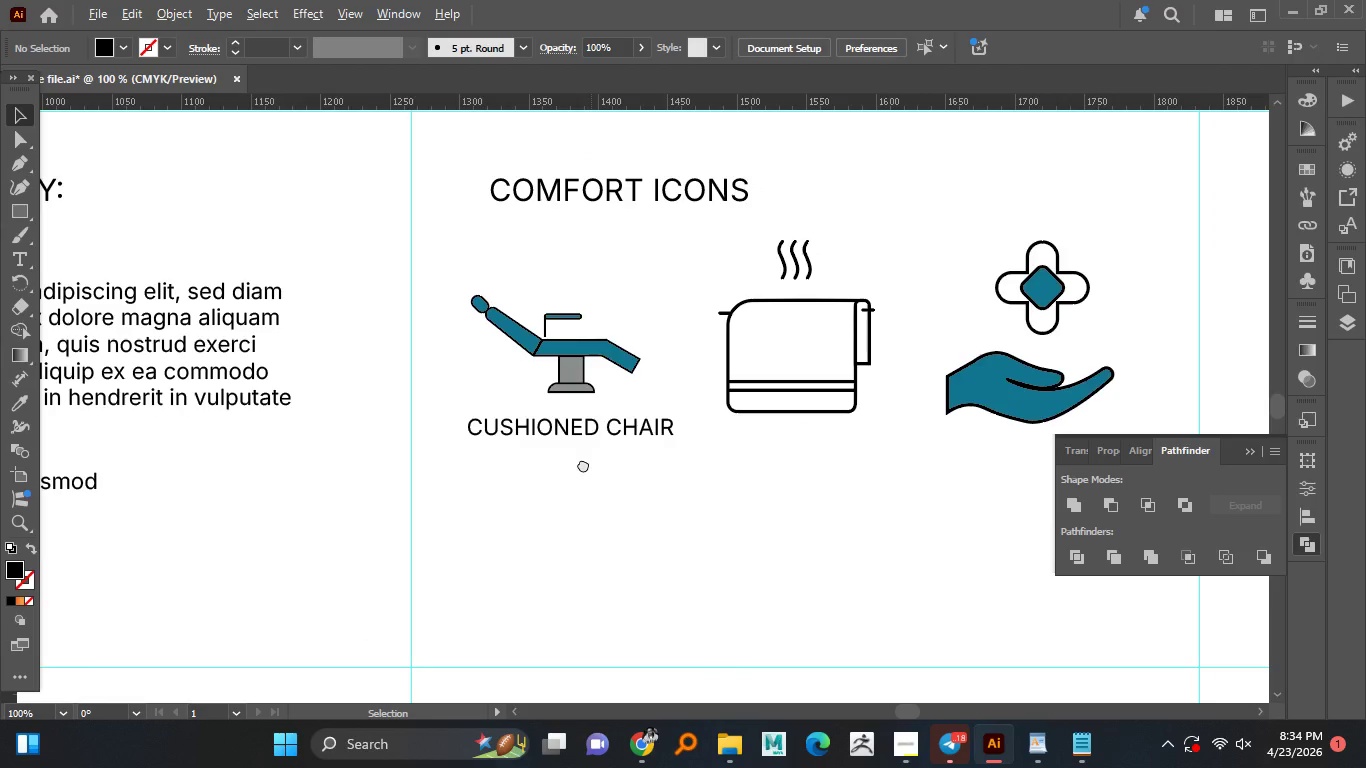 
hold_key(key=AltLeft, duration=1.06)
scroll: coordinate [569, 451], scroll_direction: none, amount: 0.0
 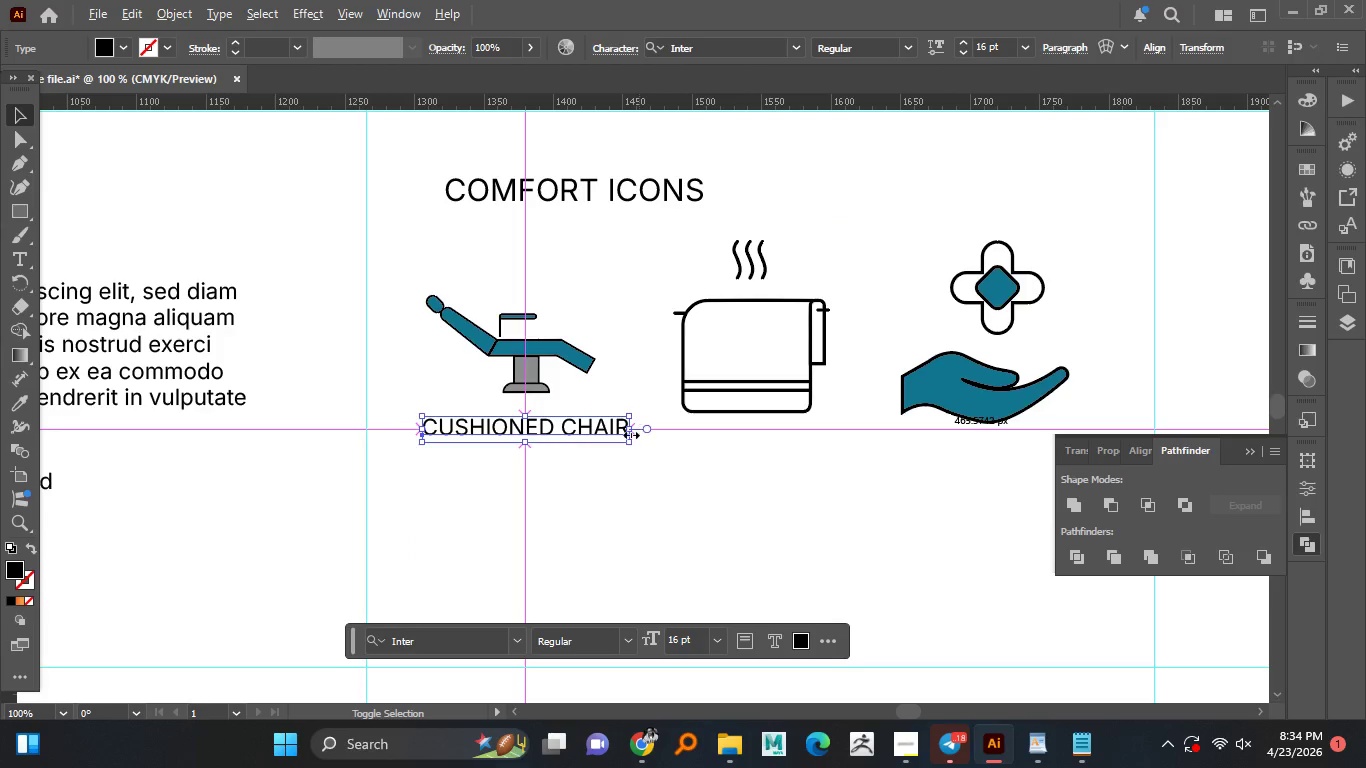 
left_click([583, 430])
 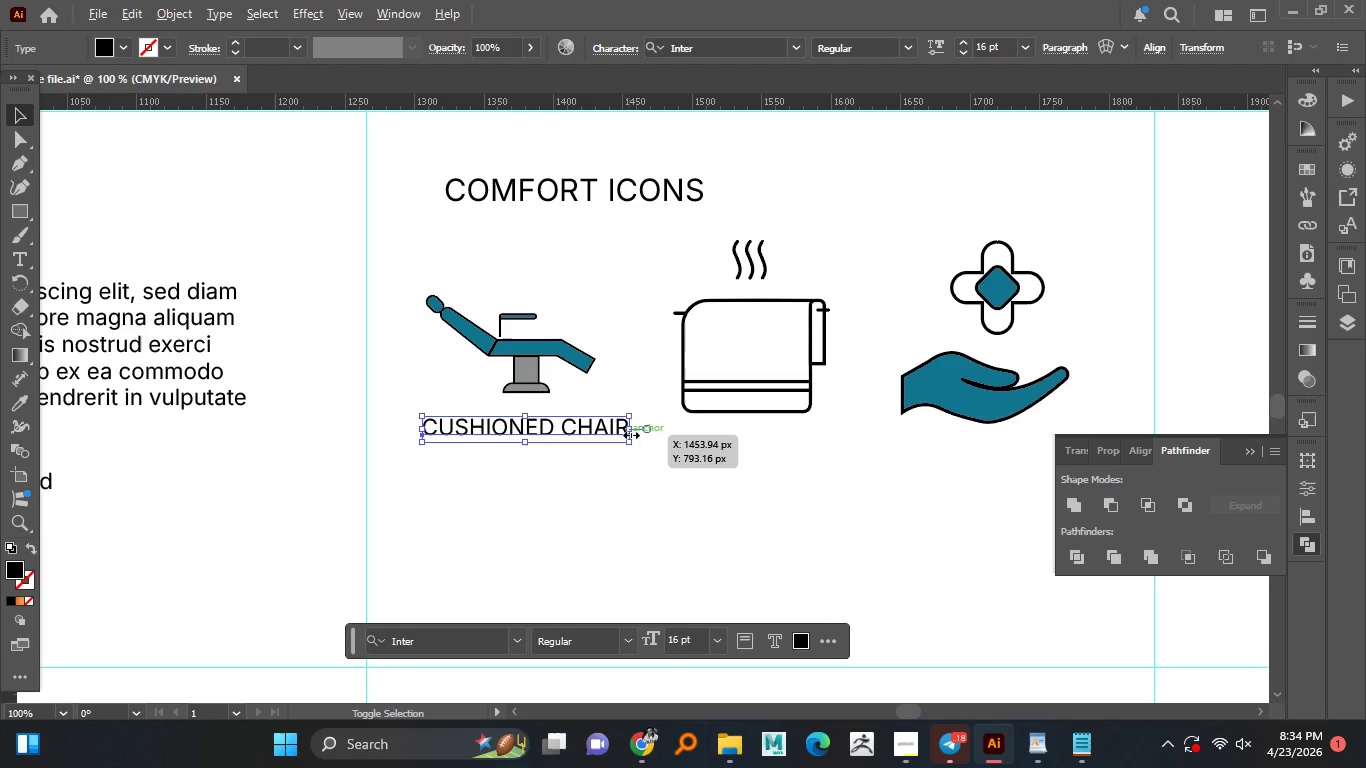 
hold_key(key=AltLeft, duration=2.0)
hold_key(key=ShiftLeft, duration=1.51)
left_click_drag(start_coordinate=[629, 433], to_coordinate=[603, 432])
 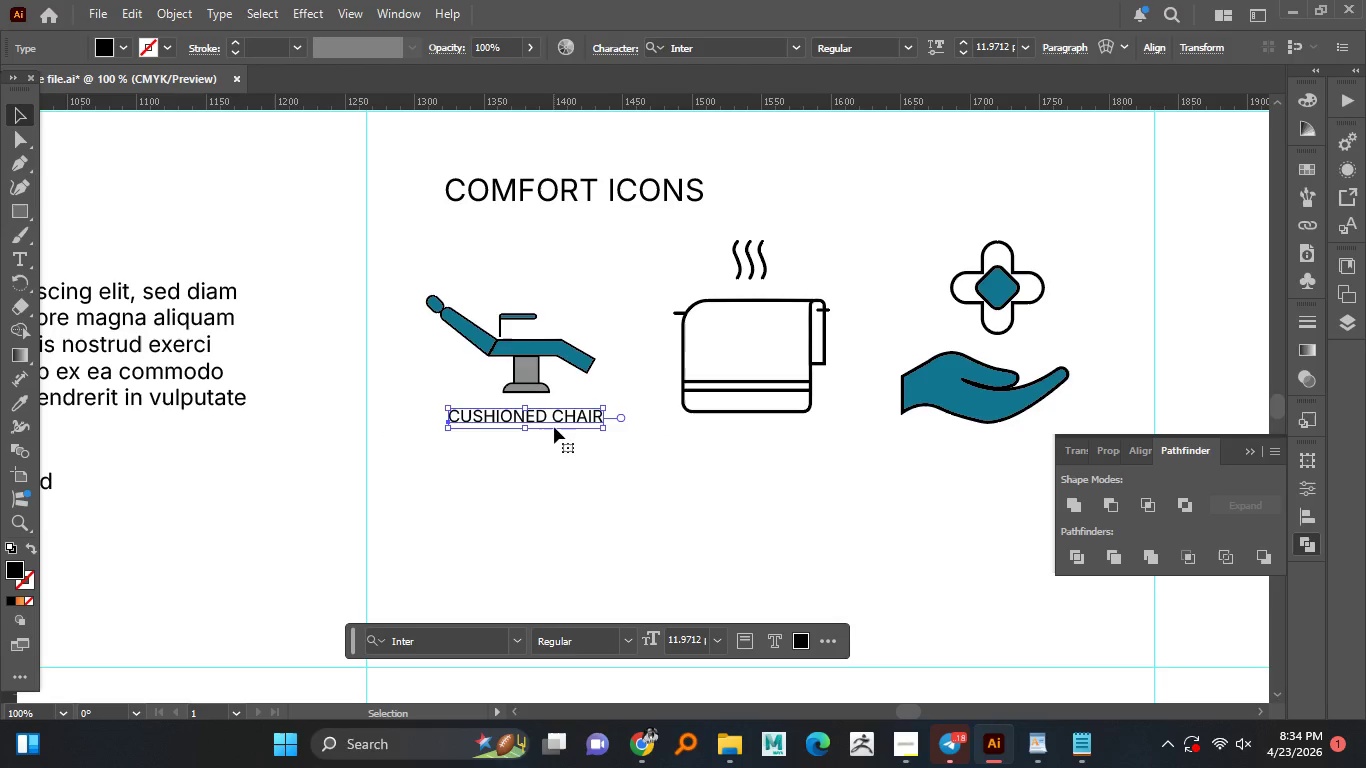 
hold_key(key=ShiftLeft, duration=0.34)
 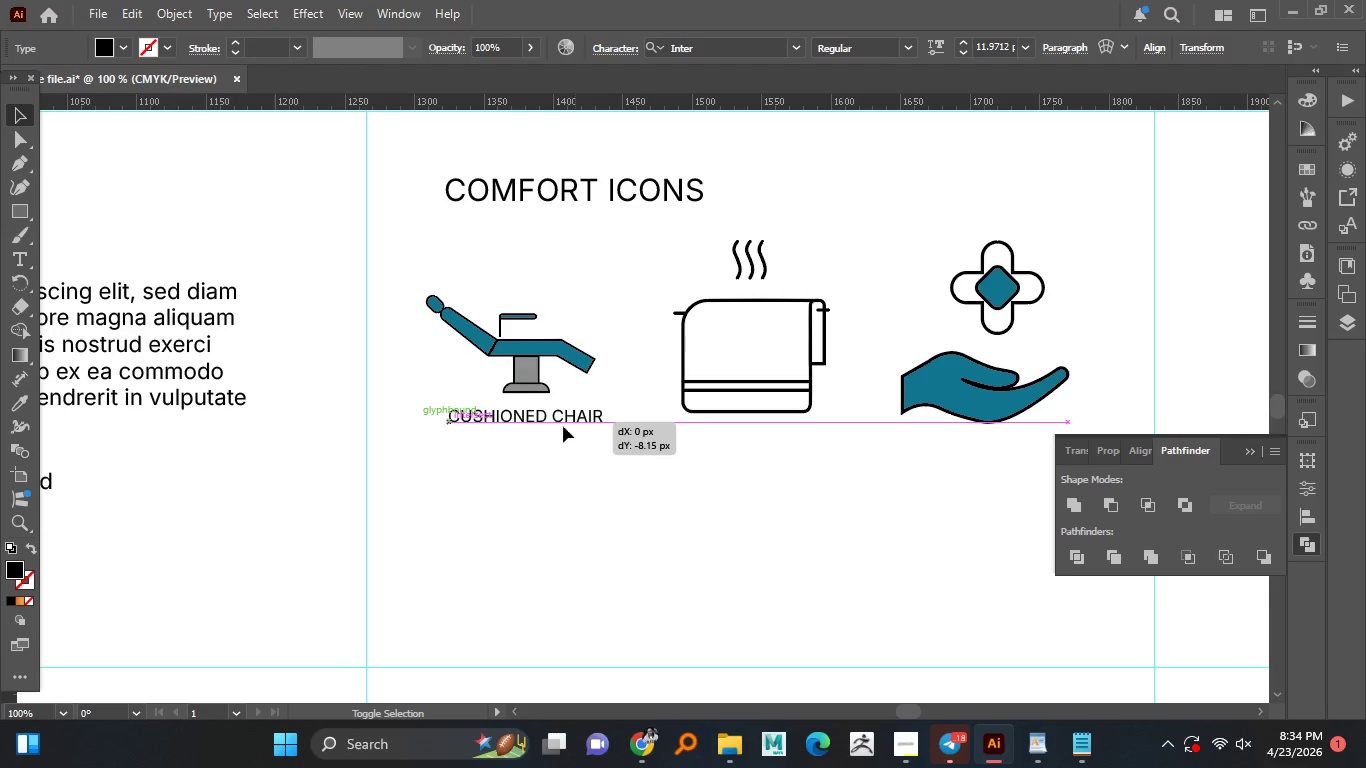 
left_click_drag(start_coordinate=[571, 433], to_coordinate=[575, 424])
 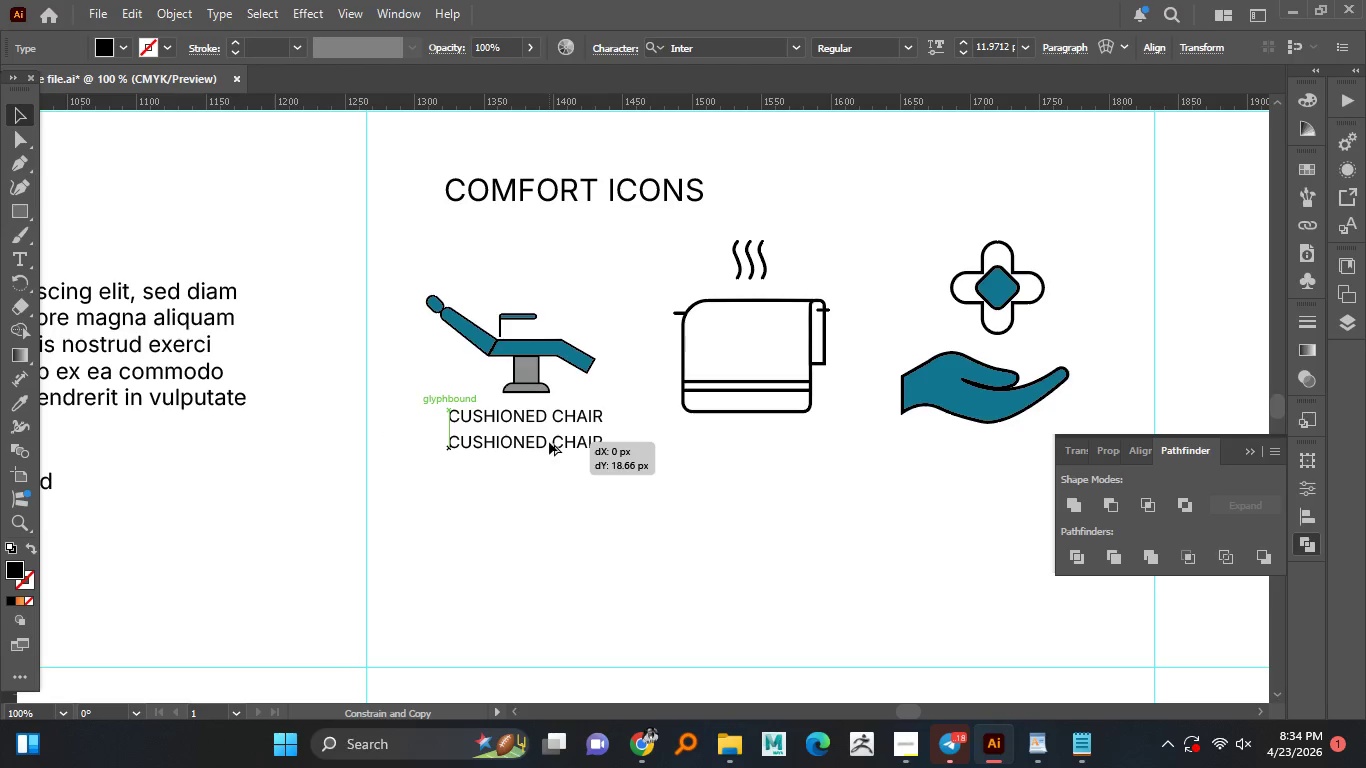 
hold_key(key=ShiftLeft, duration=1.01)
 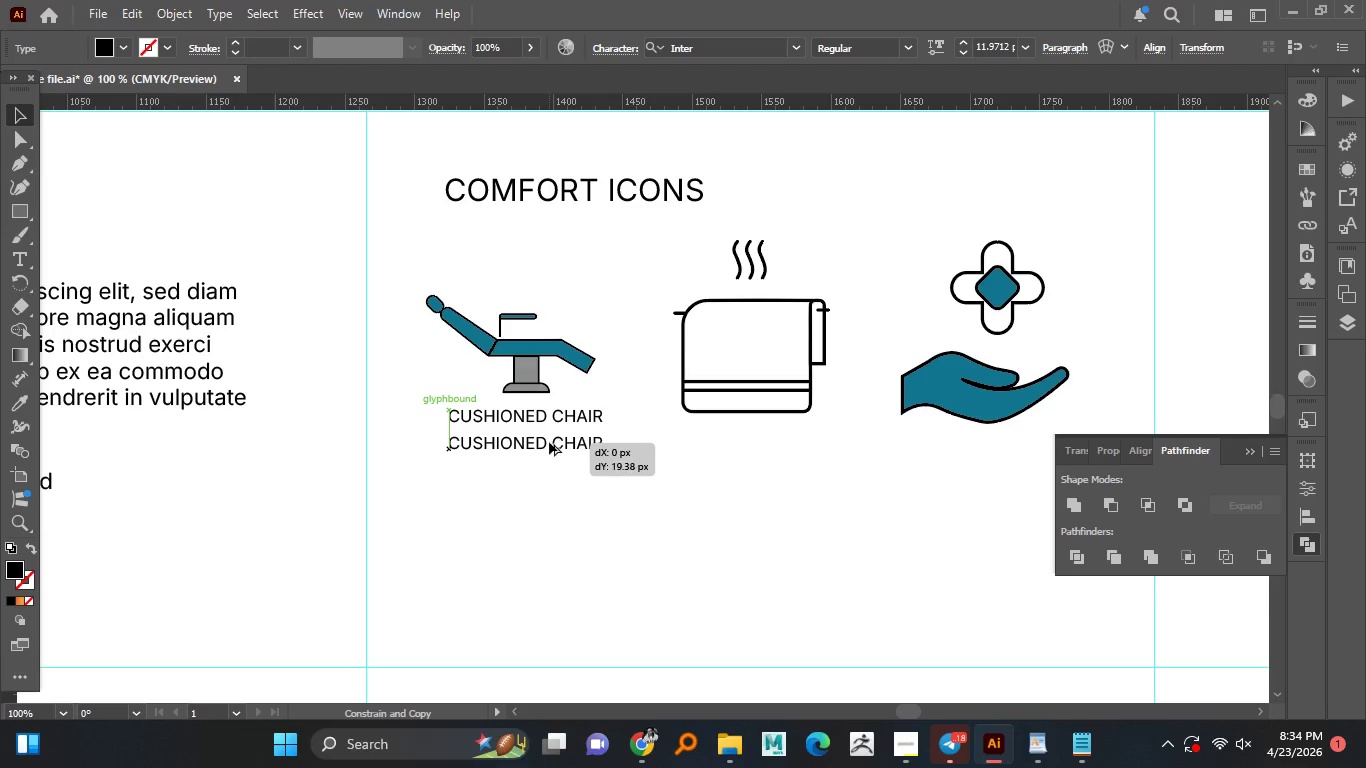 
hold_key(key=AltLeft, duration=1.5)
left_click_drag(start_coordinate=[542, 416], to_coordinate=[549, 442])
 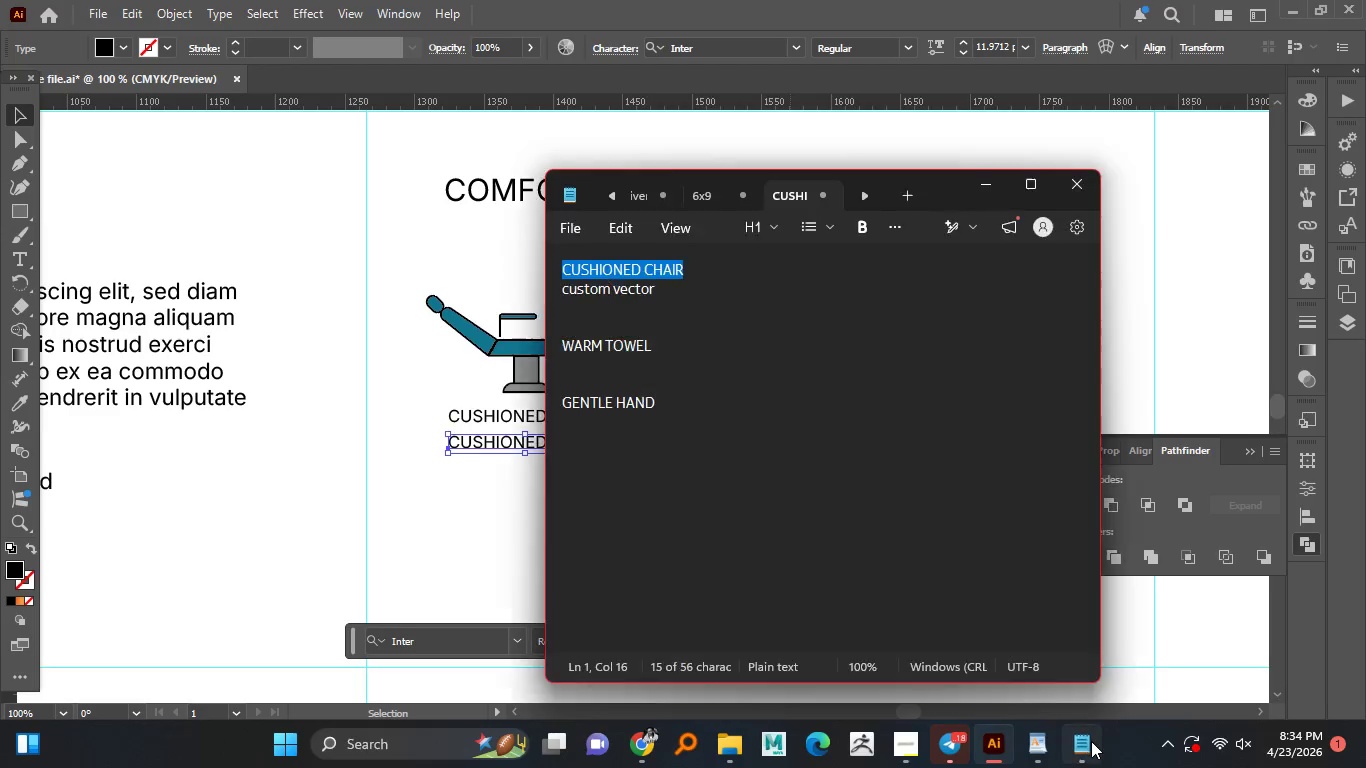 
hold_key(key=ShiftLeft, duration=1.14)
 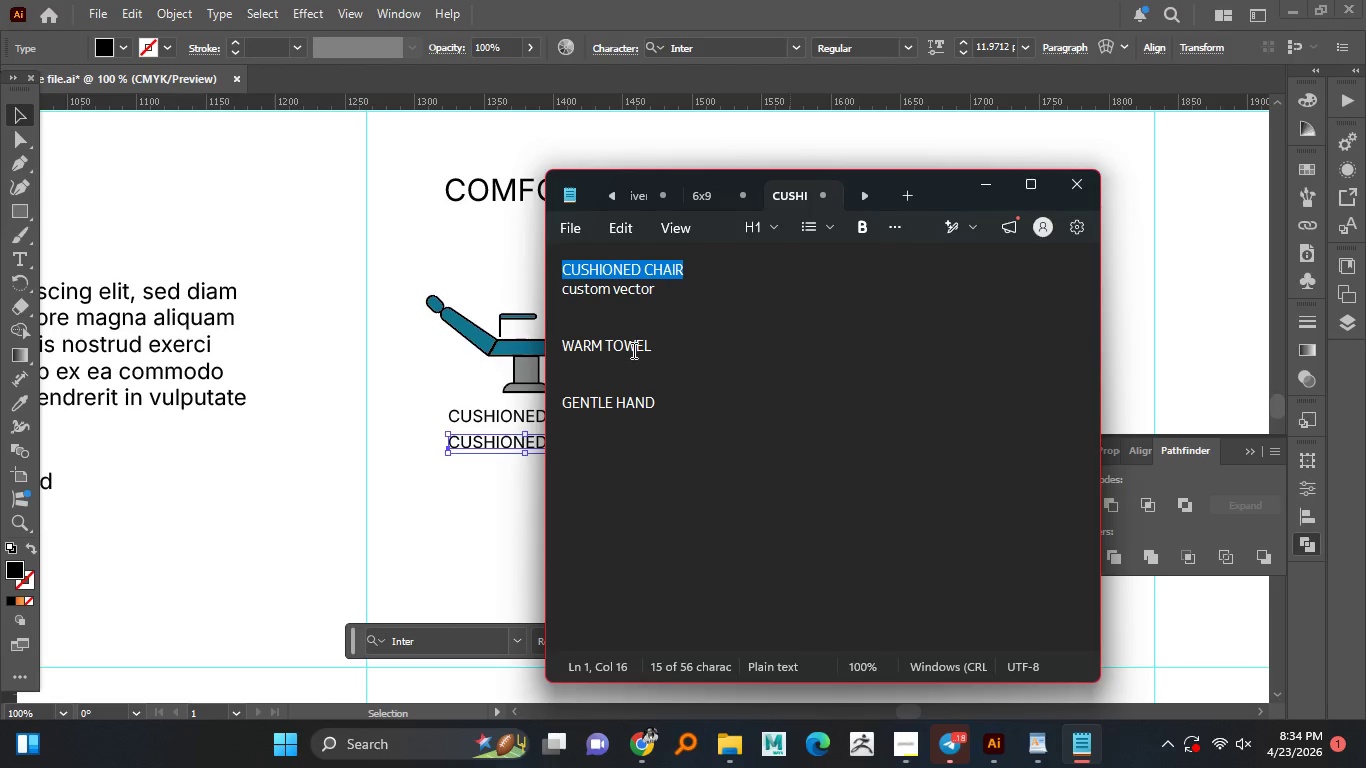 
left_click([1091, 741])
 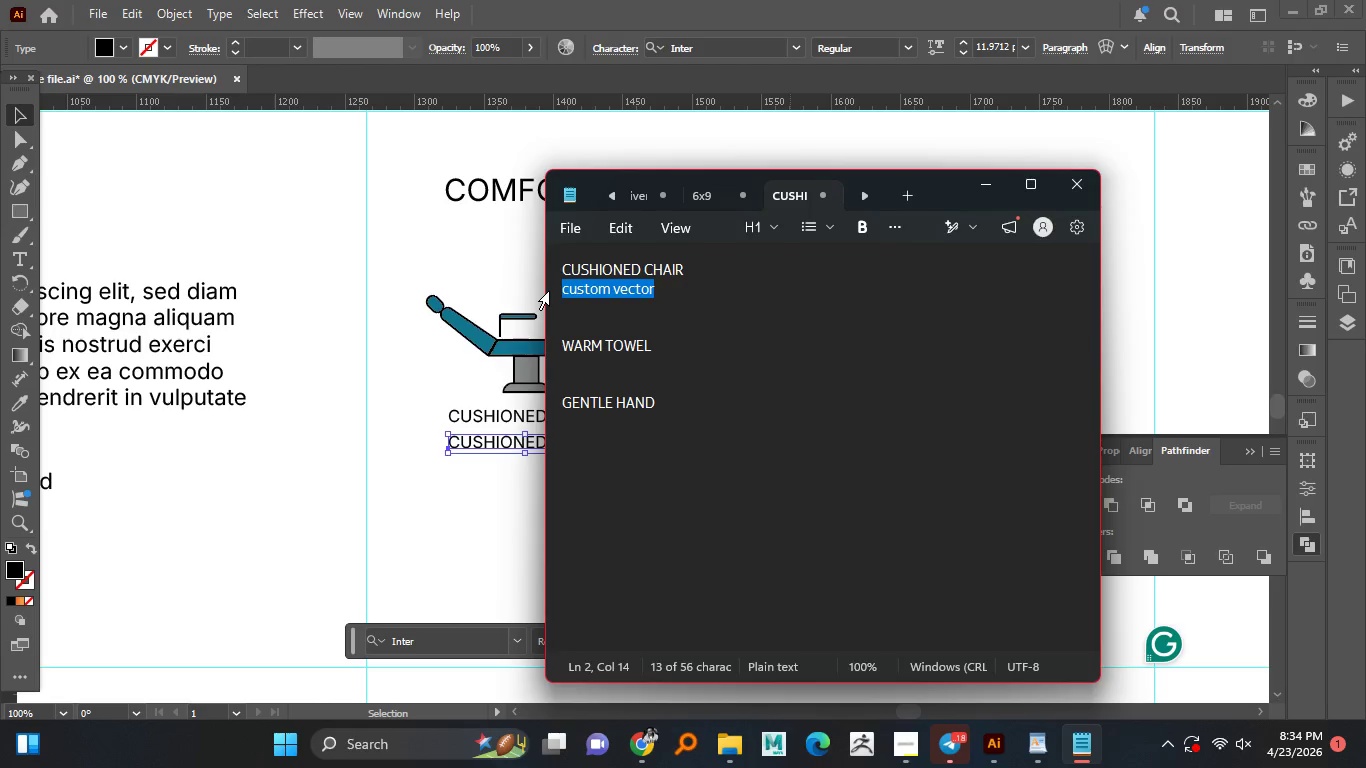 
left_click_drag(start_coordinate=[668, 294], to_coordinate=[549, 291])
 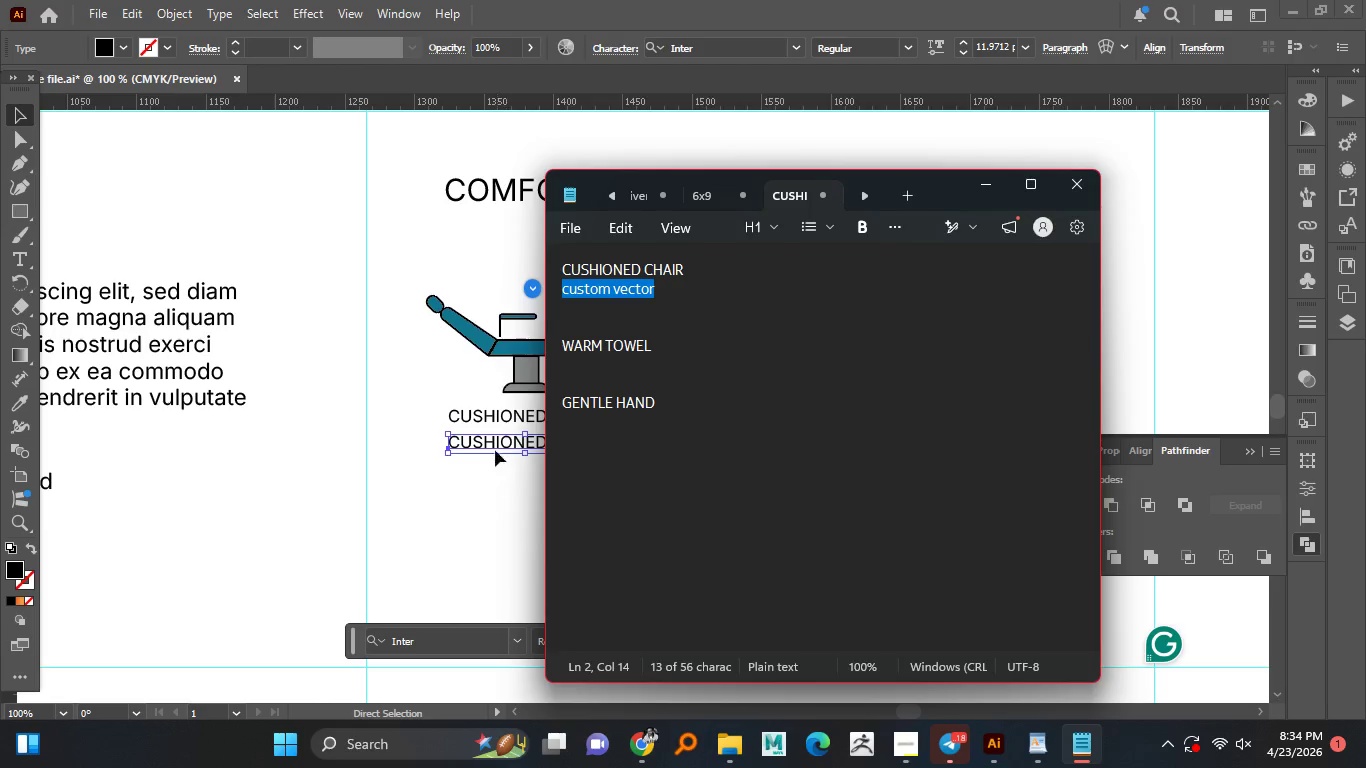 
key(Control+C)
 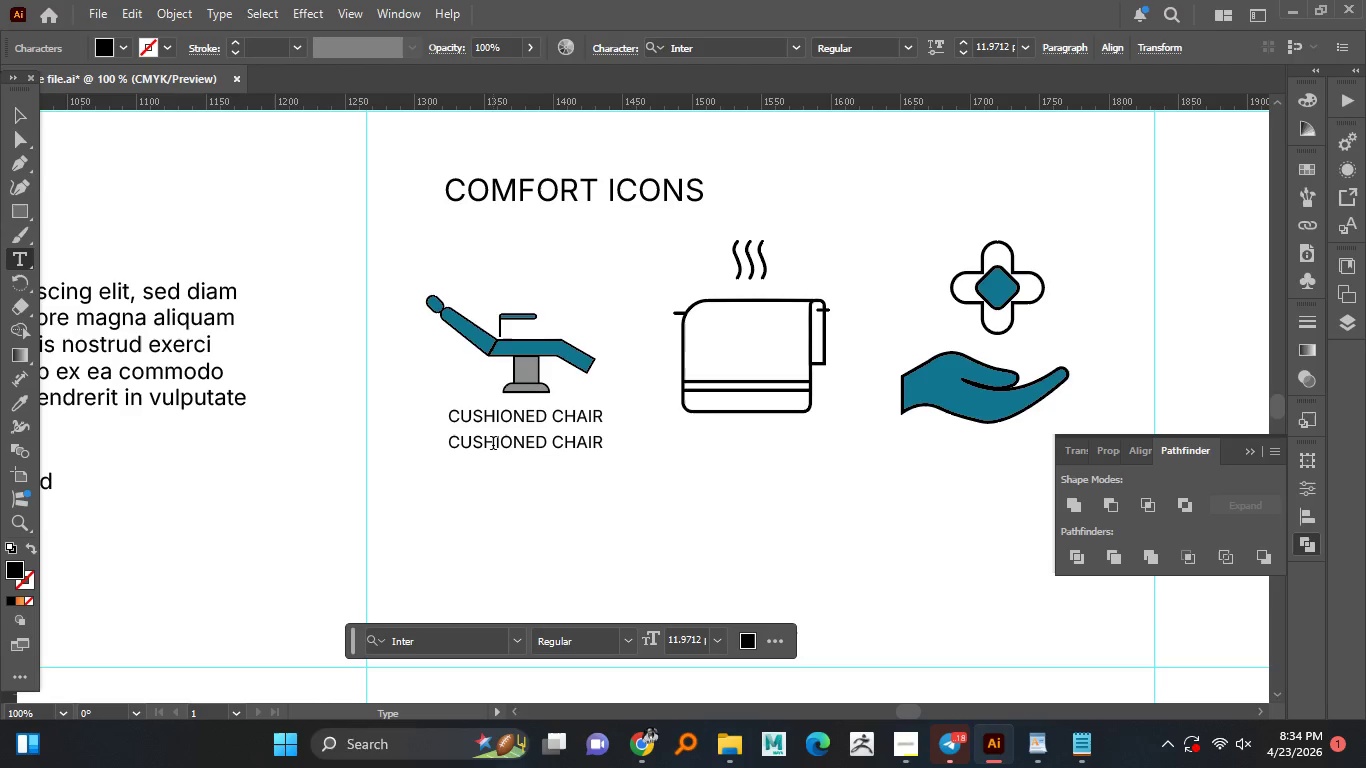 
double_click([493, 445])
 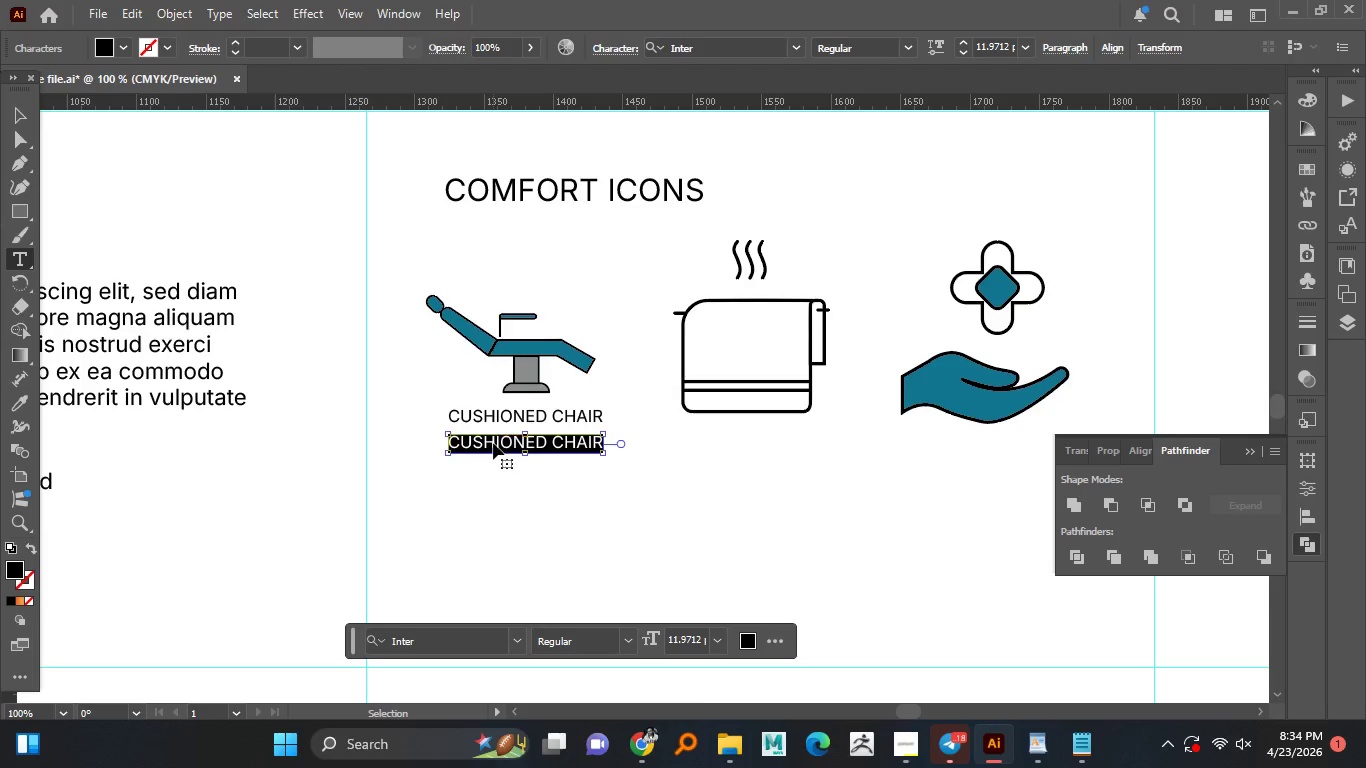 
key(Control+A)
 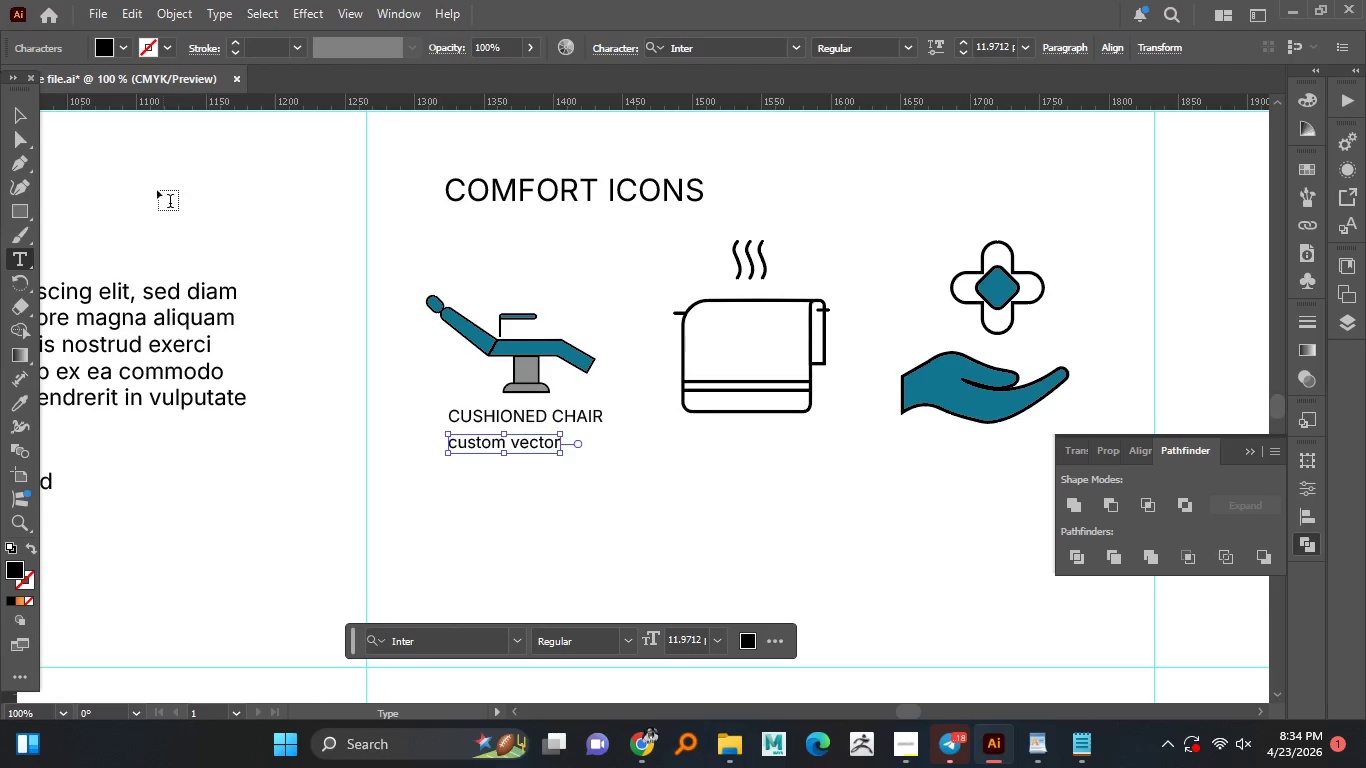 
key(Control+V)
 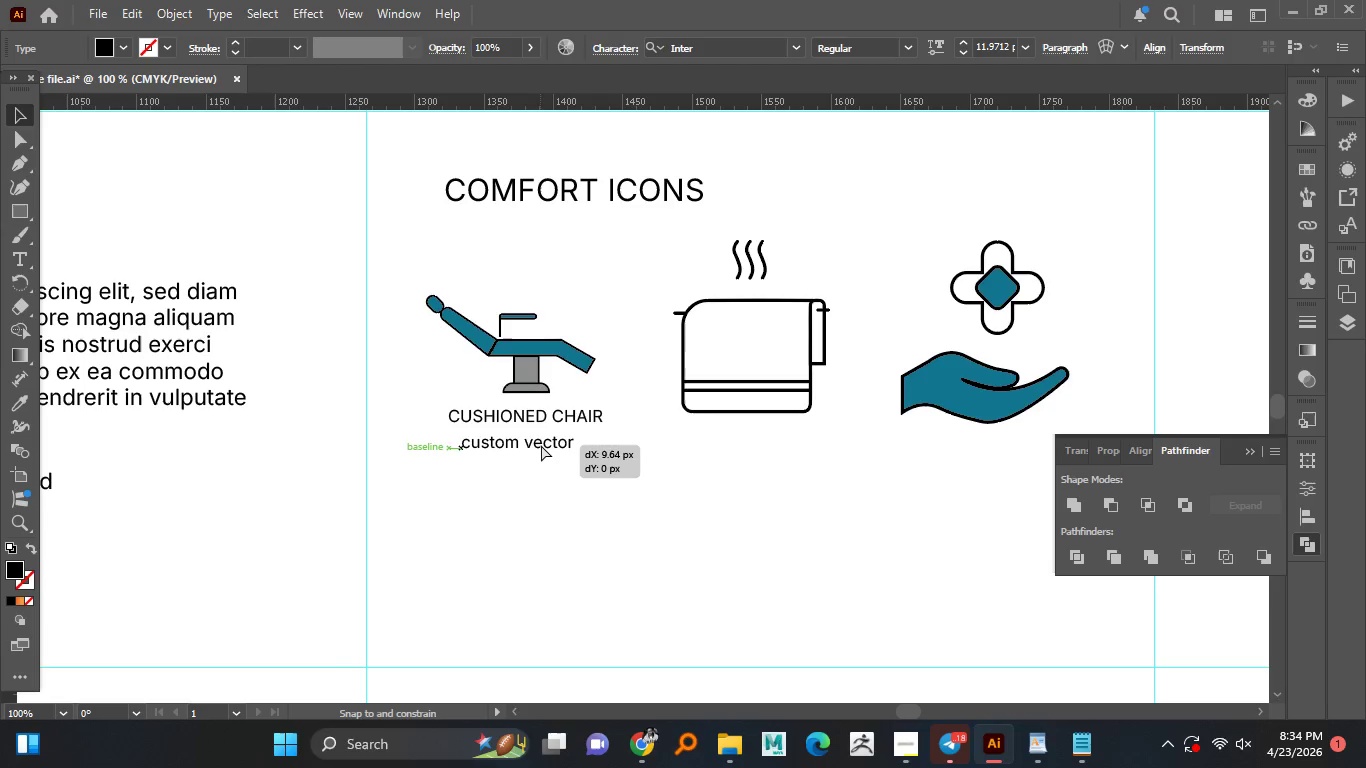 
left_click_drag(start_coordinate=[526, 445], to_coordinate=[543, 441])
 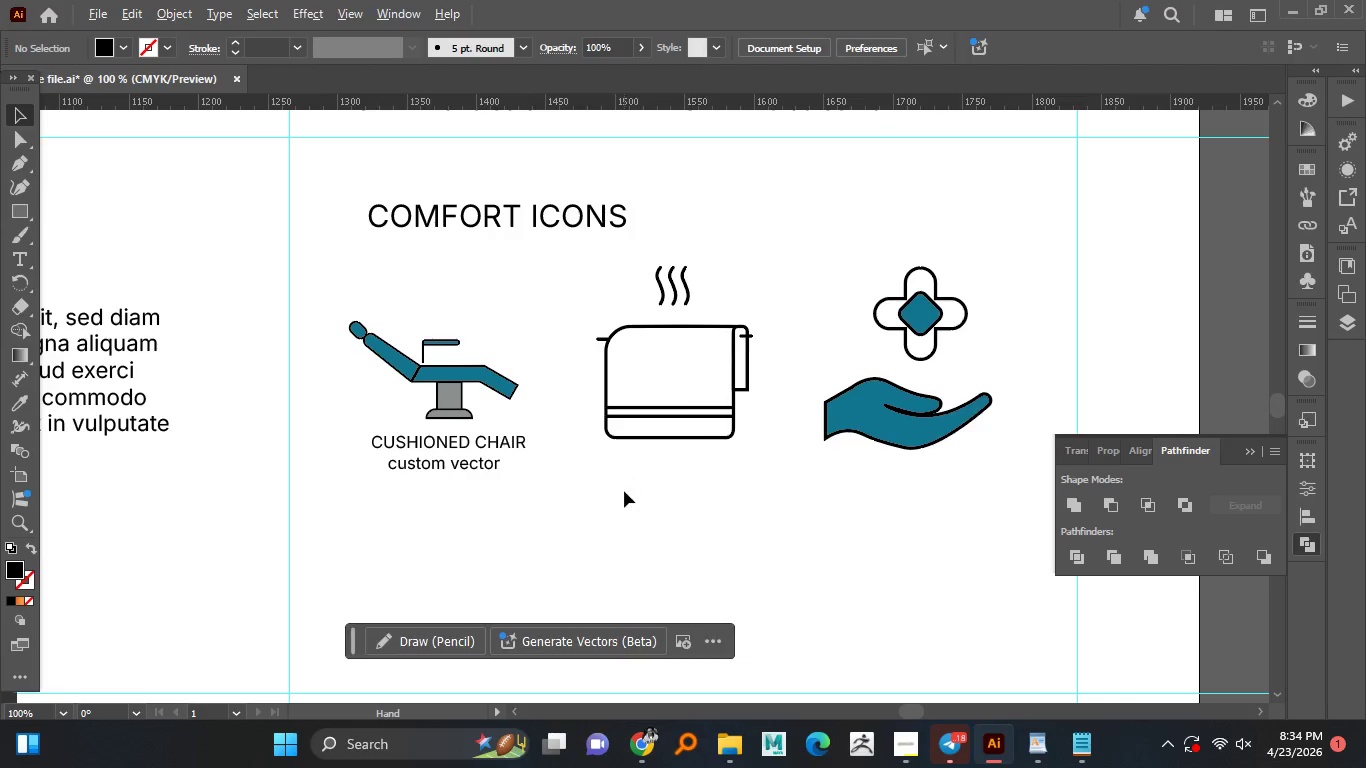 
hold_key(key=ShiftLeft, duration=0.69)
 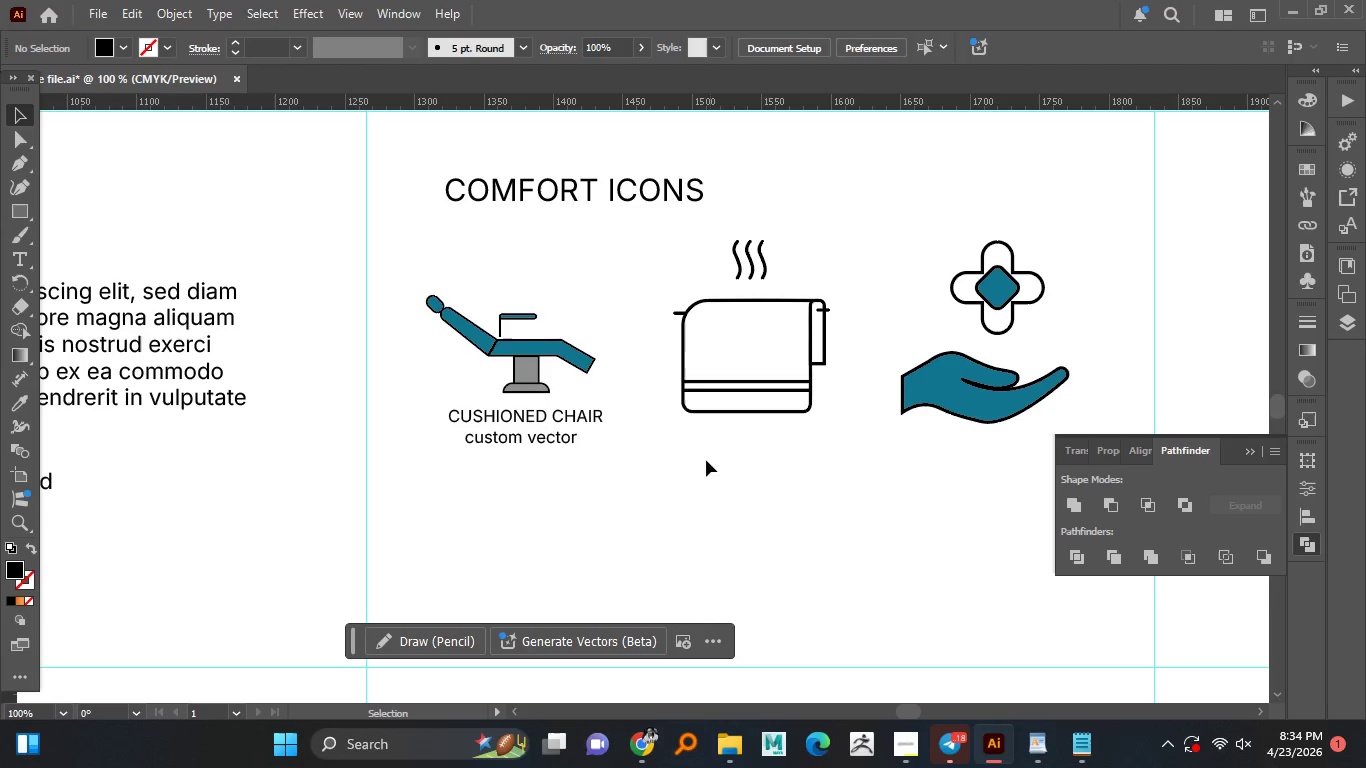 
left_click([725, 450])
 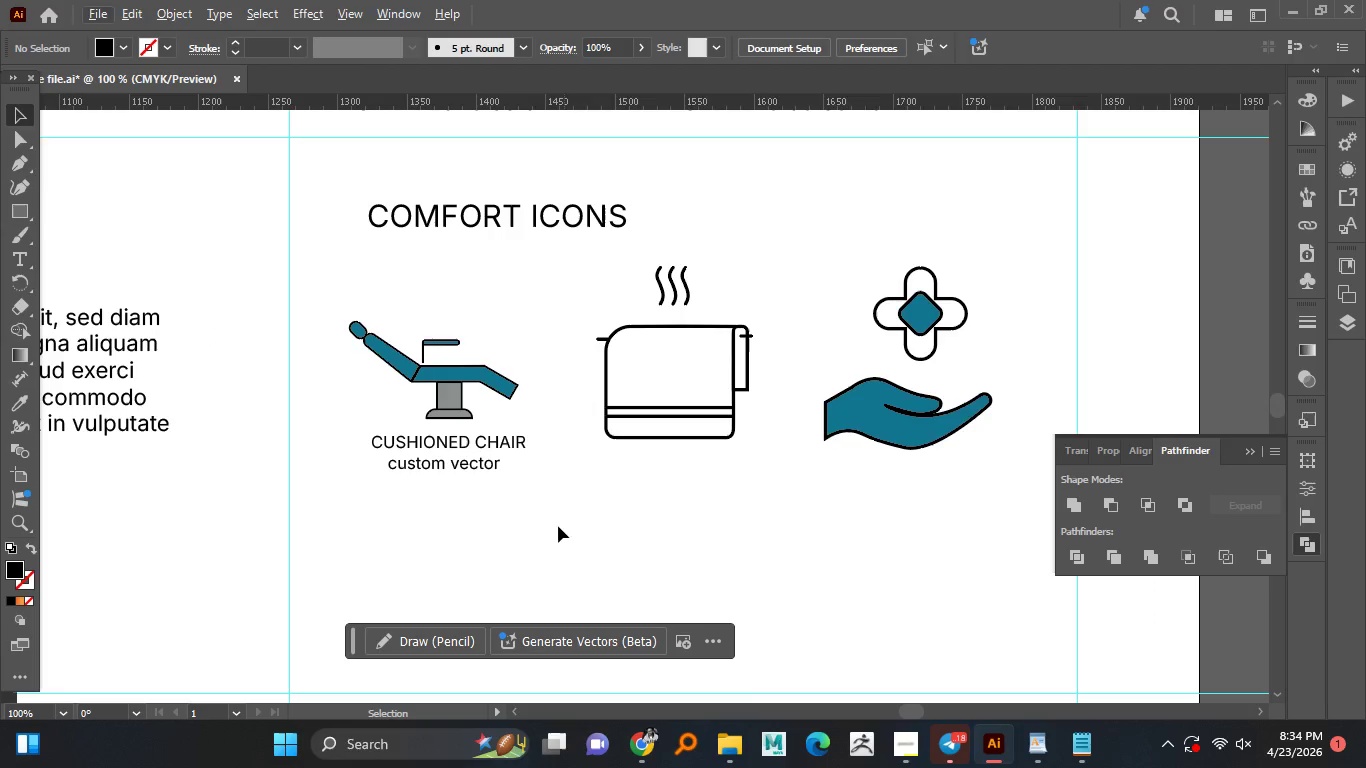 
hold_key(key=AltLeft, duration=0.84)
 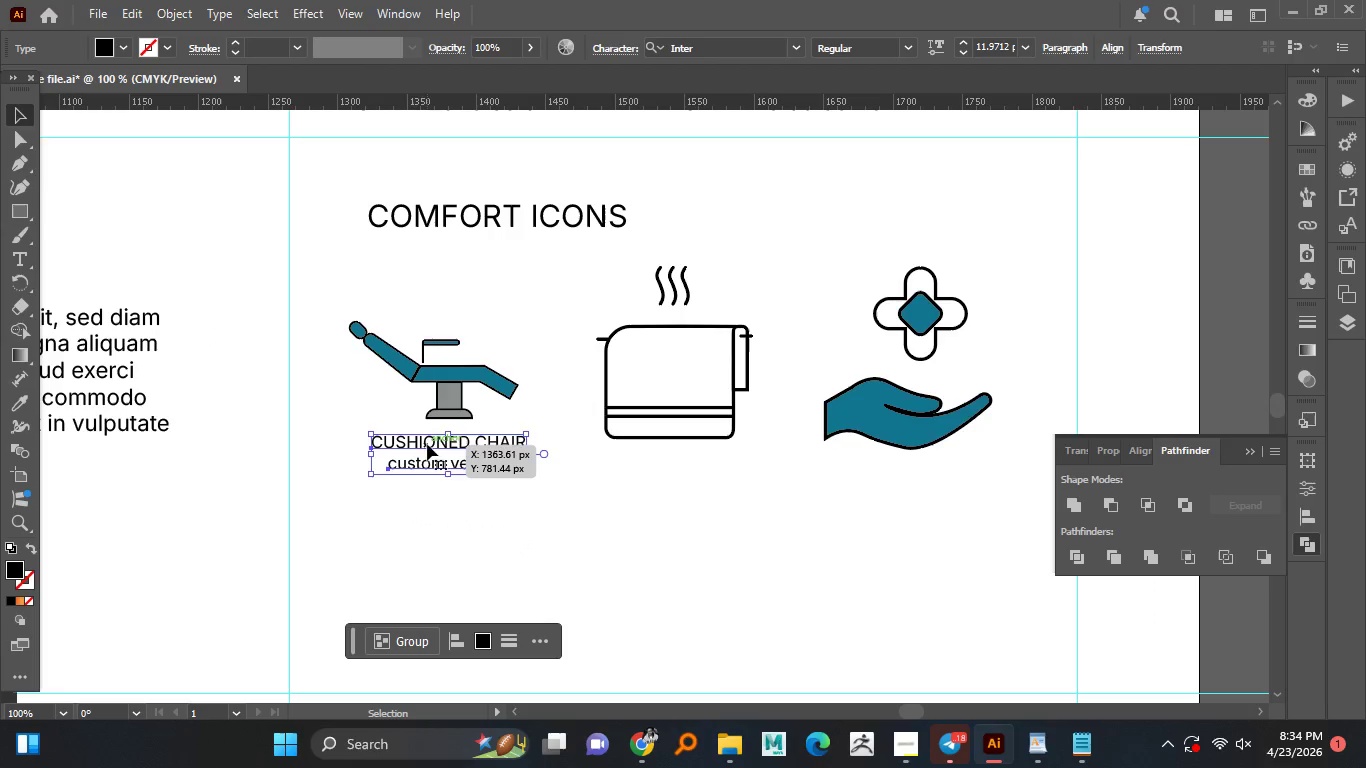 
left_click_drag(start_coordinate=[507, 527], to_coordinate=[417, 438])
 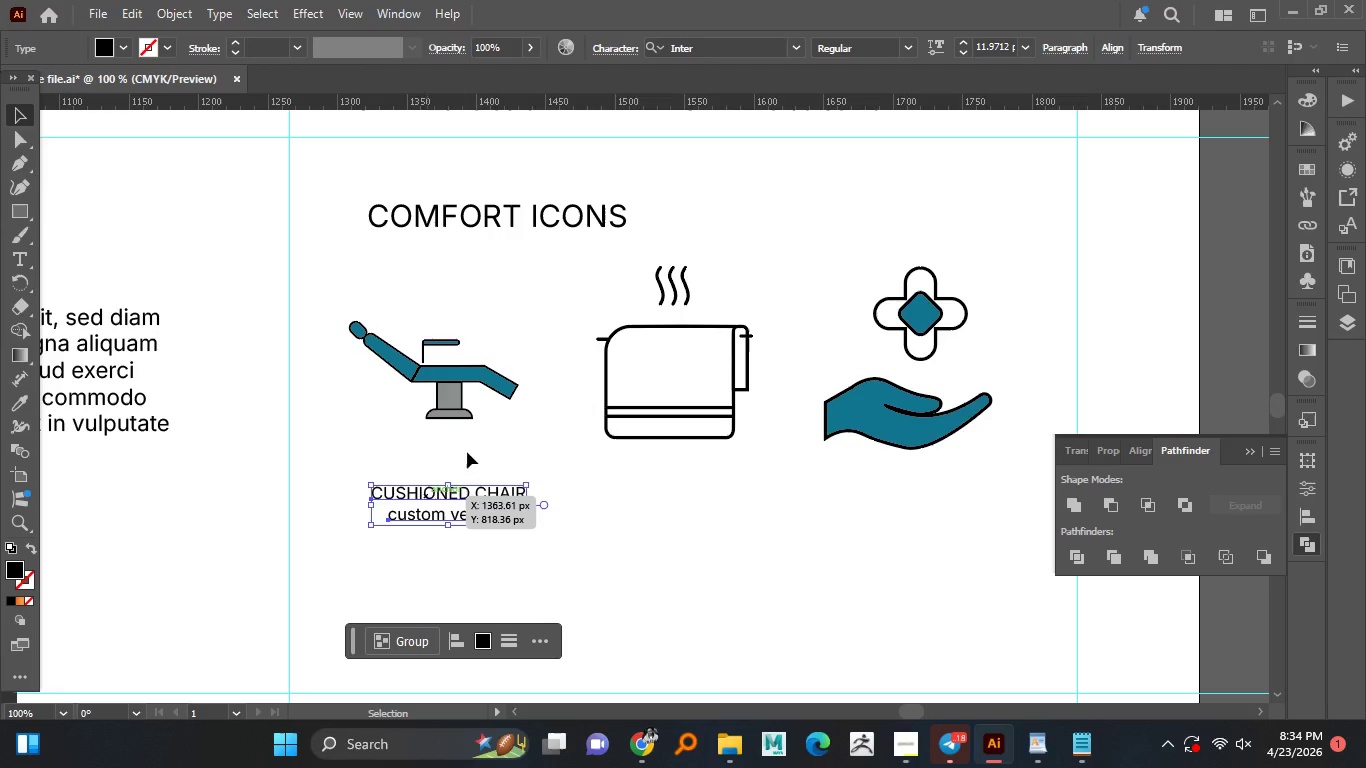 
left_click_drag(start_coordinate=[427, 445], to_coordinate=[427, 496])
 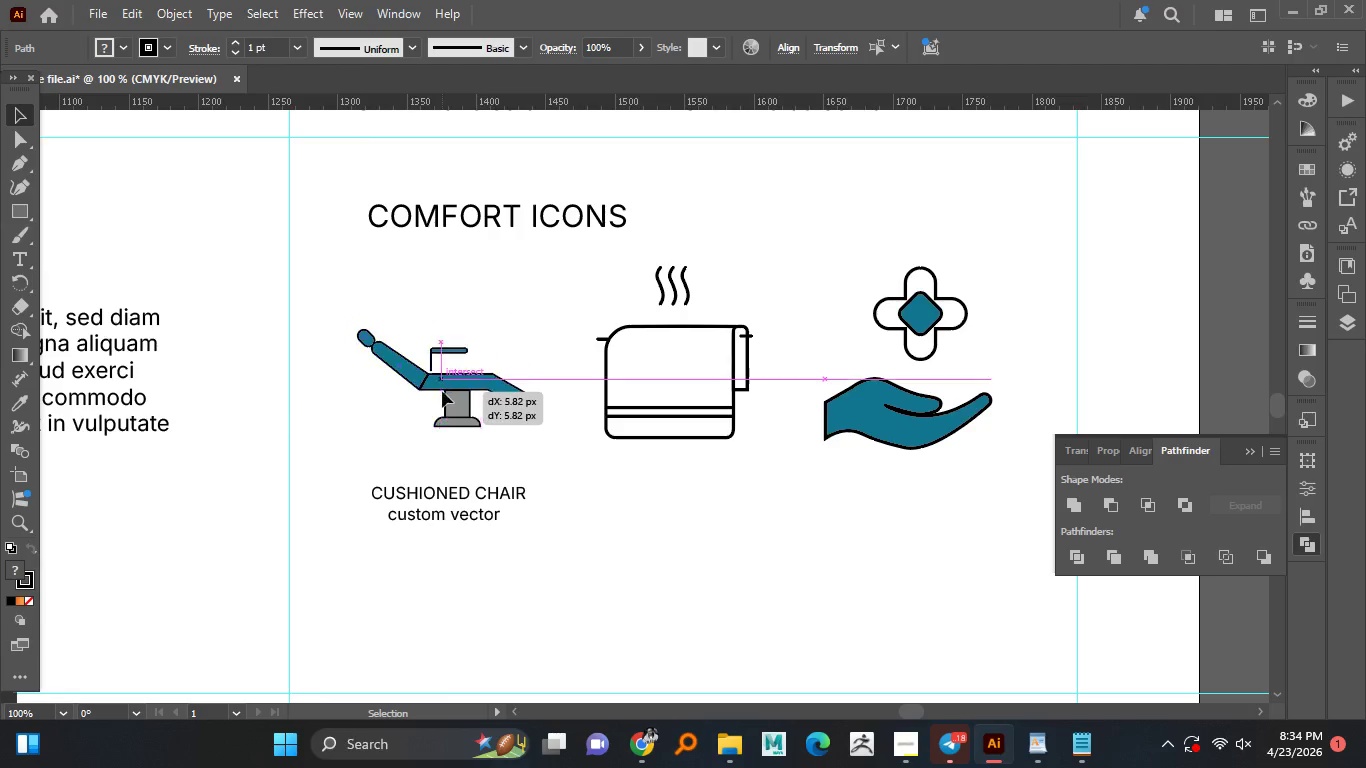 
hold_key(key=ShiftLeft, duration=0.94)
 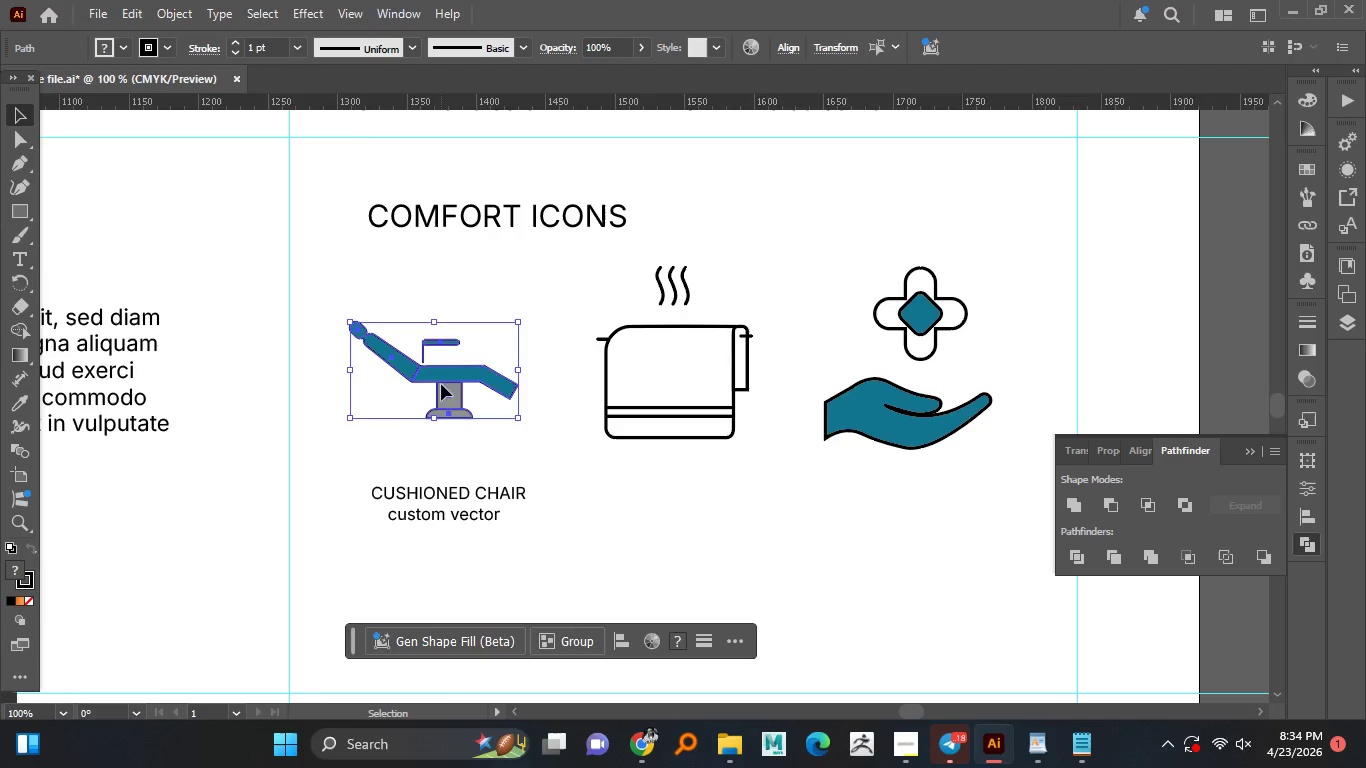 
left_click_drag(start_coordinate=[477, 445], to_coordinate=[354, 325])
 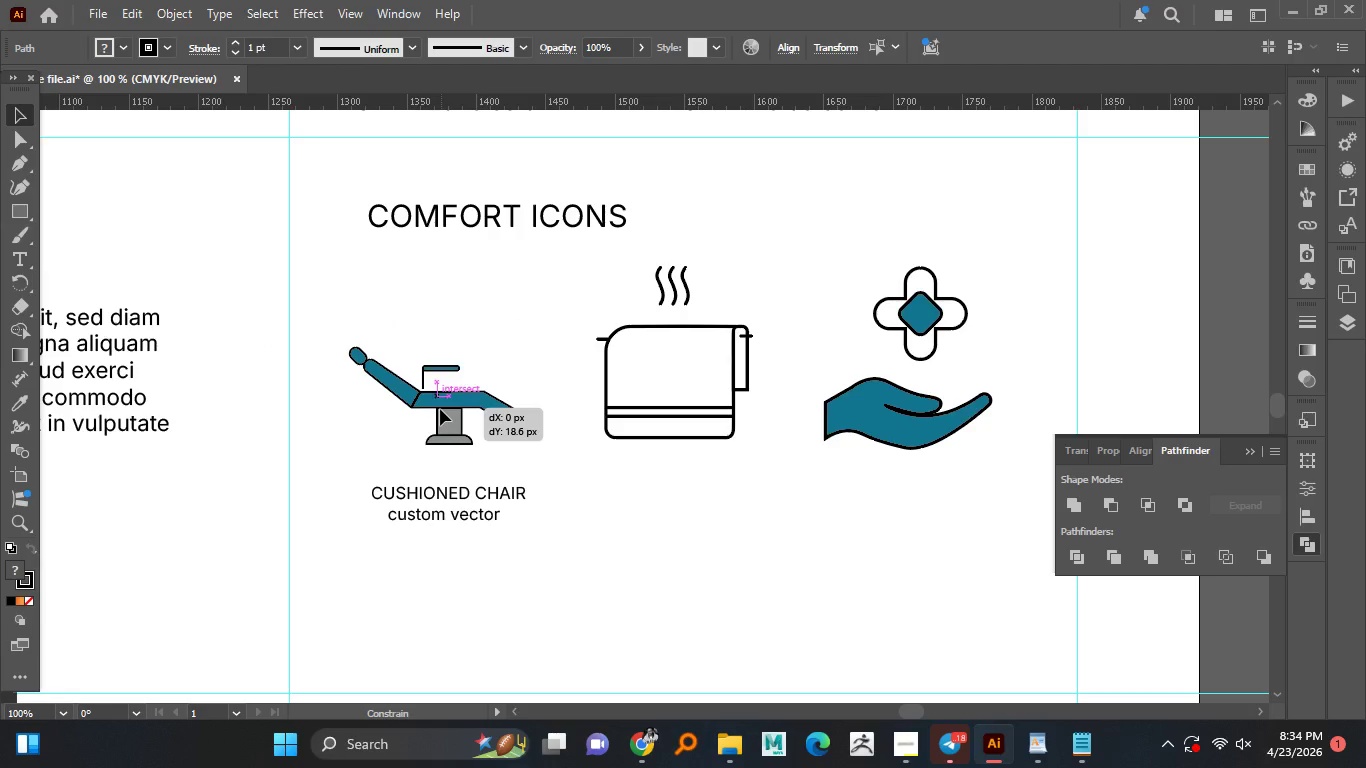 
left_click_drag(start_coordinate=[441, 380], to_coordinate=[438, 406])
 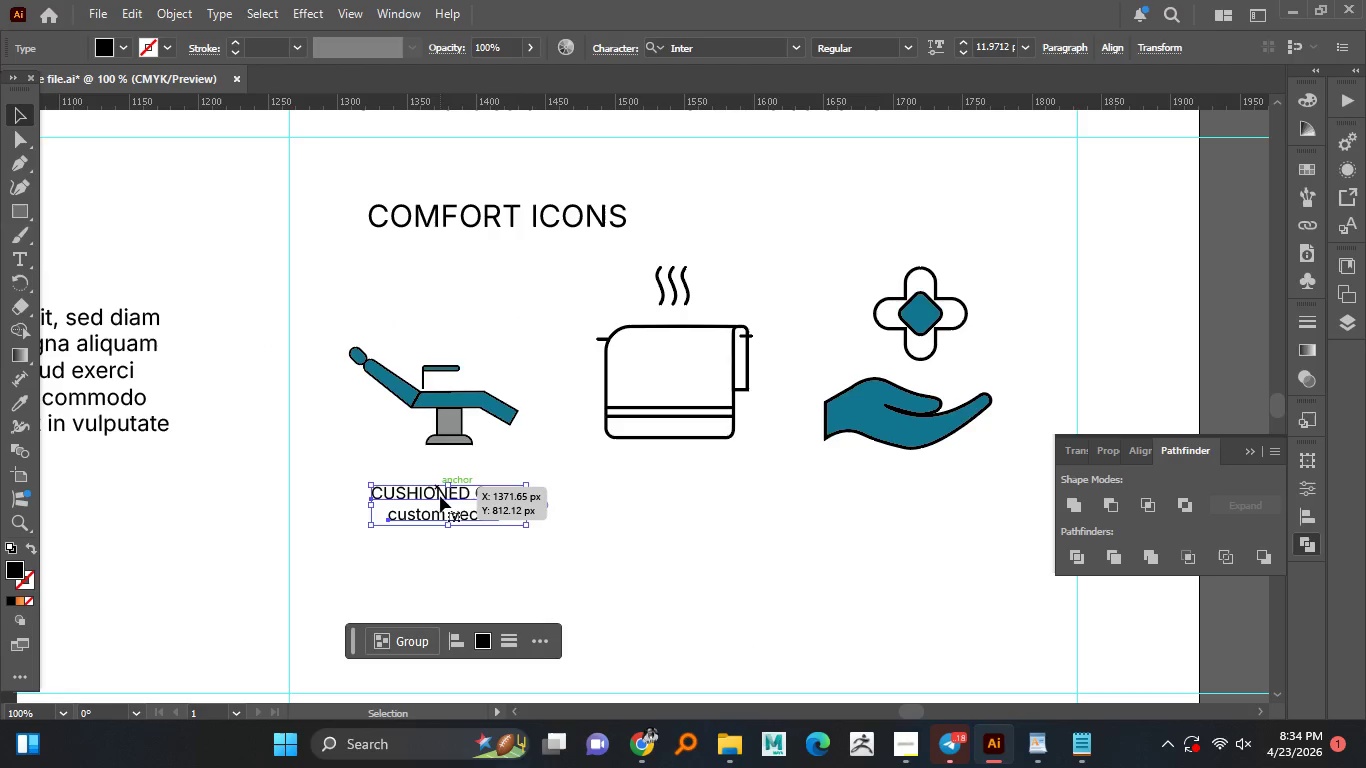 
hold_key(key=ShiftLeft, duration=1.52)
 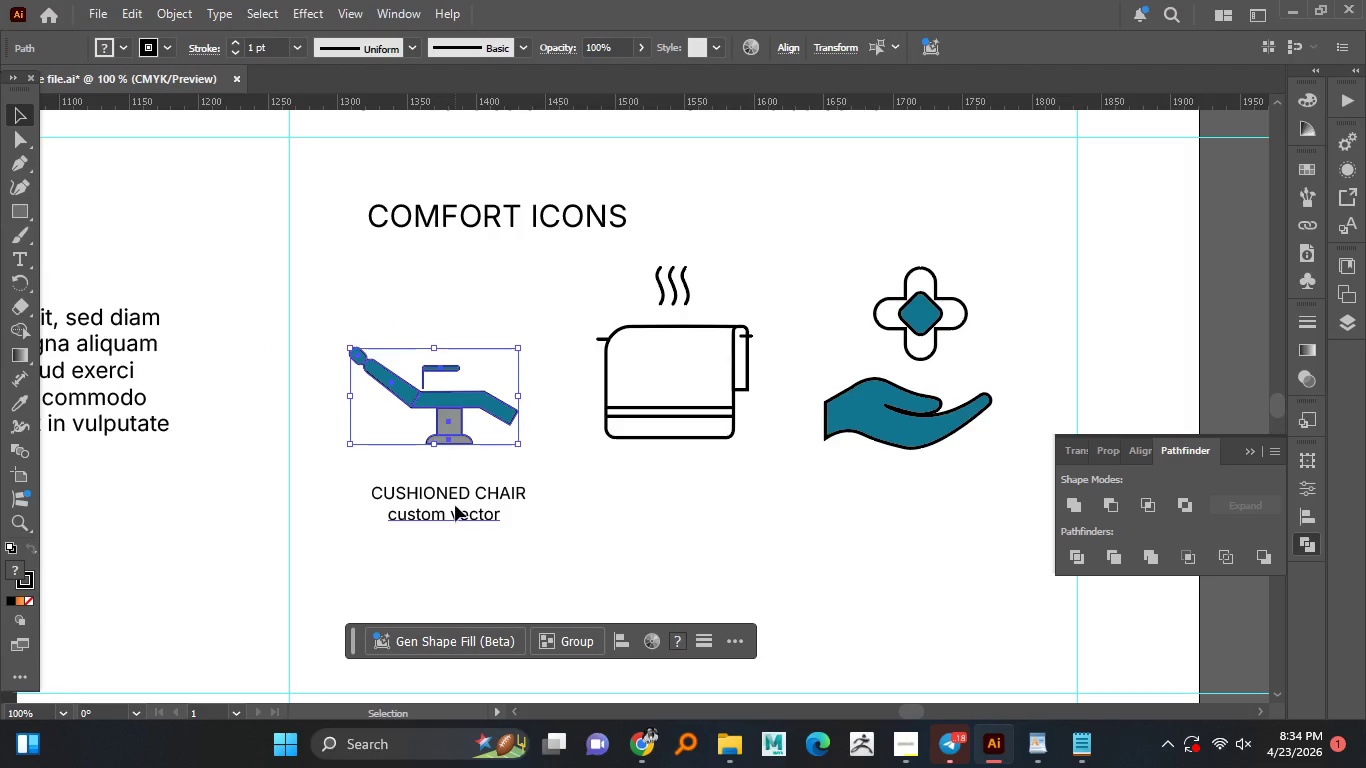 
hold_key(key=ShiftLeft, duration=1.11)
 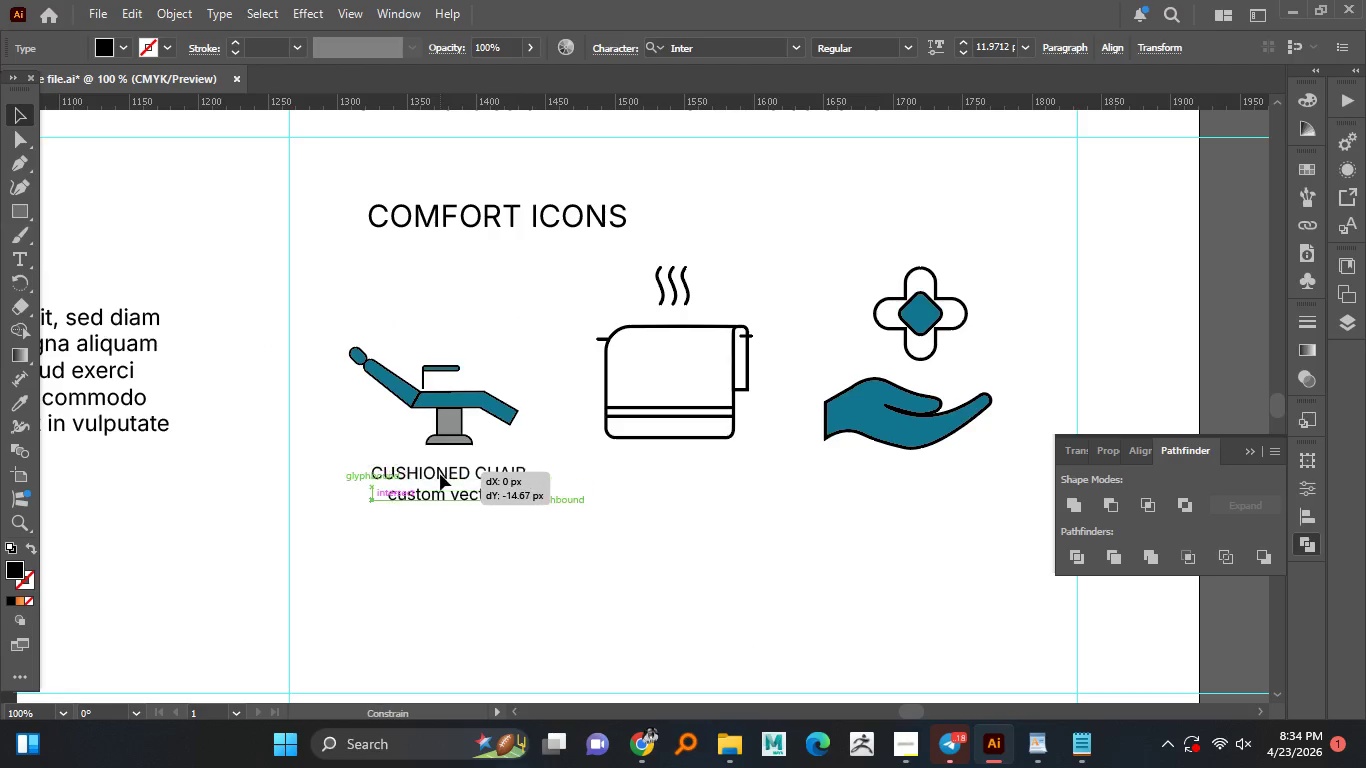 
left_click_drag(start_coordinate=[500, 541], to_coordinate=[438, 486])
 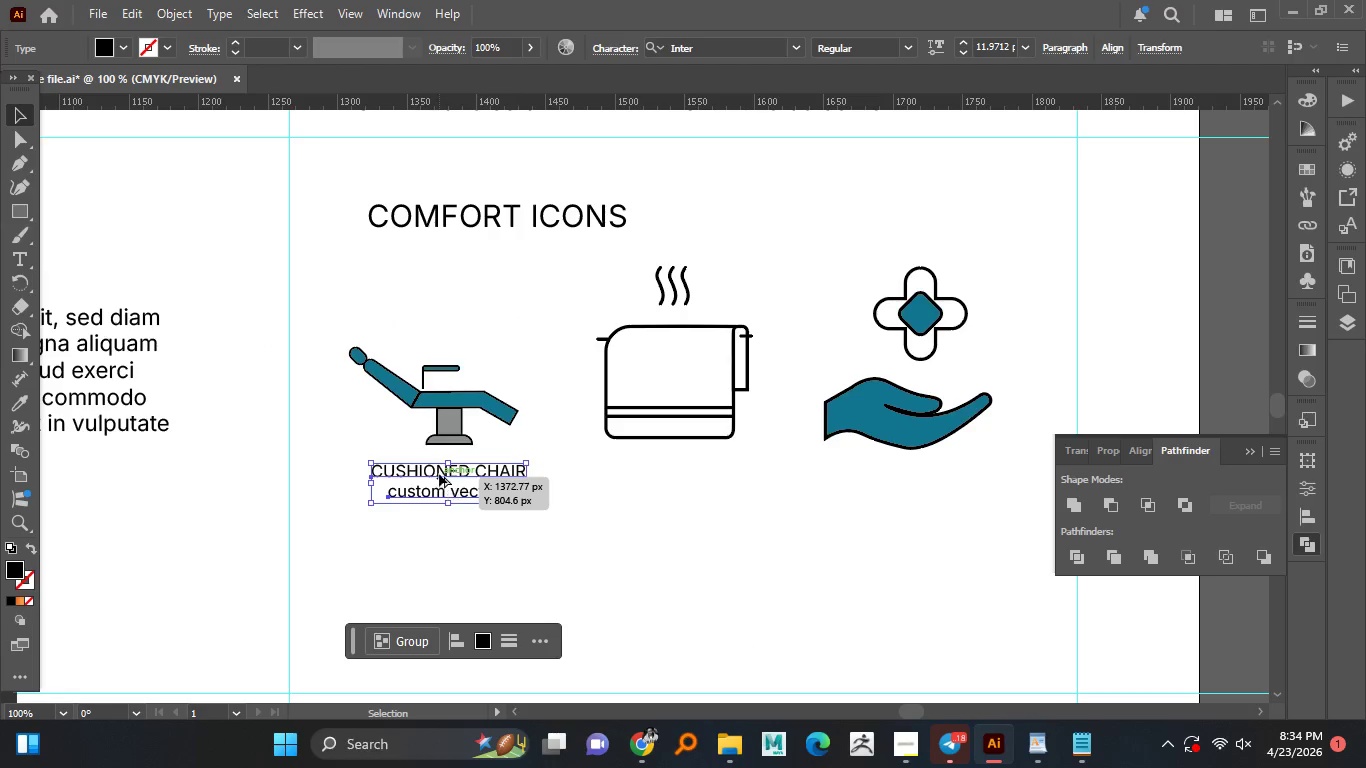 
left_click_drag(start_coordinate=[440, 496], to_coordinate=[440, 471])
 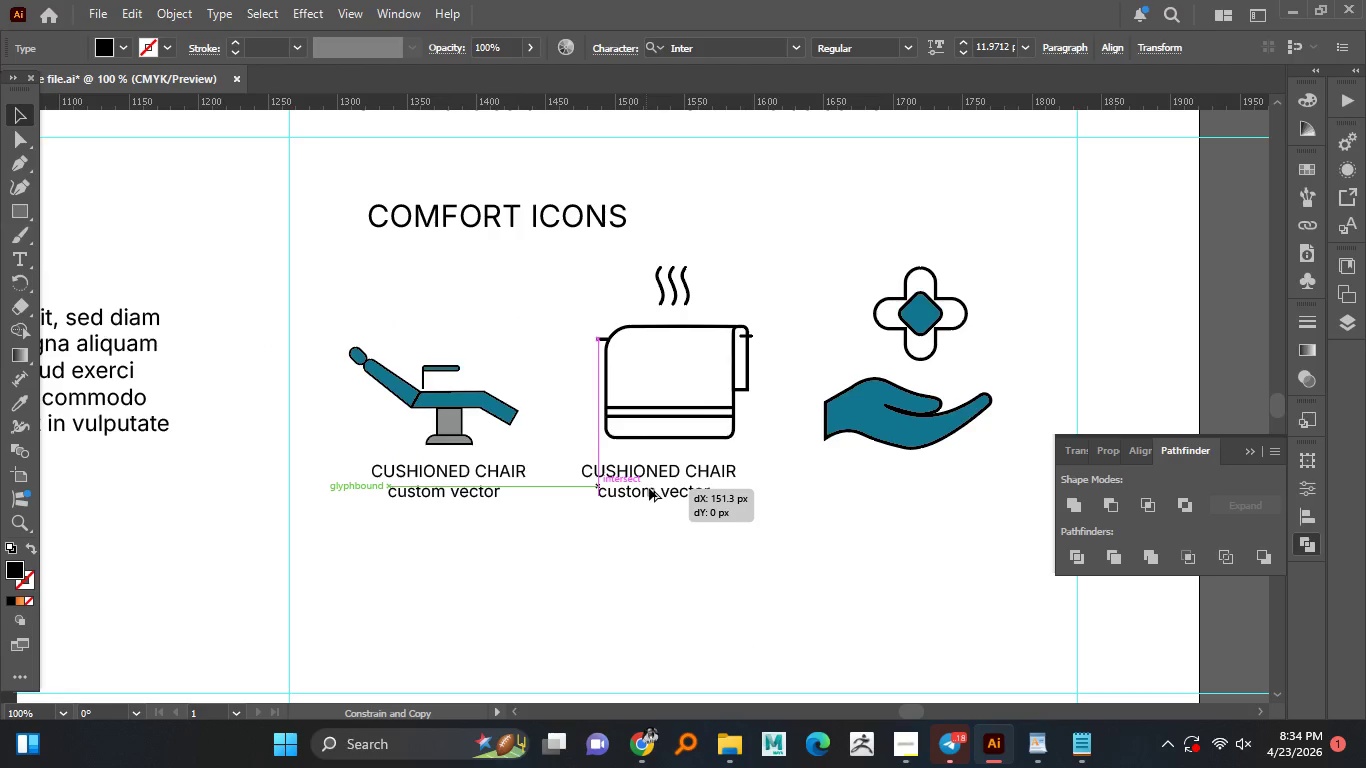 
hold_key(key=ShiftLeft, duration=0.67)
 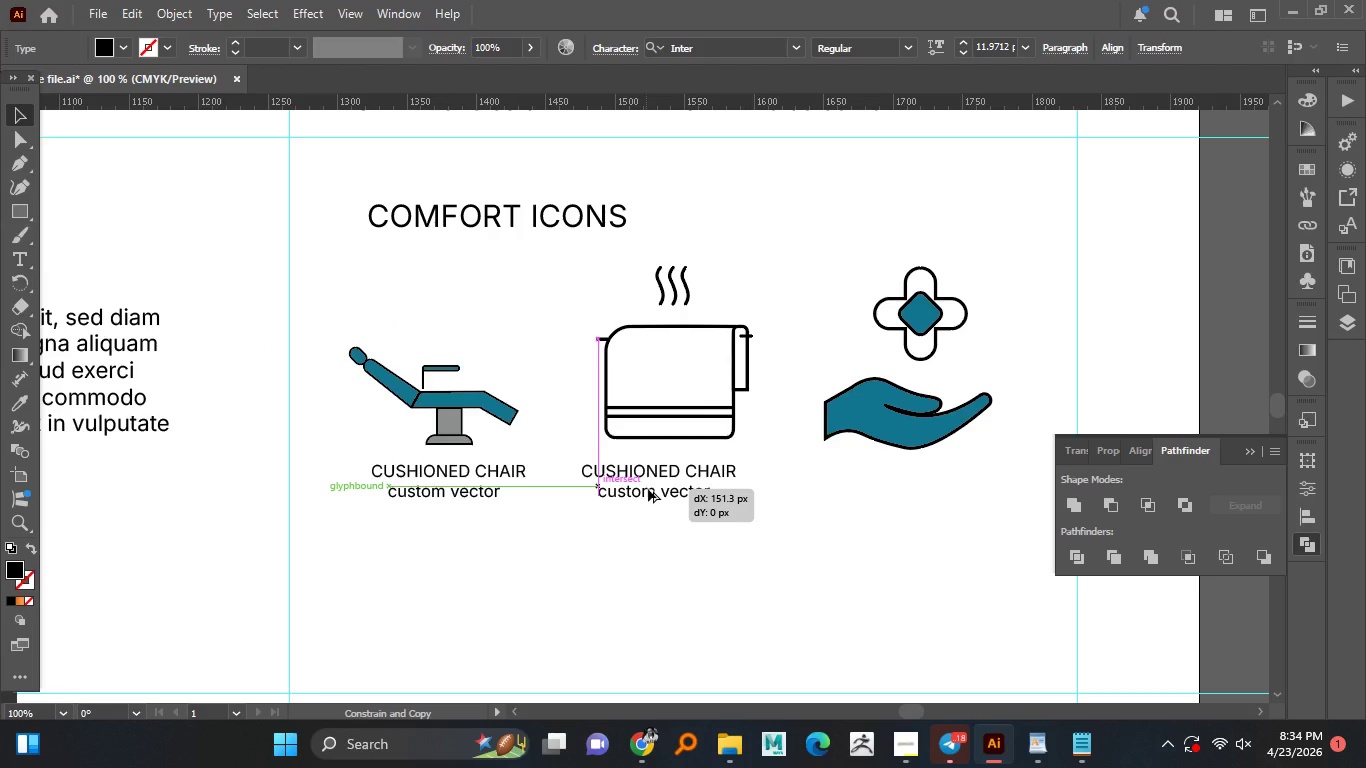 
hold_key(key=AltLeft, duration=2.17)
left_click_drag(start_coordinate=[439, 475], to_coordinate=[657, 488])
 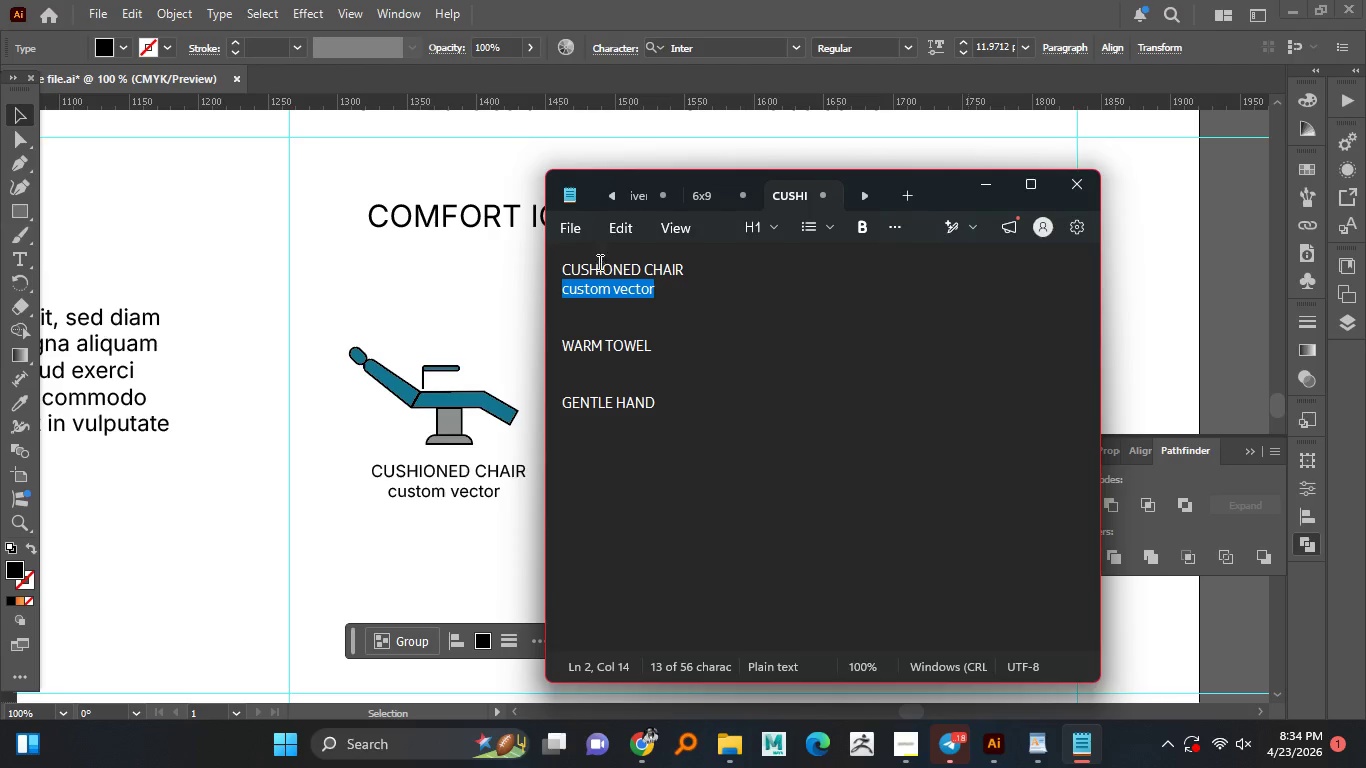 
hold_key(key=ShiftLeft, duration=1.51)
 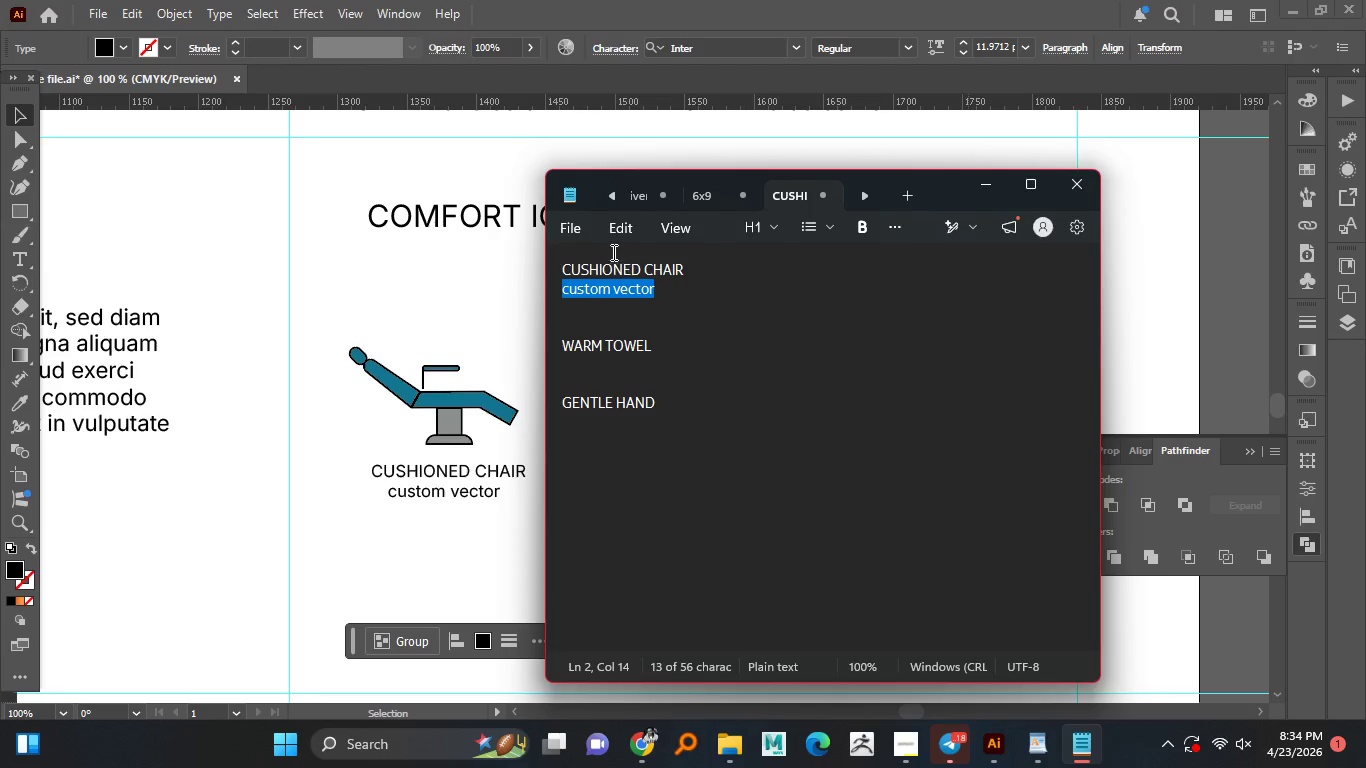 
key(Alt+Shift+ShiftLeft)
 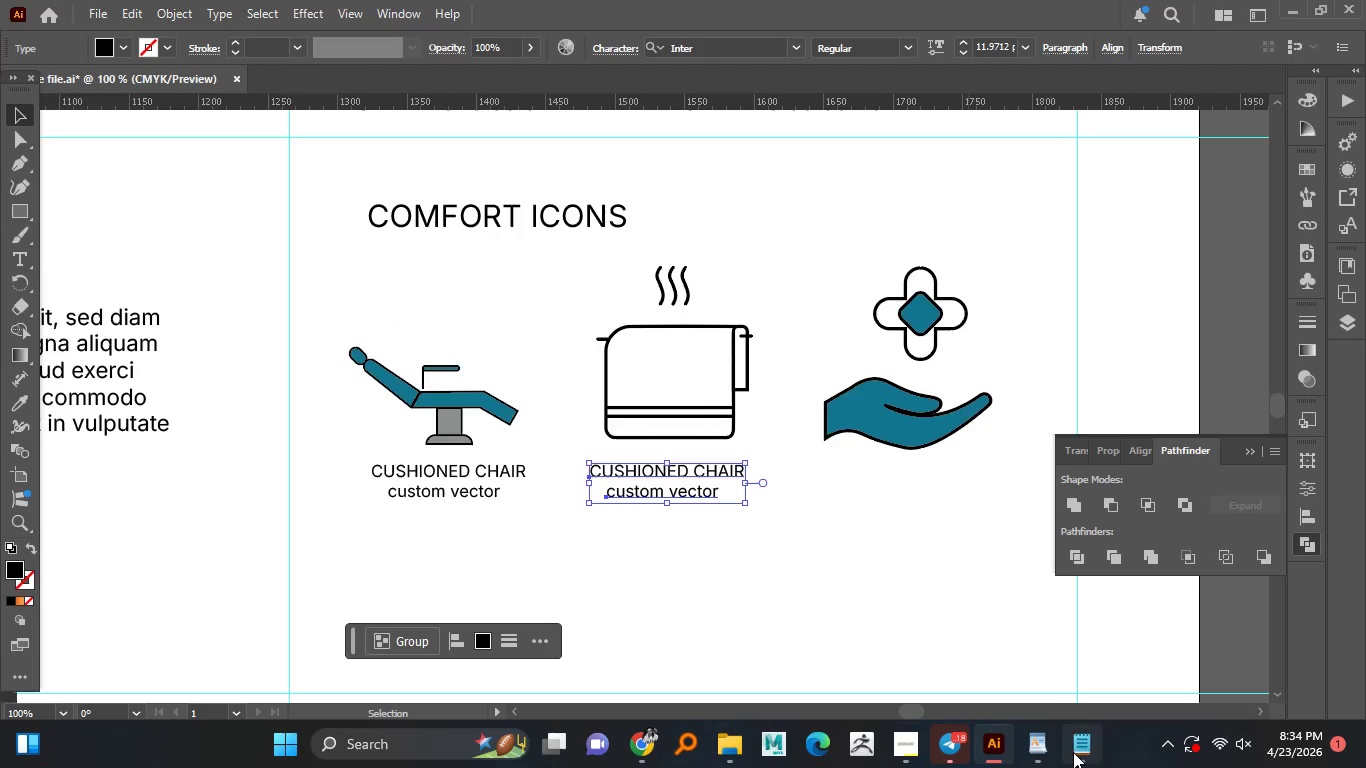 
key(Alt+Shift+ShiftLeft)
 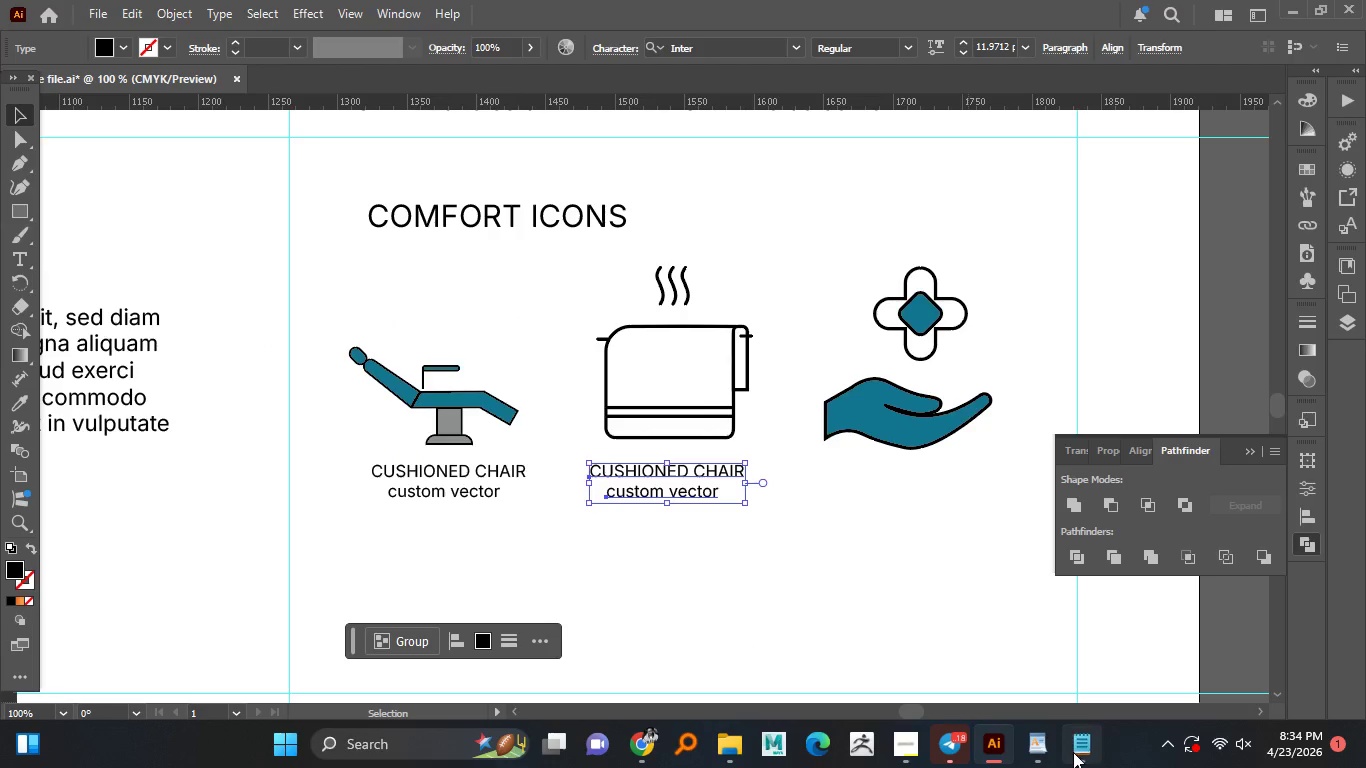 
key(Alt+Shift+ShiftLeft)
 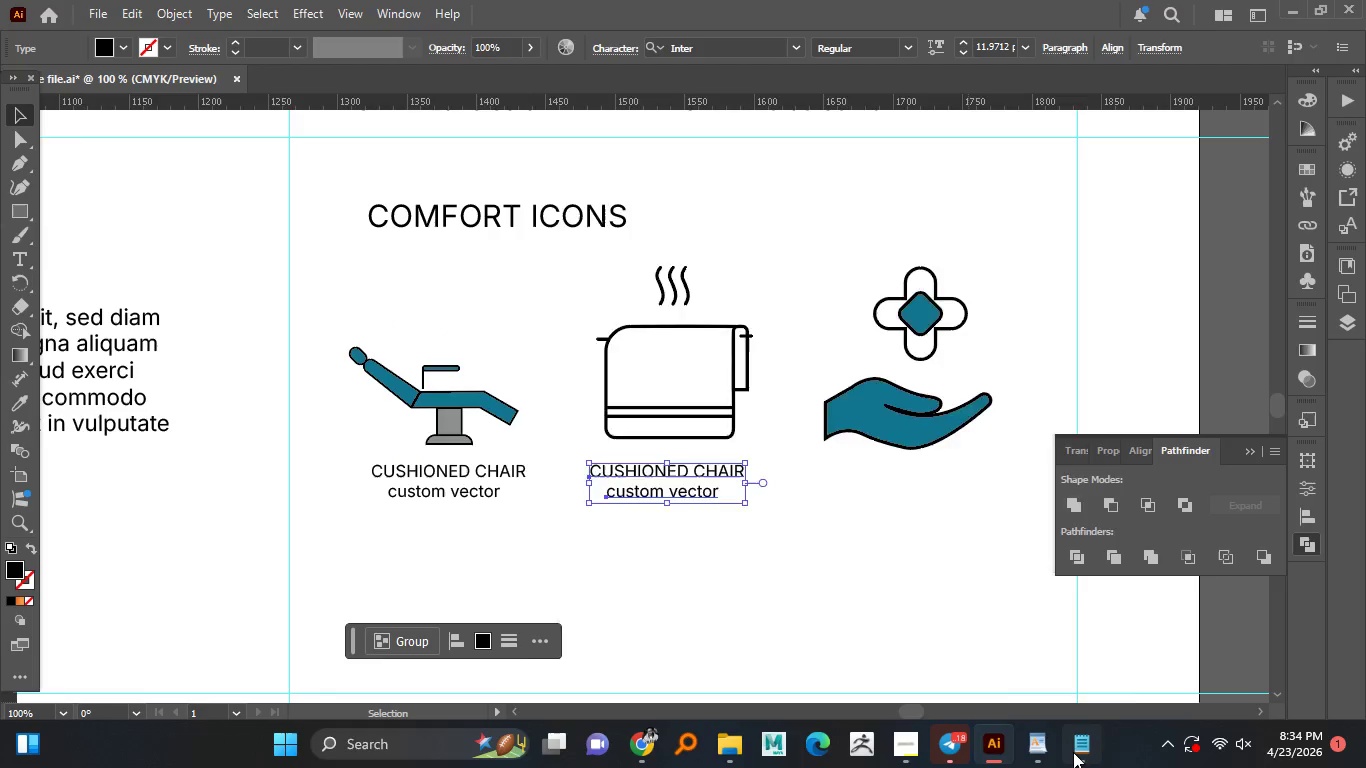 
key(Alt+Shift+ShiftLeft)
 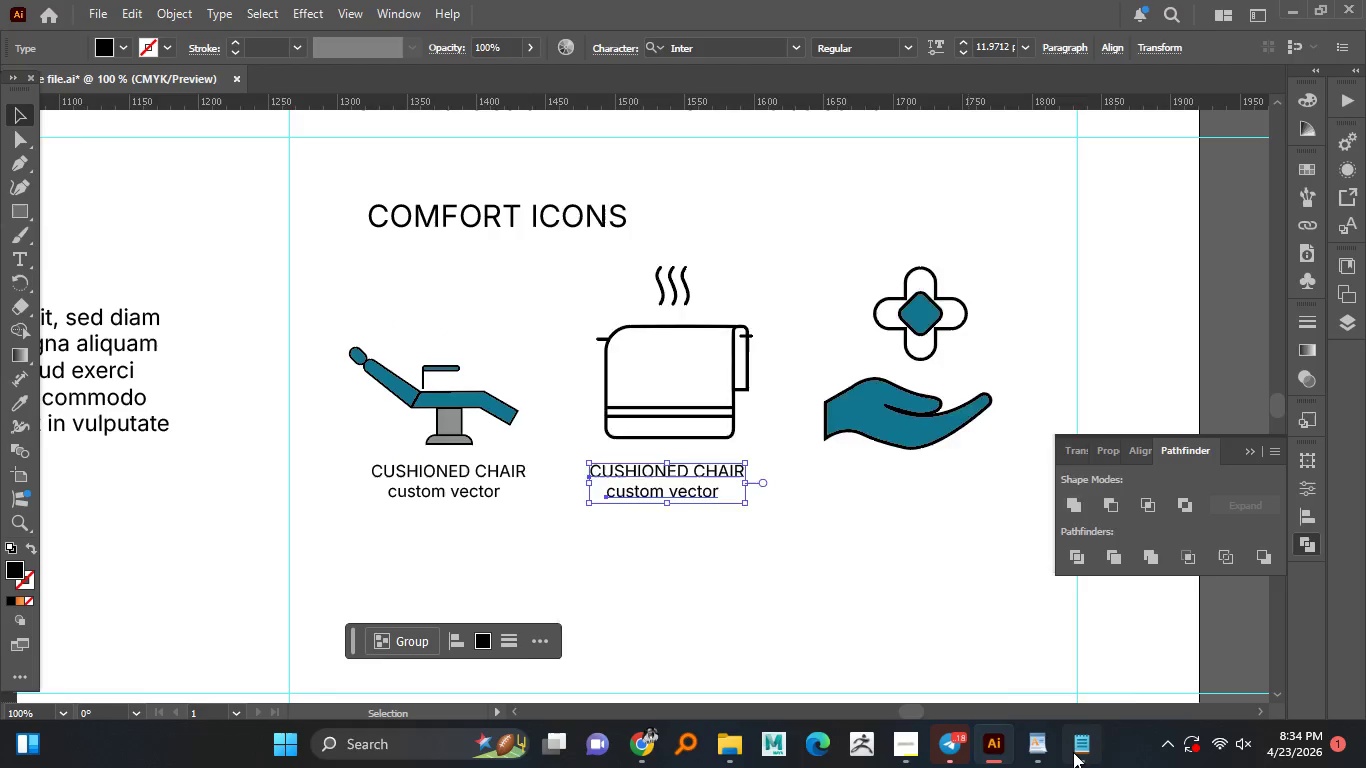 
key(Alt+Shift+ShiftLeft)
 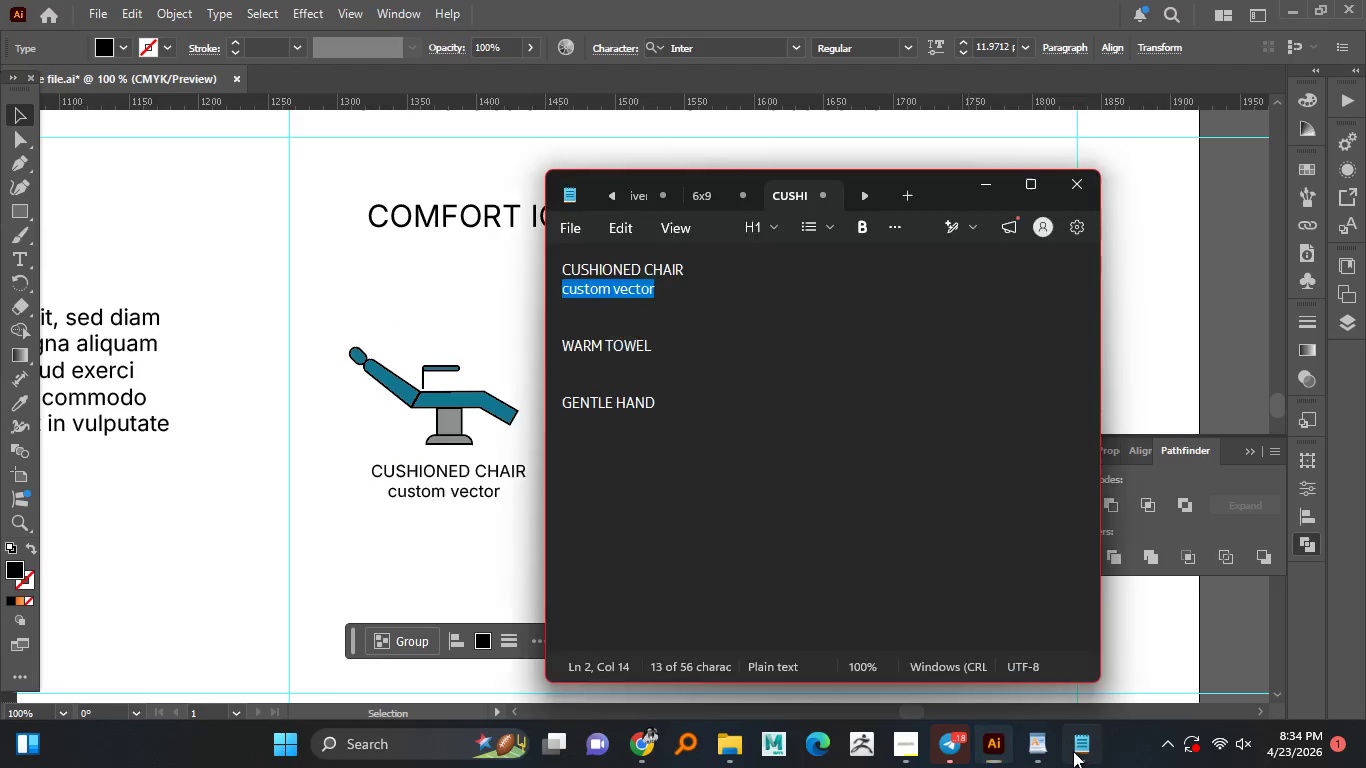 
key(Alt+Shift+ShiftLeft)
 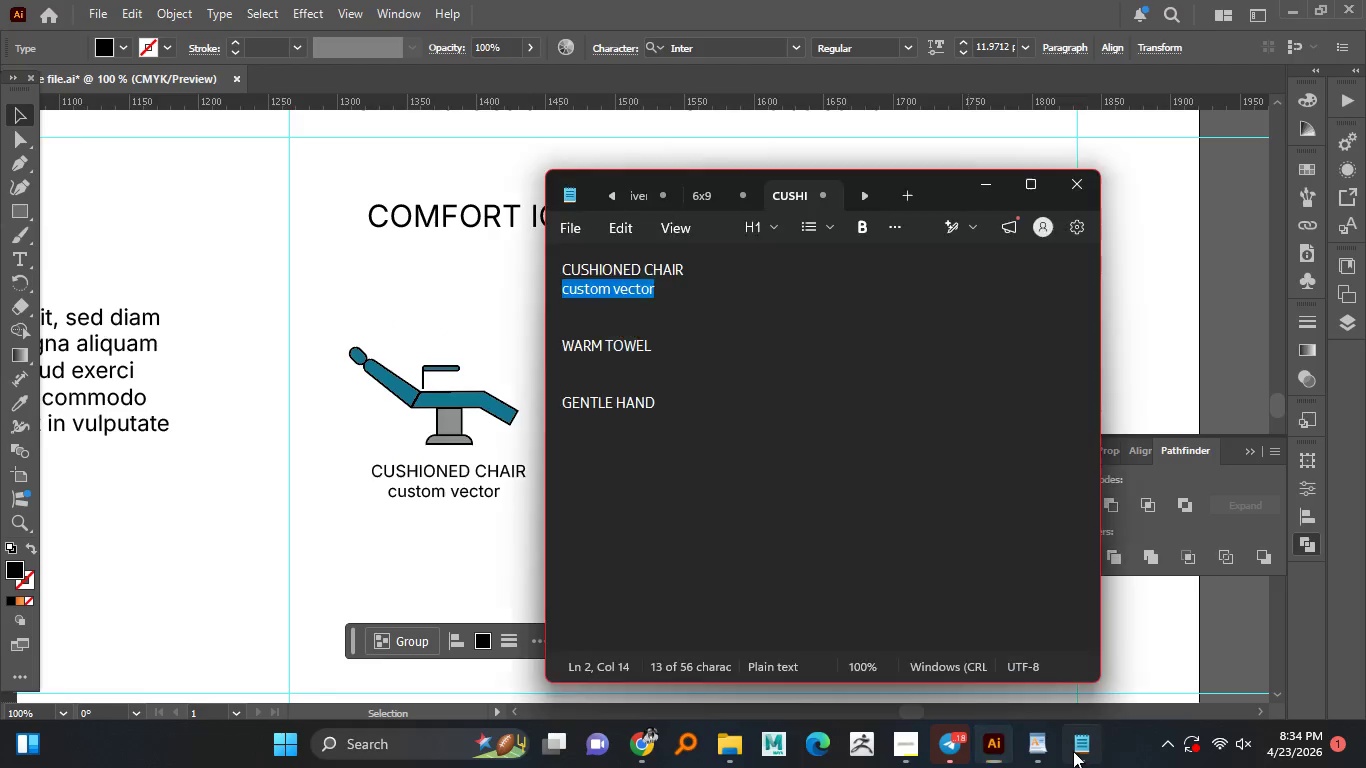 
key(Alt+Shift+ShiftLeft)
 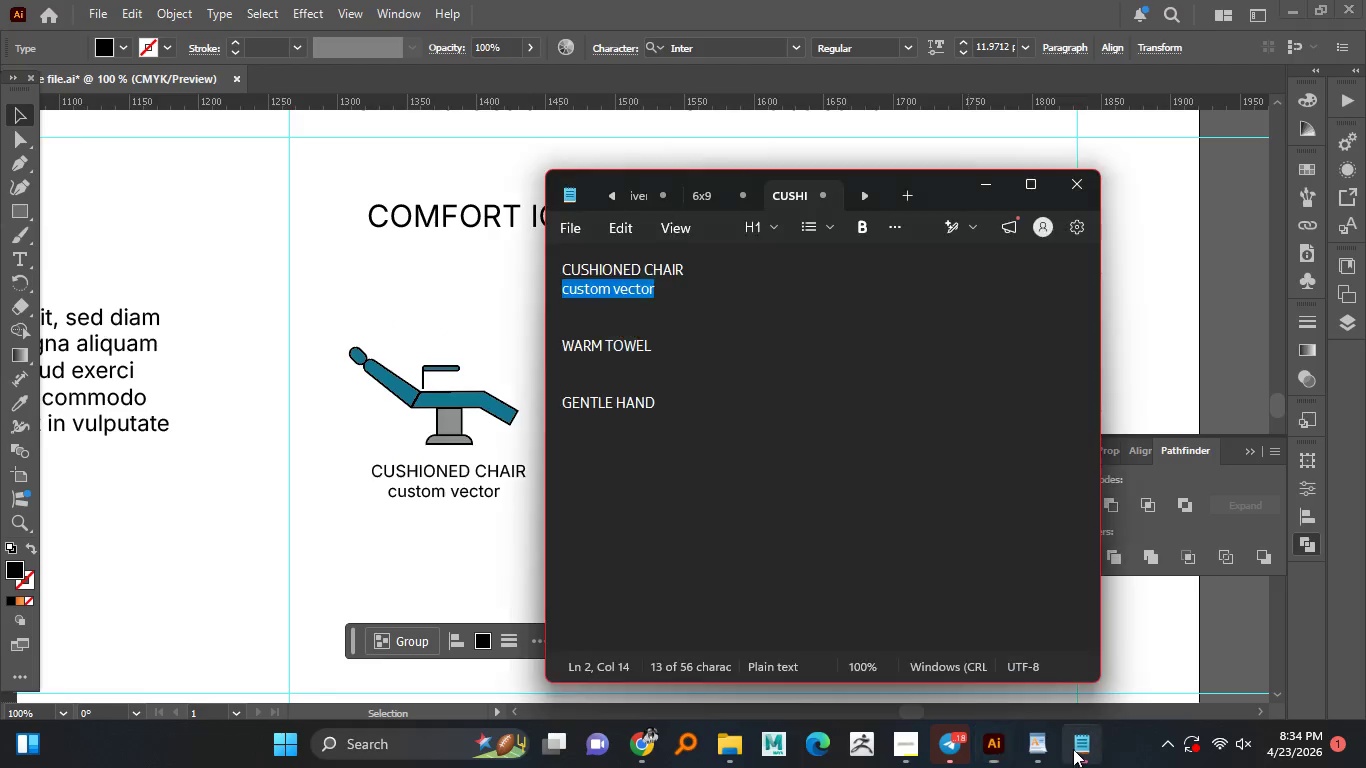 
key(Alt+Shift+ShiftLeft)
 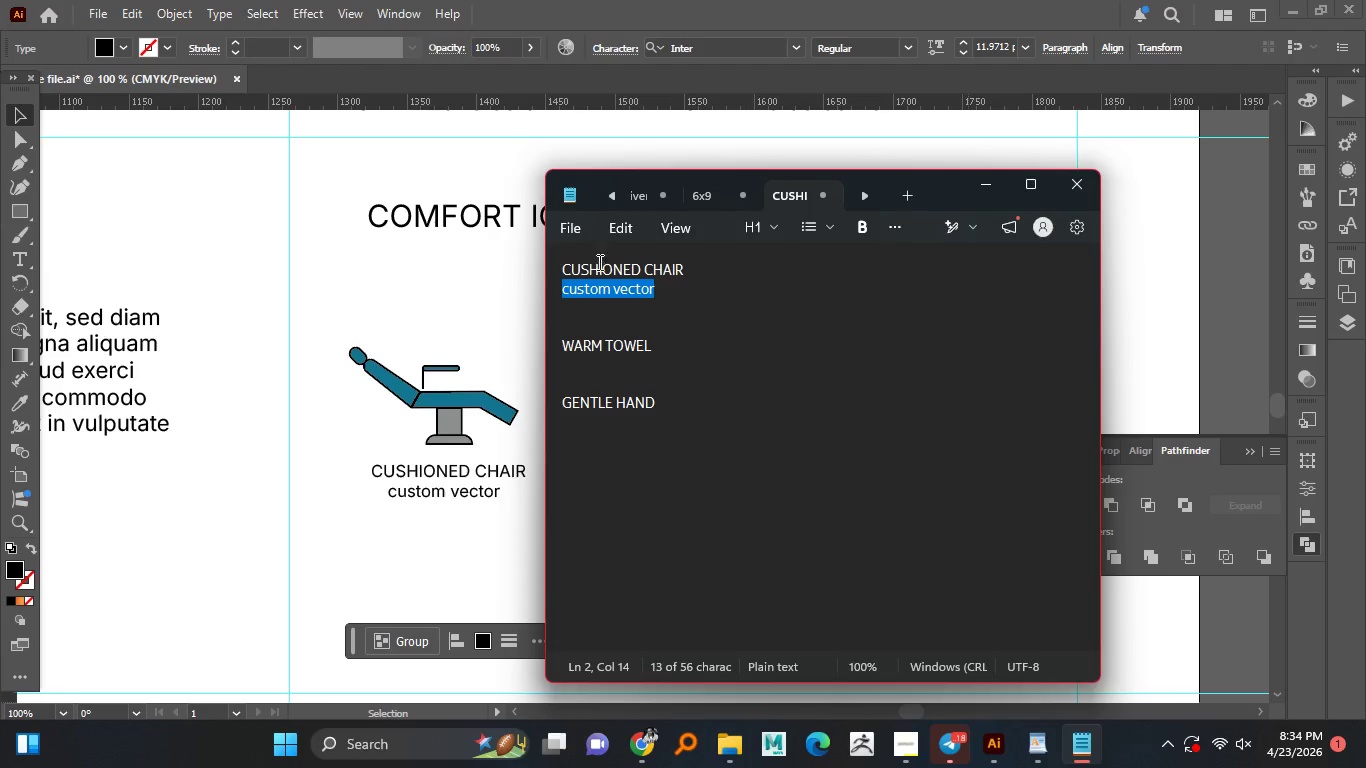 
left_click([1073, 752])
 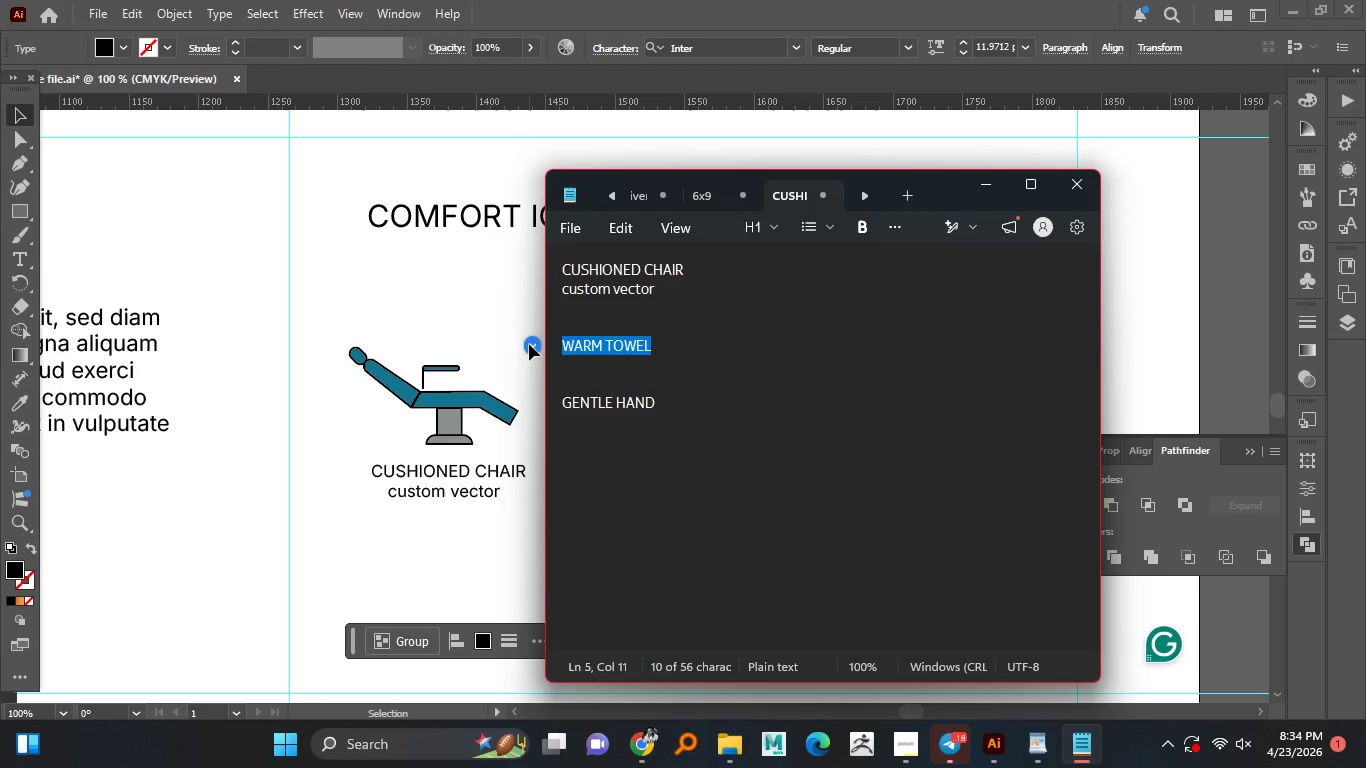 
left_click_drag(start_coordinate=[662, 346], to_coordinate=[529, 344])
 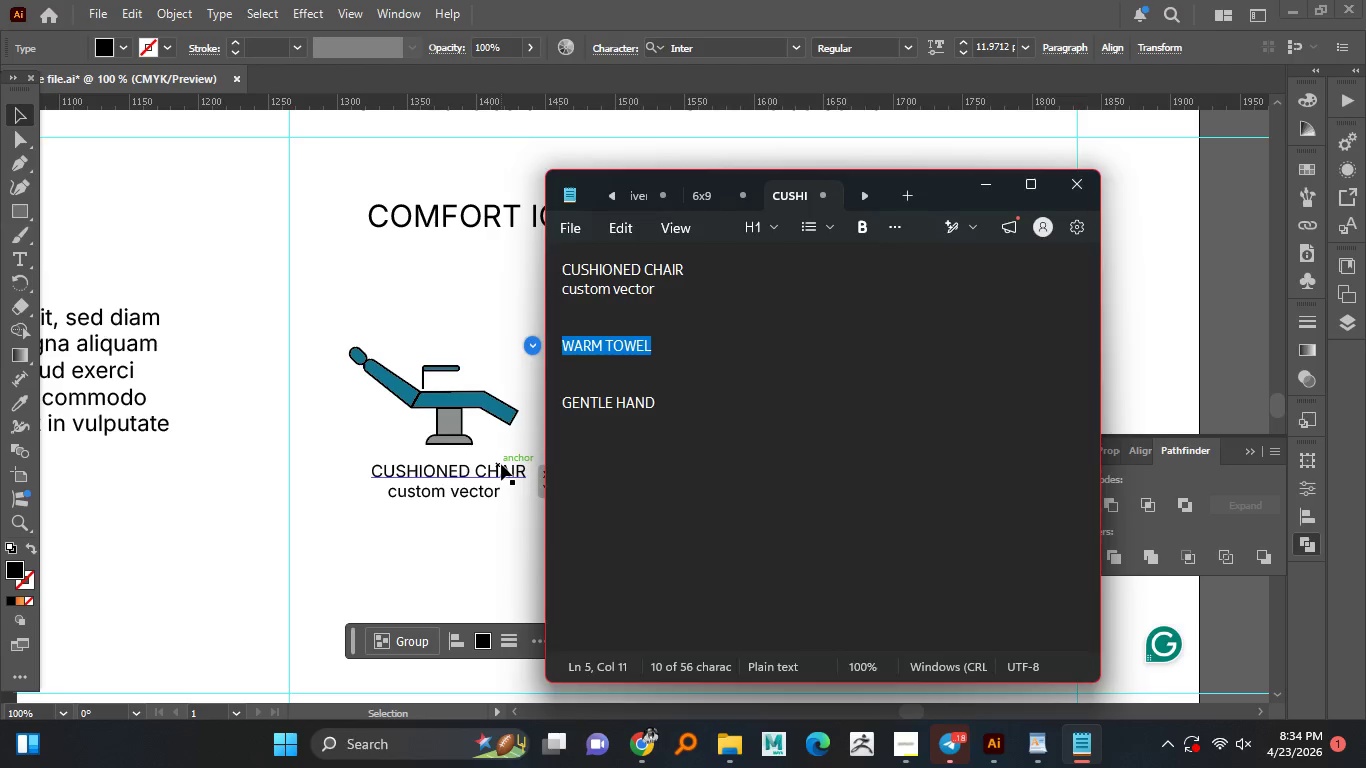 
key(Control+C)
 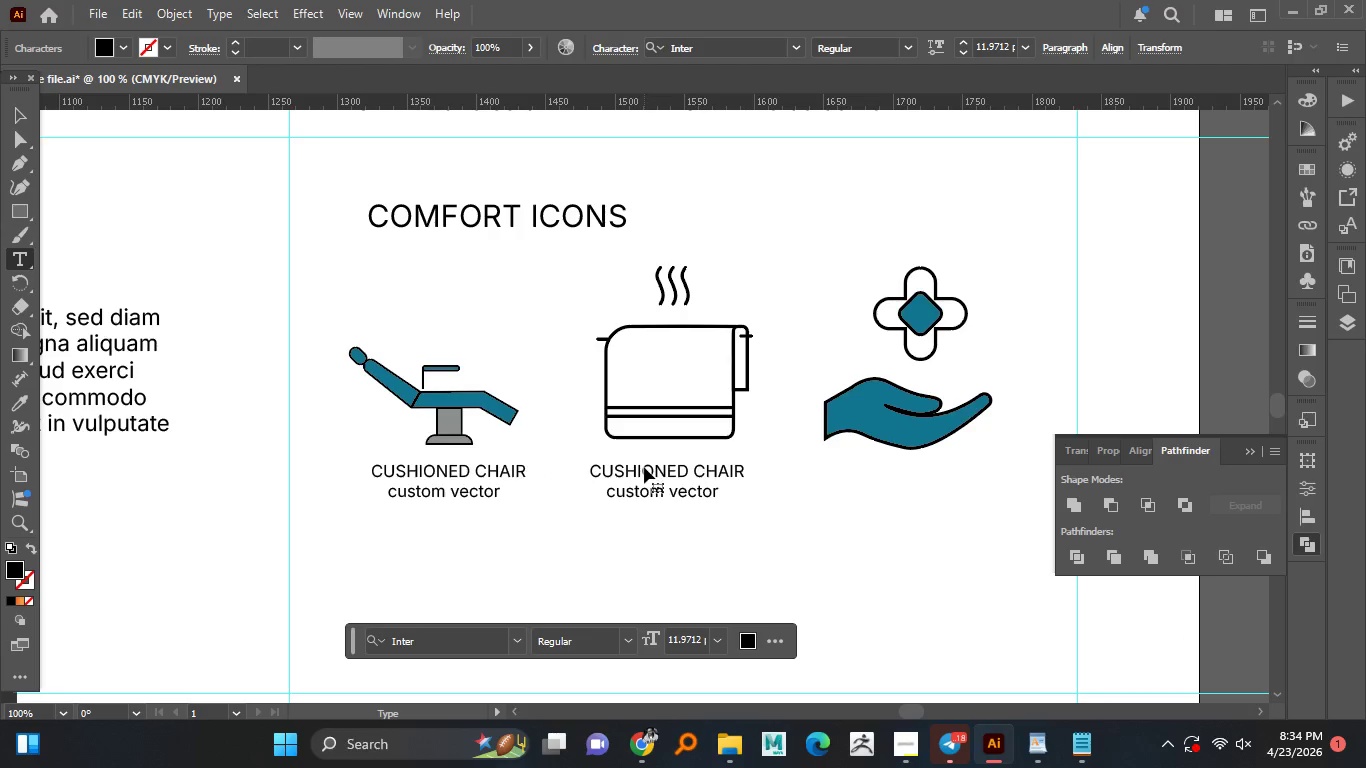 
double_click([643, 467])
 